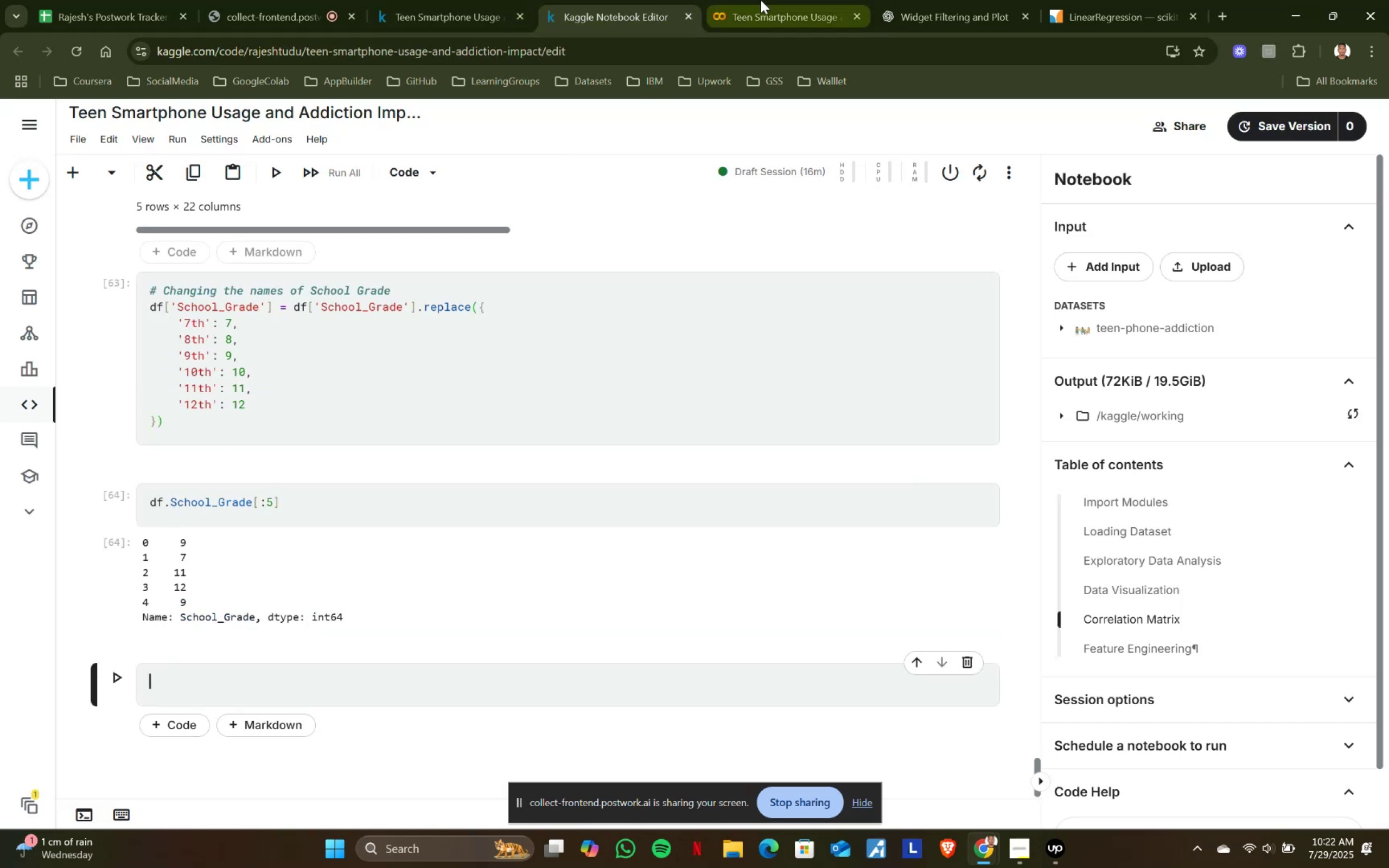 
left_click([766, 0])
 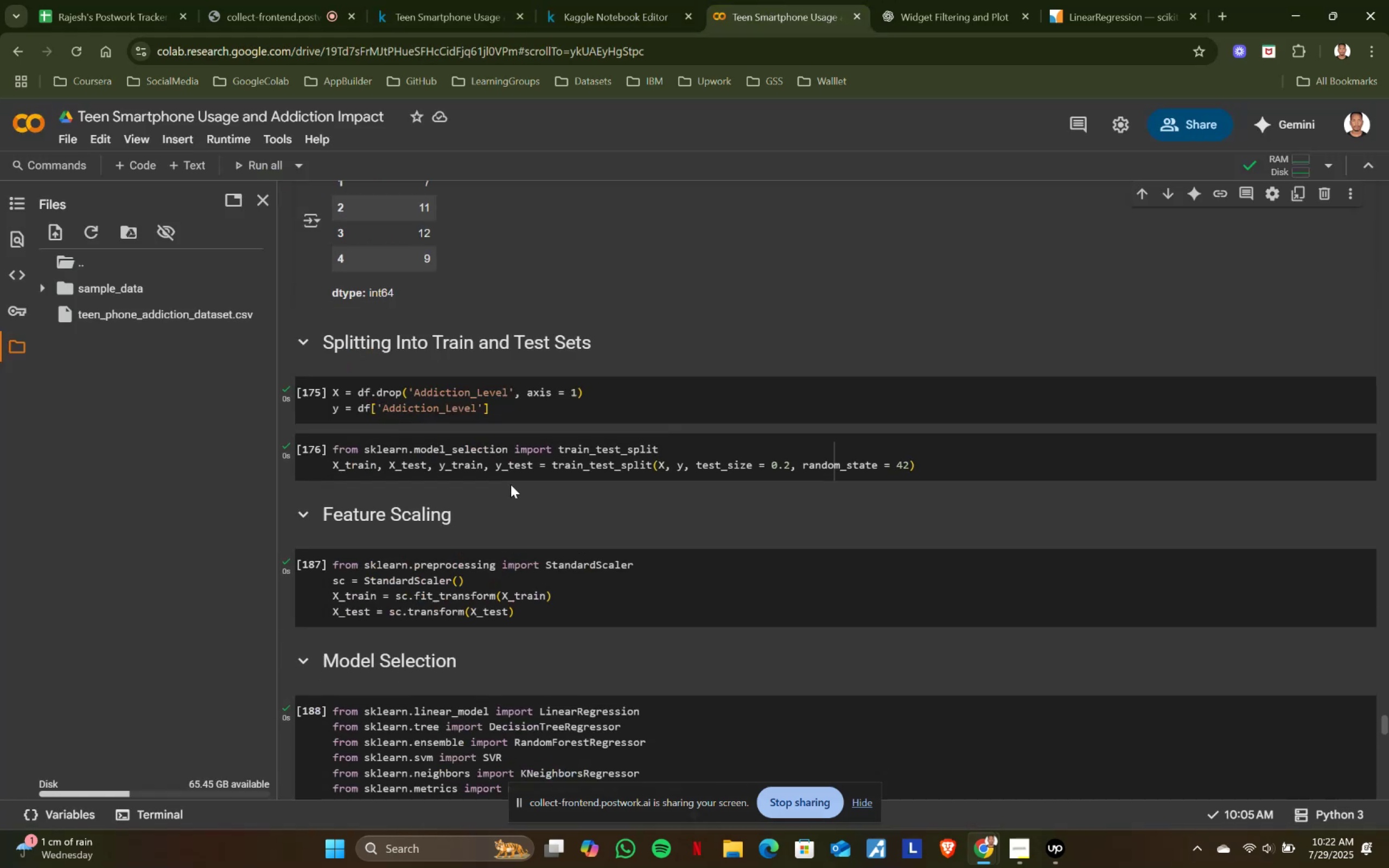 
scroll: coordinate [511, 484], scroll_direction: down, amount: 2.0
 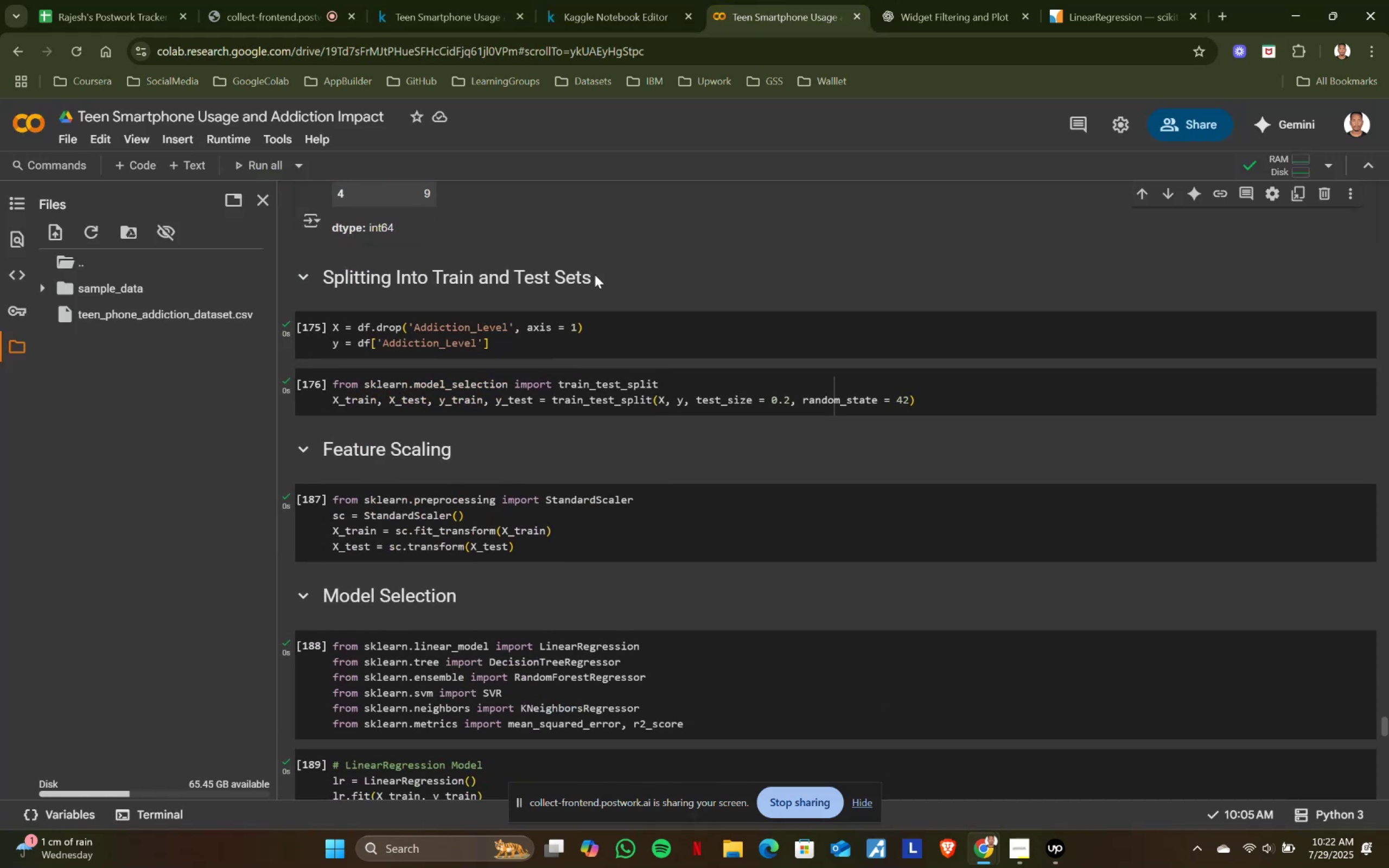 
left_click_drag(start_coordinate=[595, 275], to_coordinate=[326, 273])
 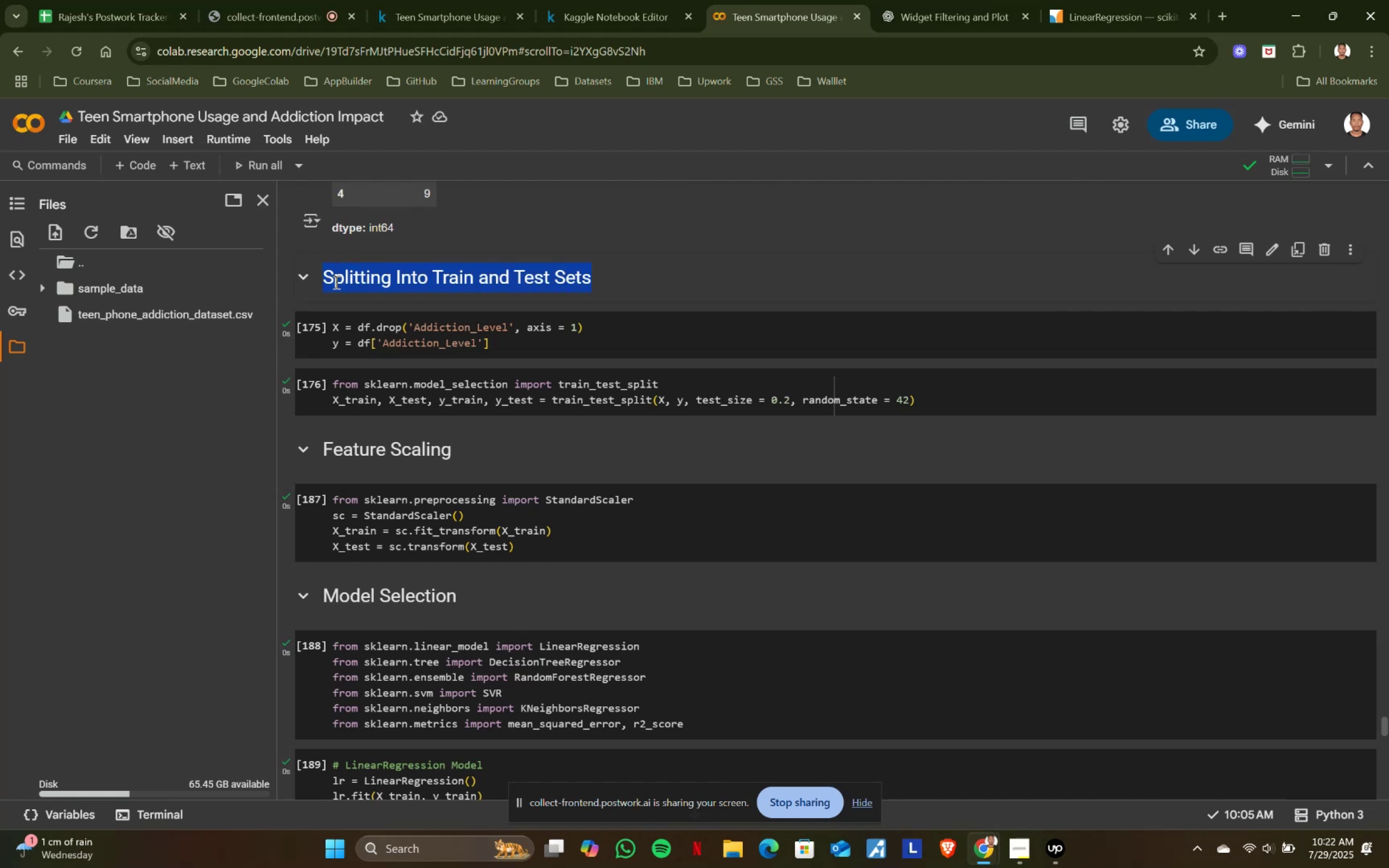 
key(Control+ControlLeft)
 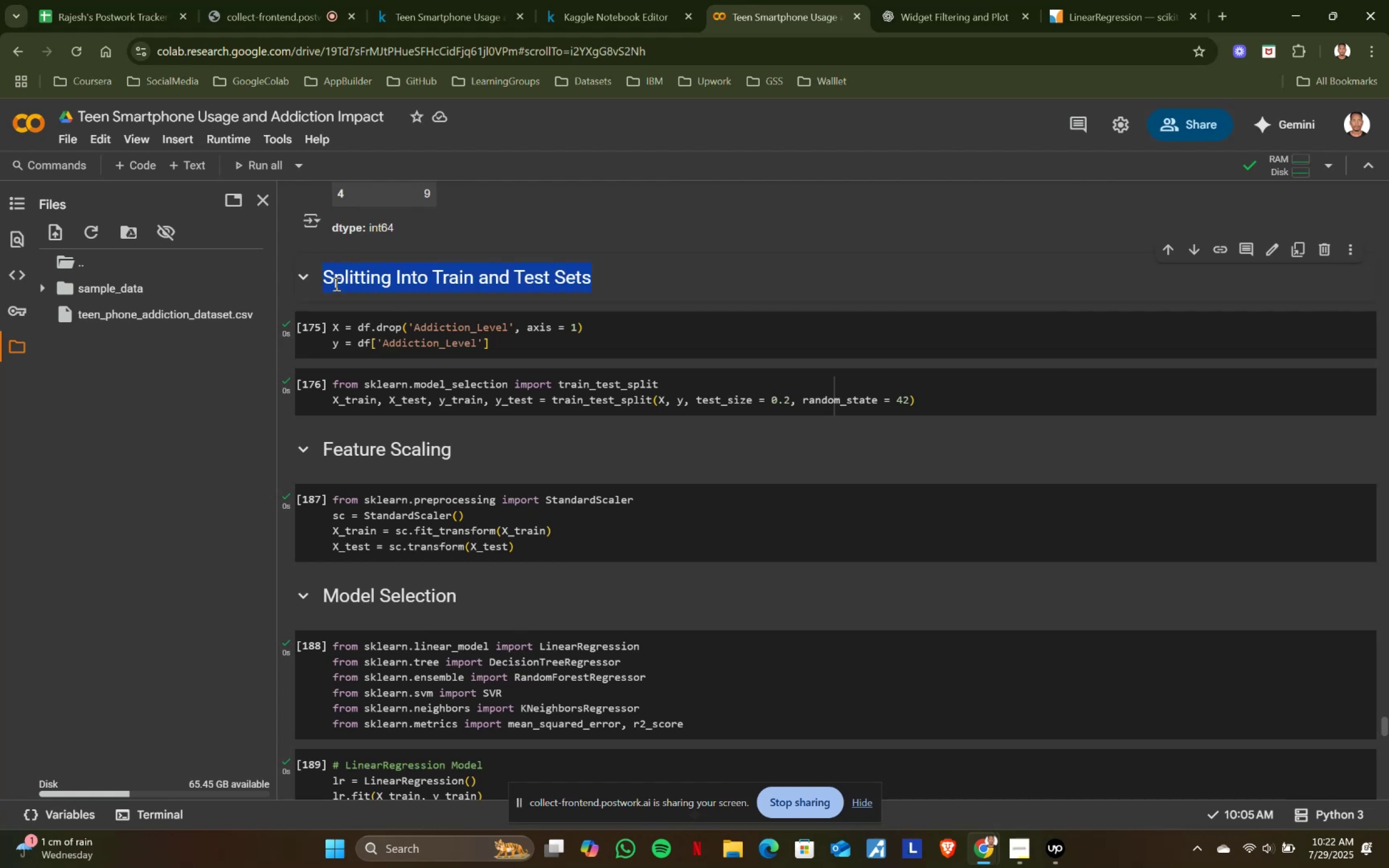 
key(Control+C)
 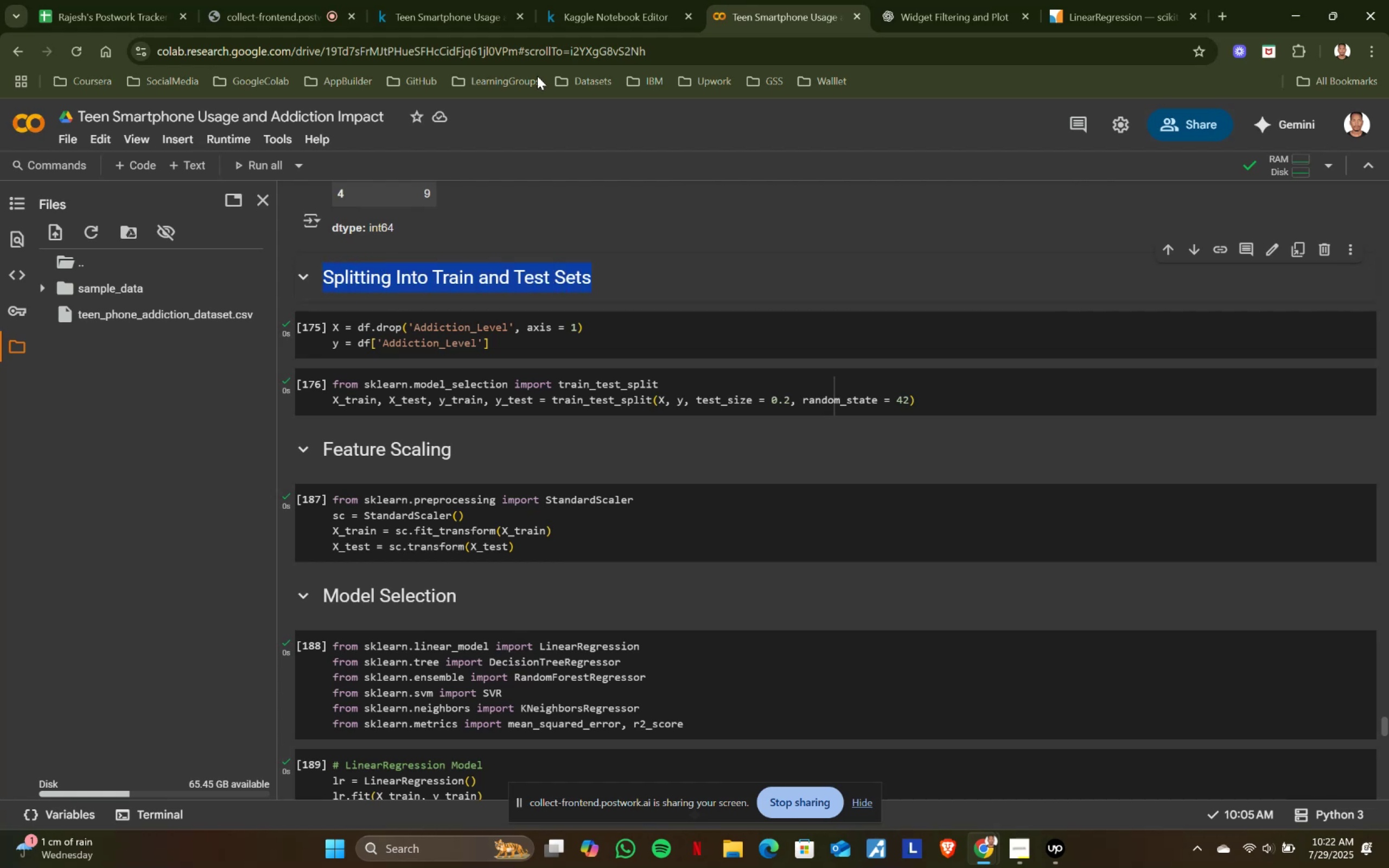 
key(Control+ControlLeft)
 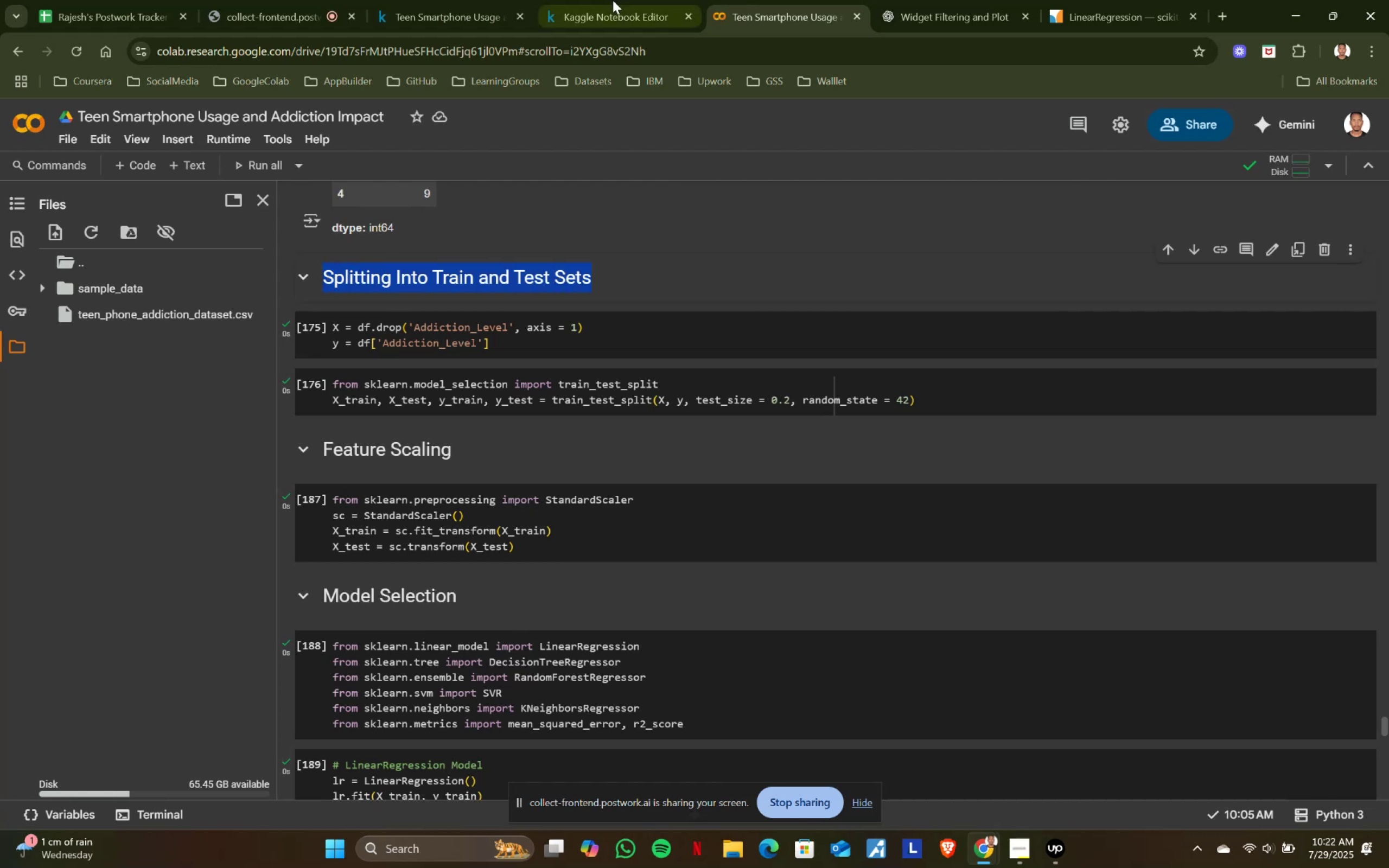 
key(Control+C)
 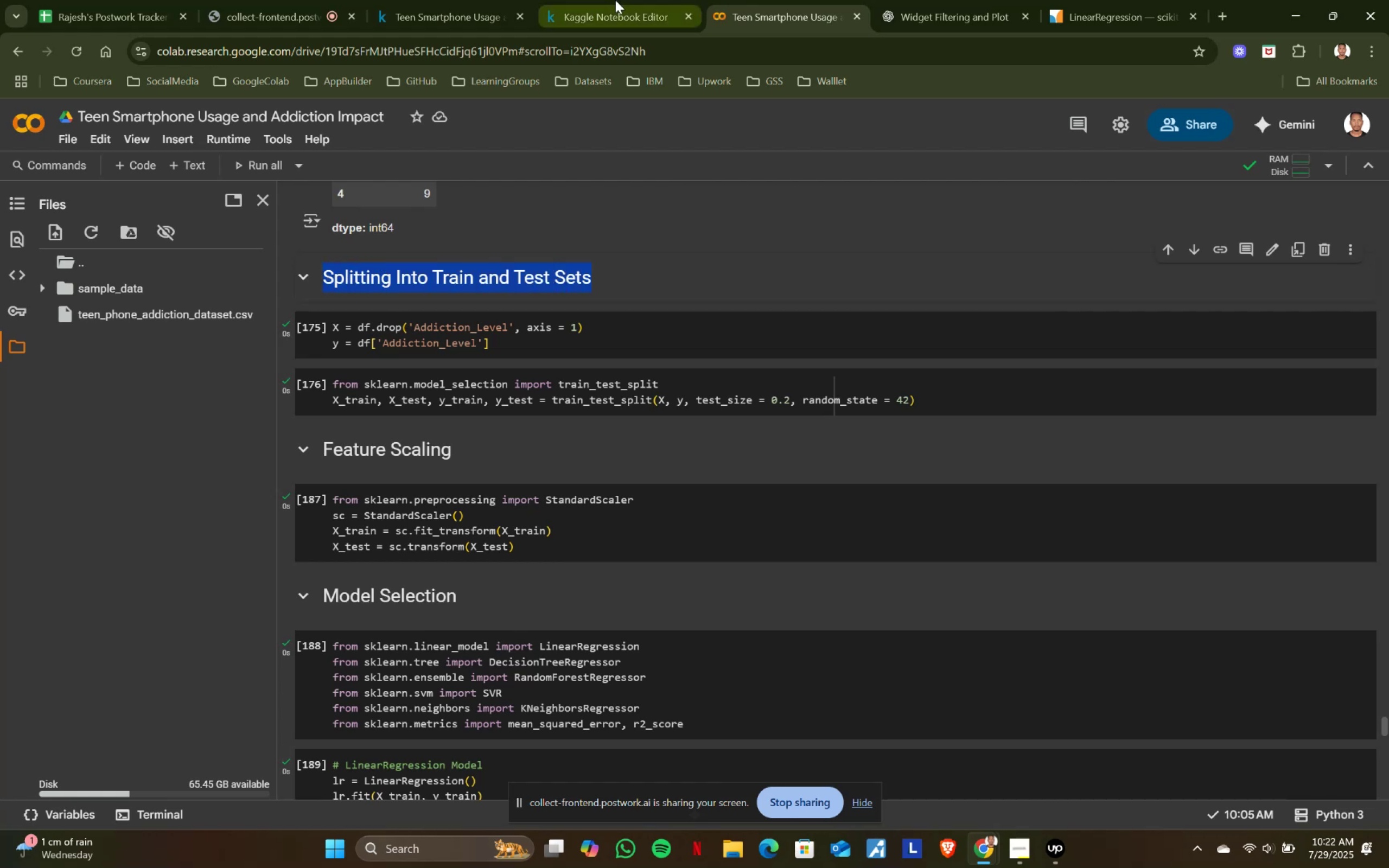 
key(Control+ControlLeft)
 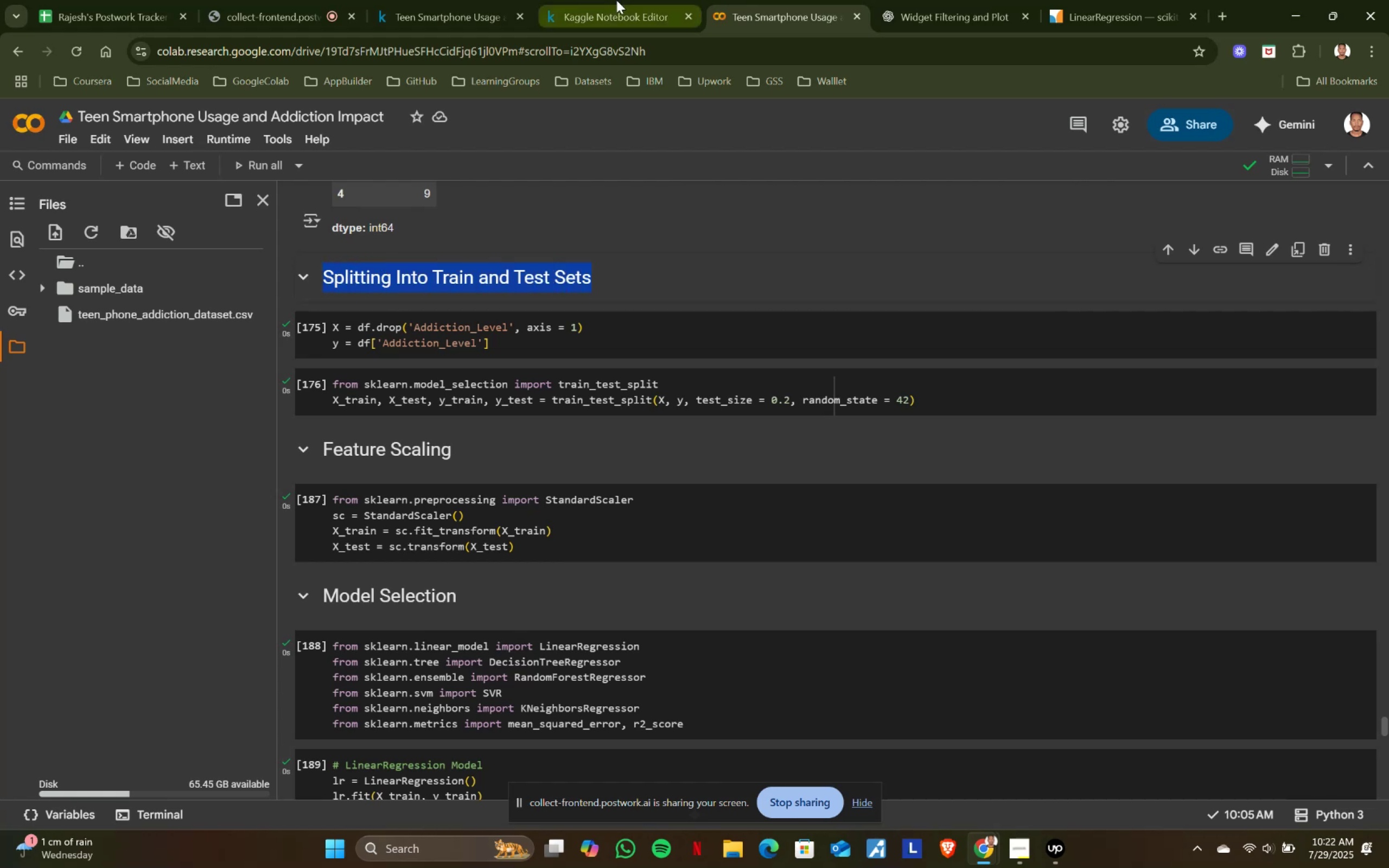 
key(Control+C)
 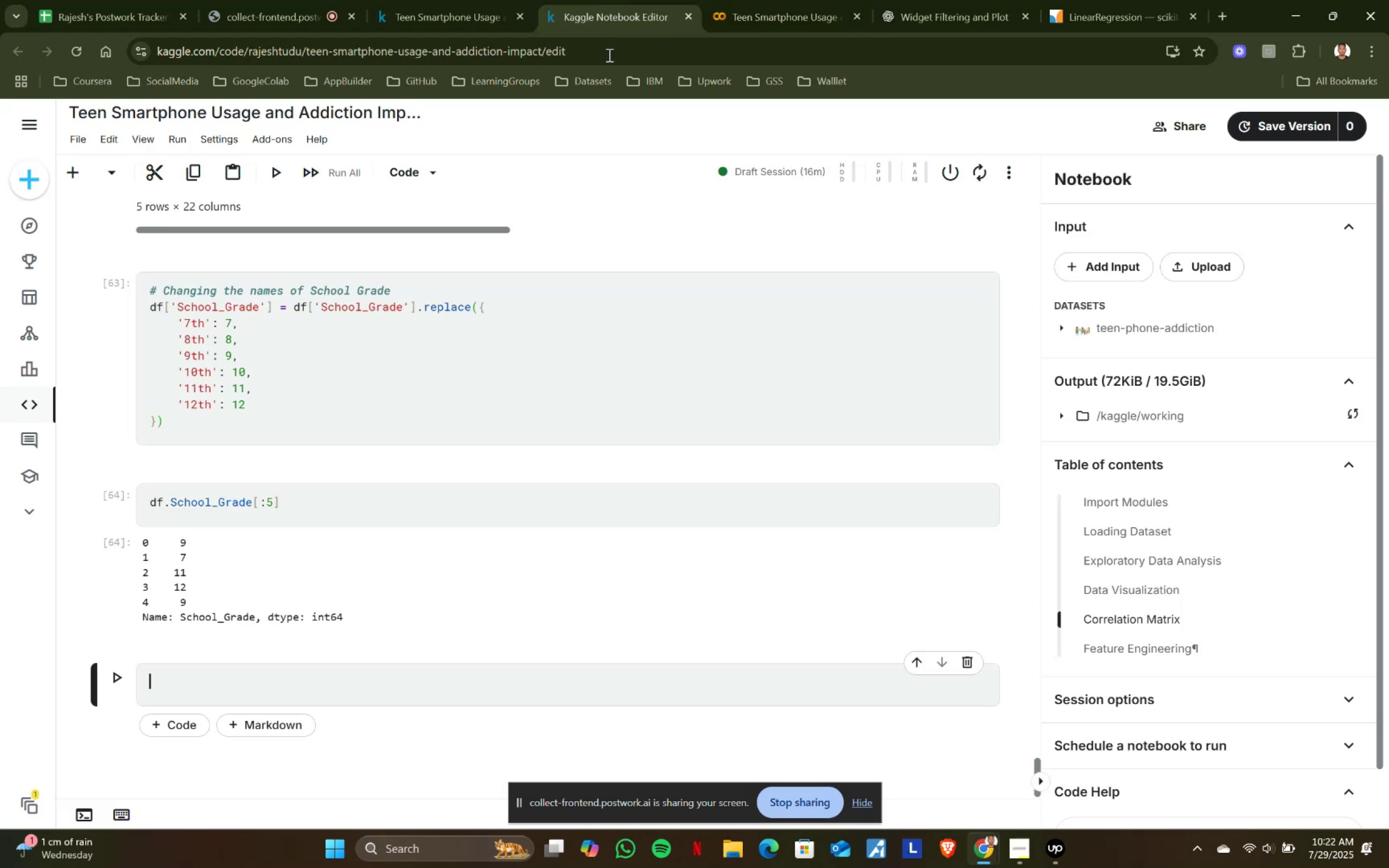 
left_click([616, 0])
 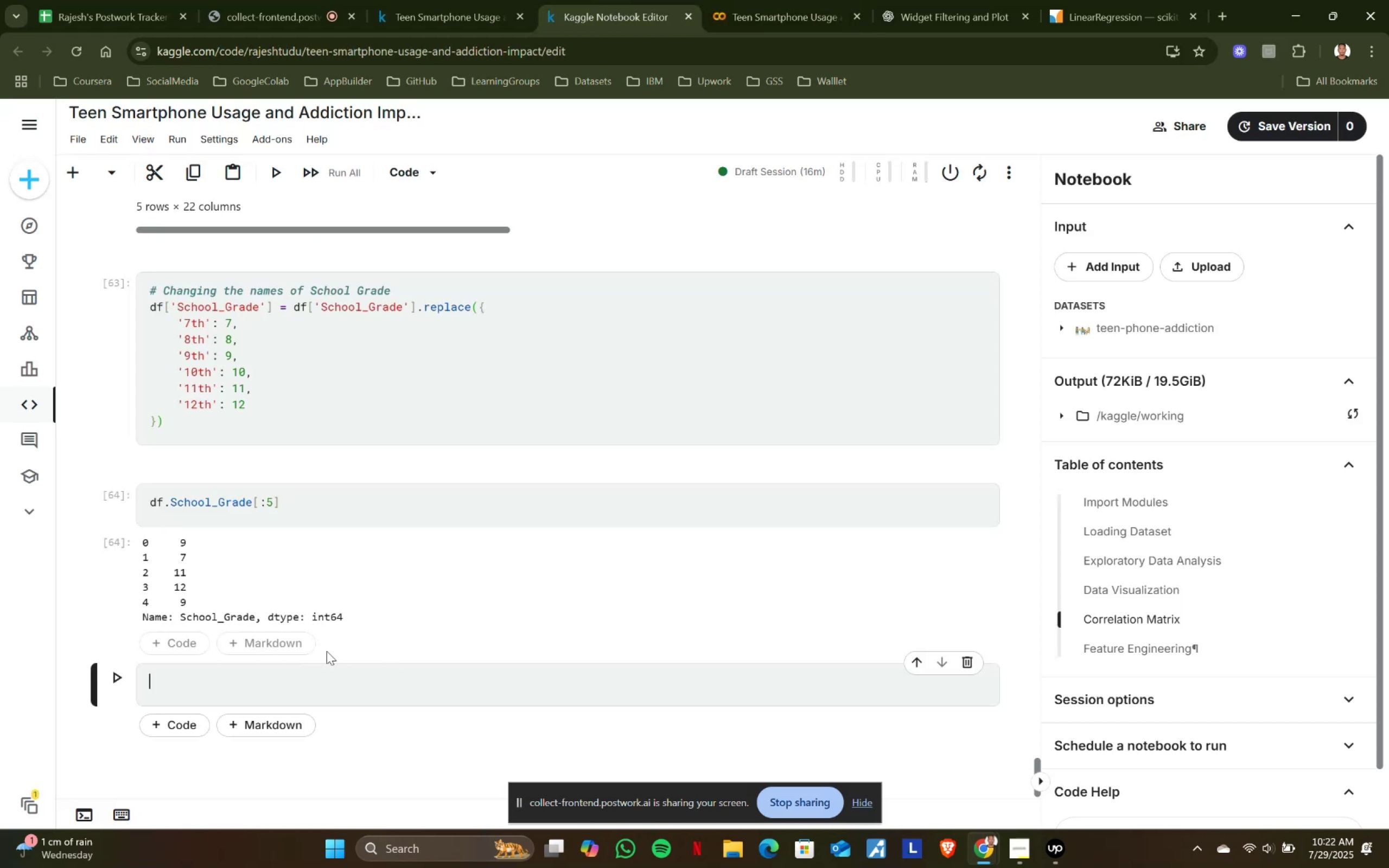 
left_click([281, 645])
 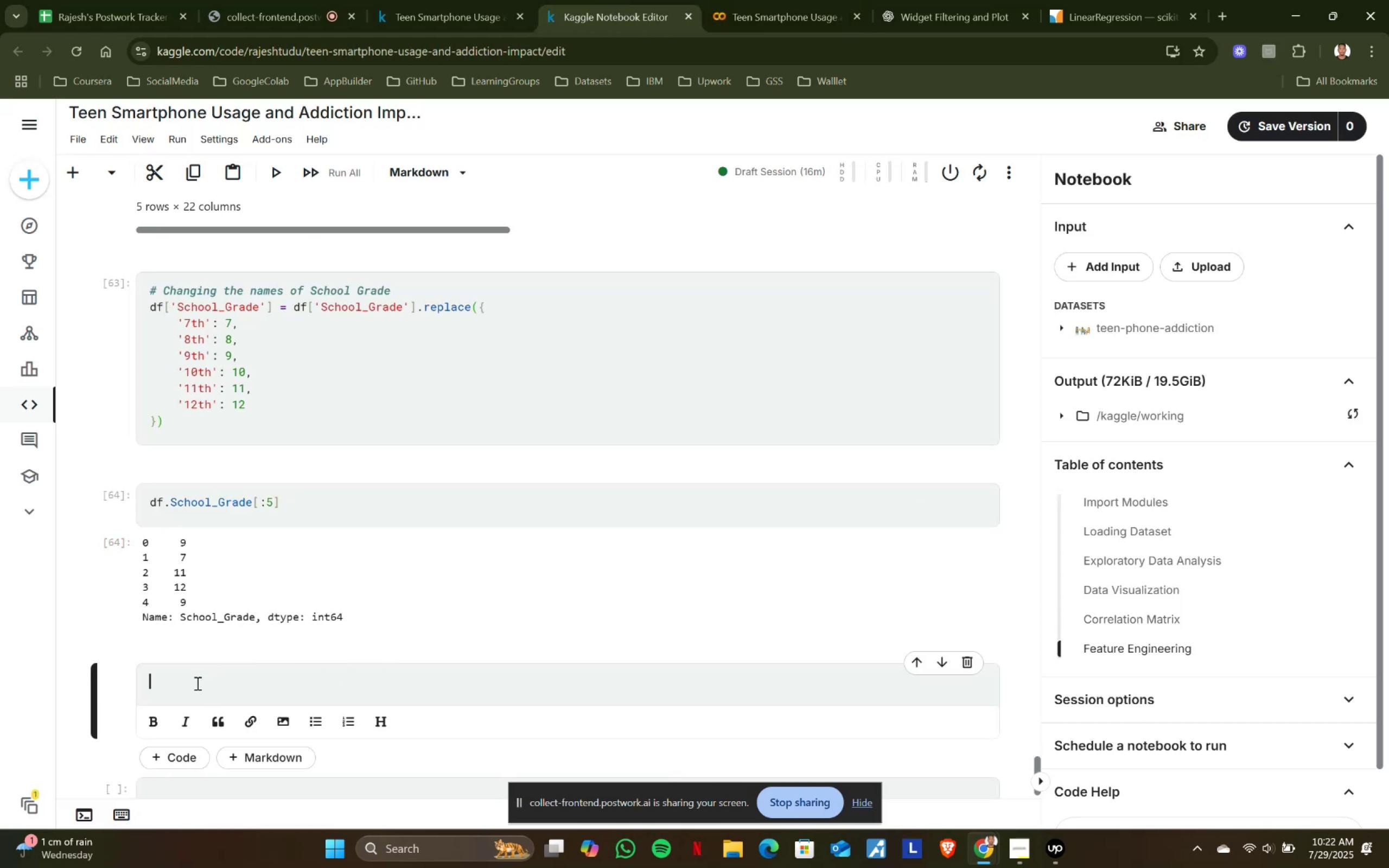 
left_click([196, 683])
 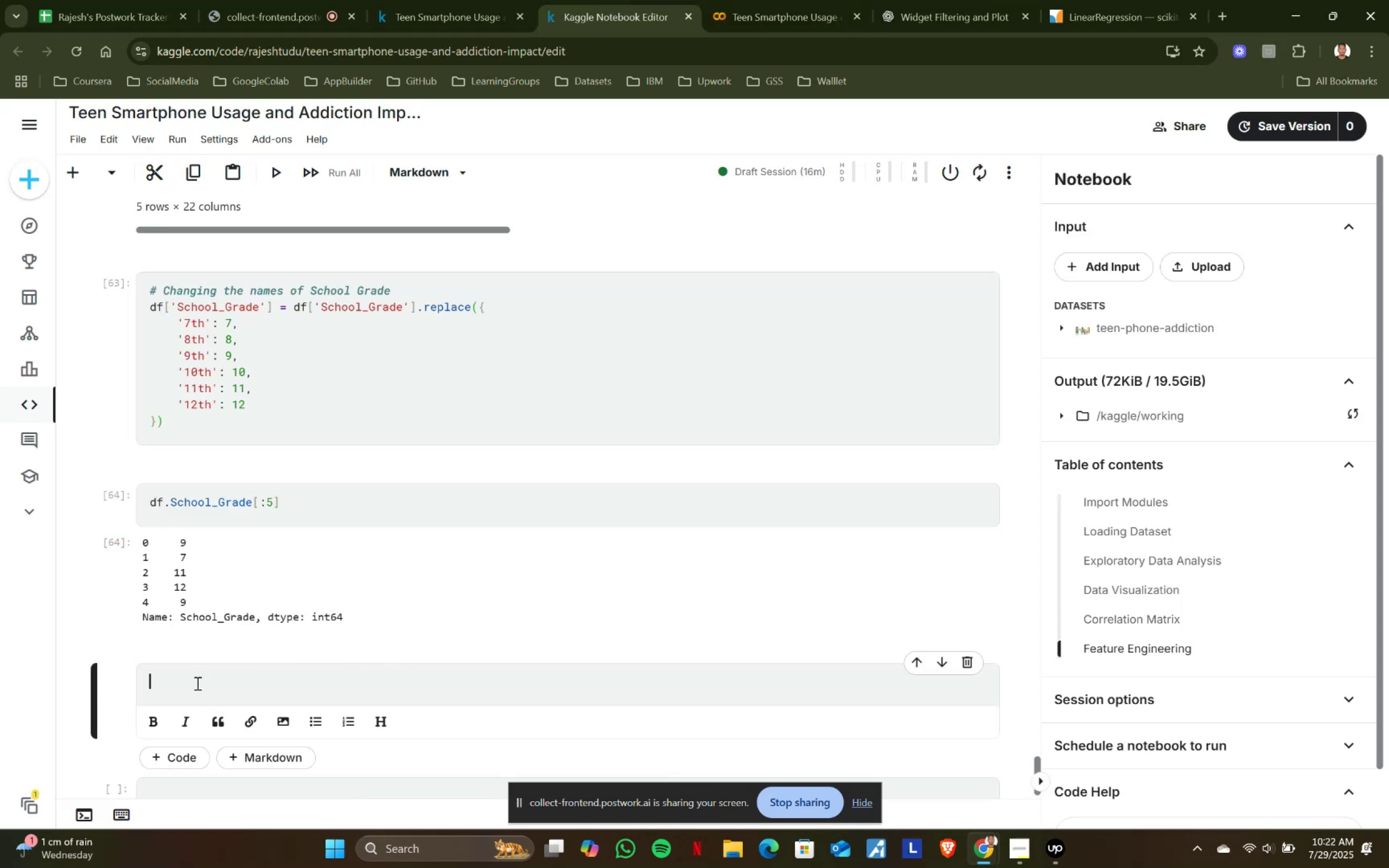 
type(## )
 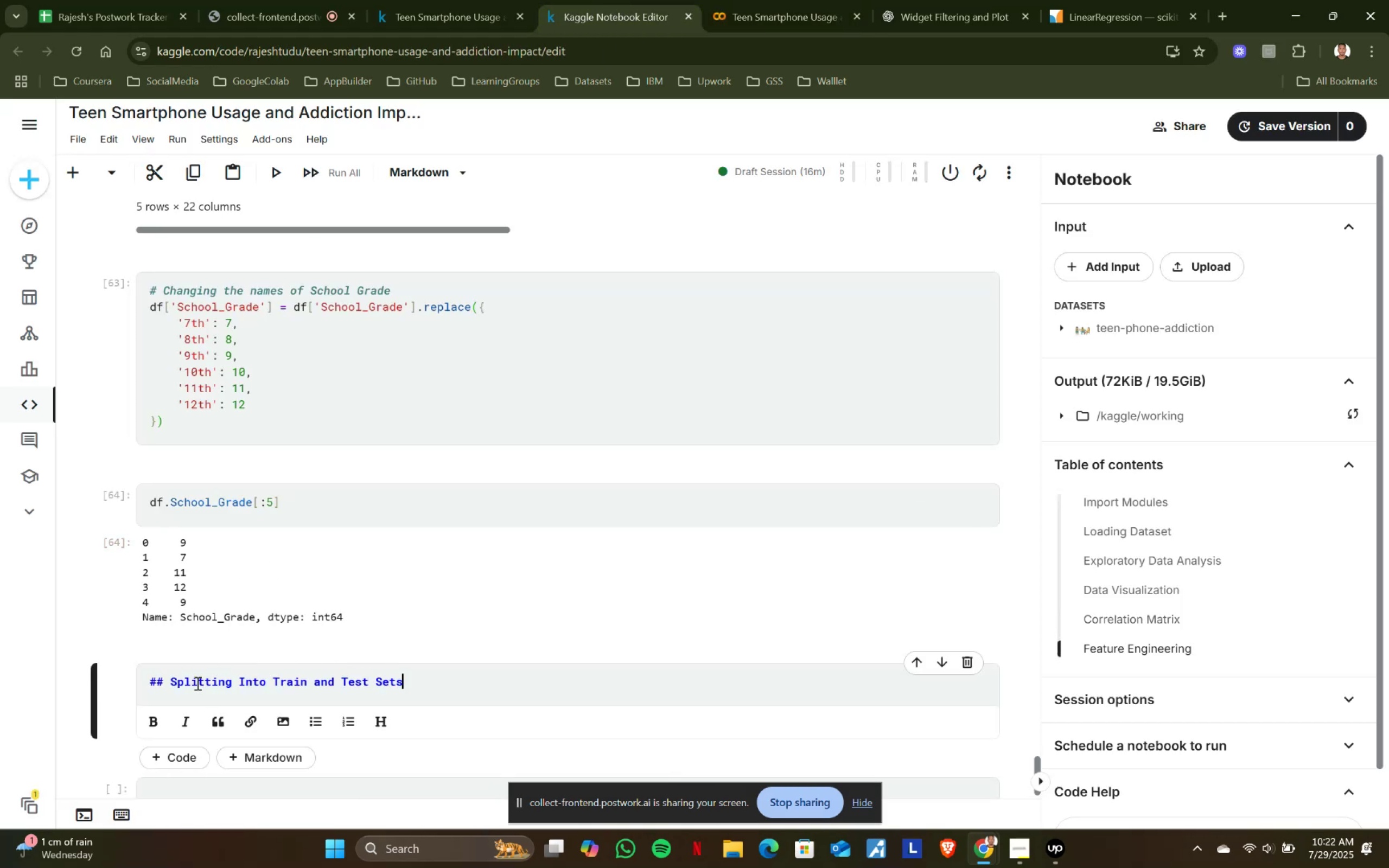 
key(Control+ControlLeft)
 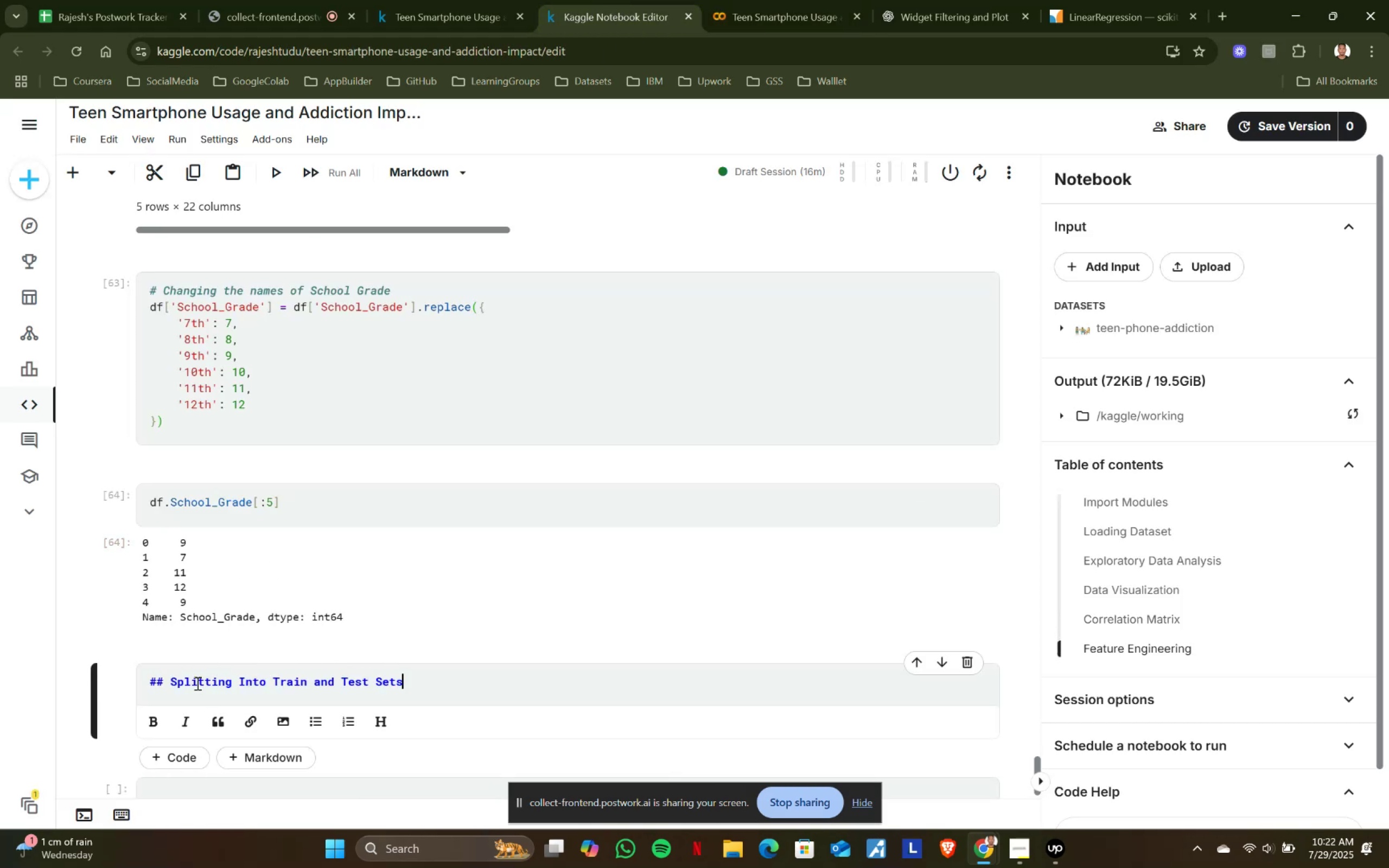 
key(Control+V)
 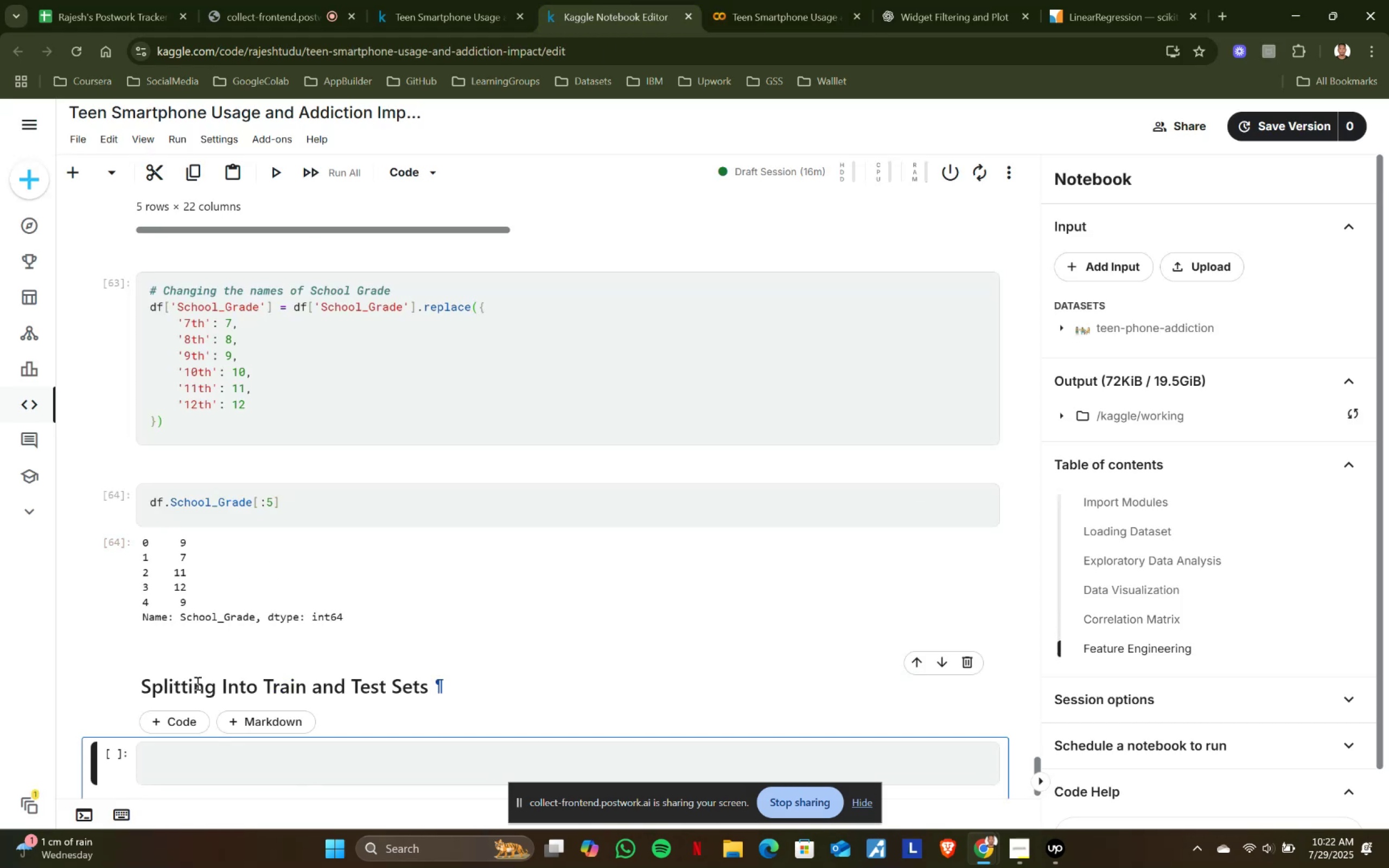 
key(Shift+ShiftRight)
 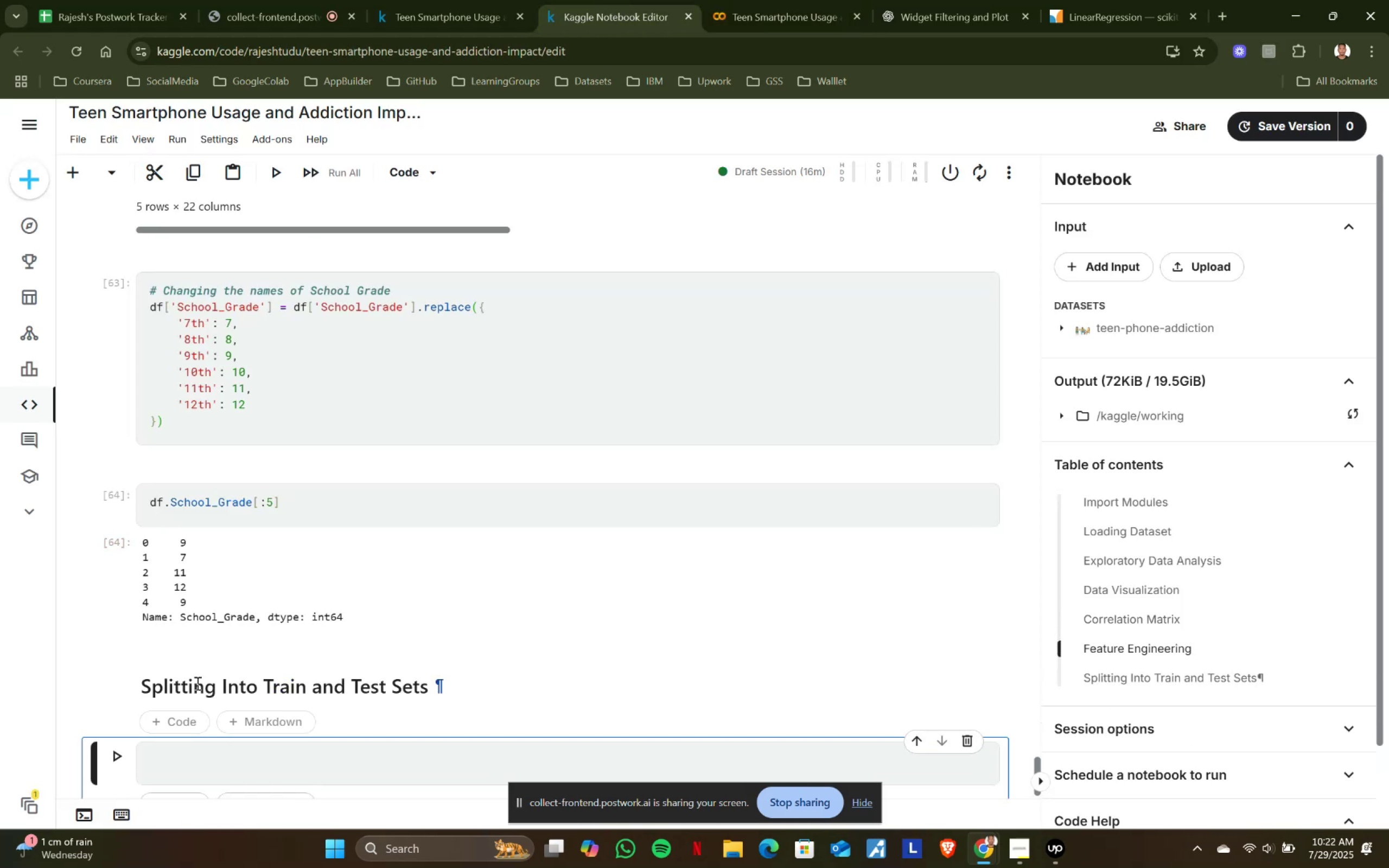 
key(Shift+Enter)
 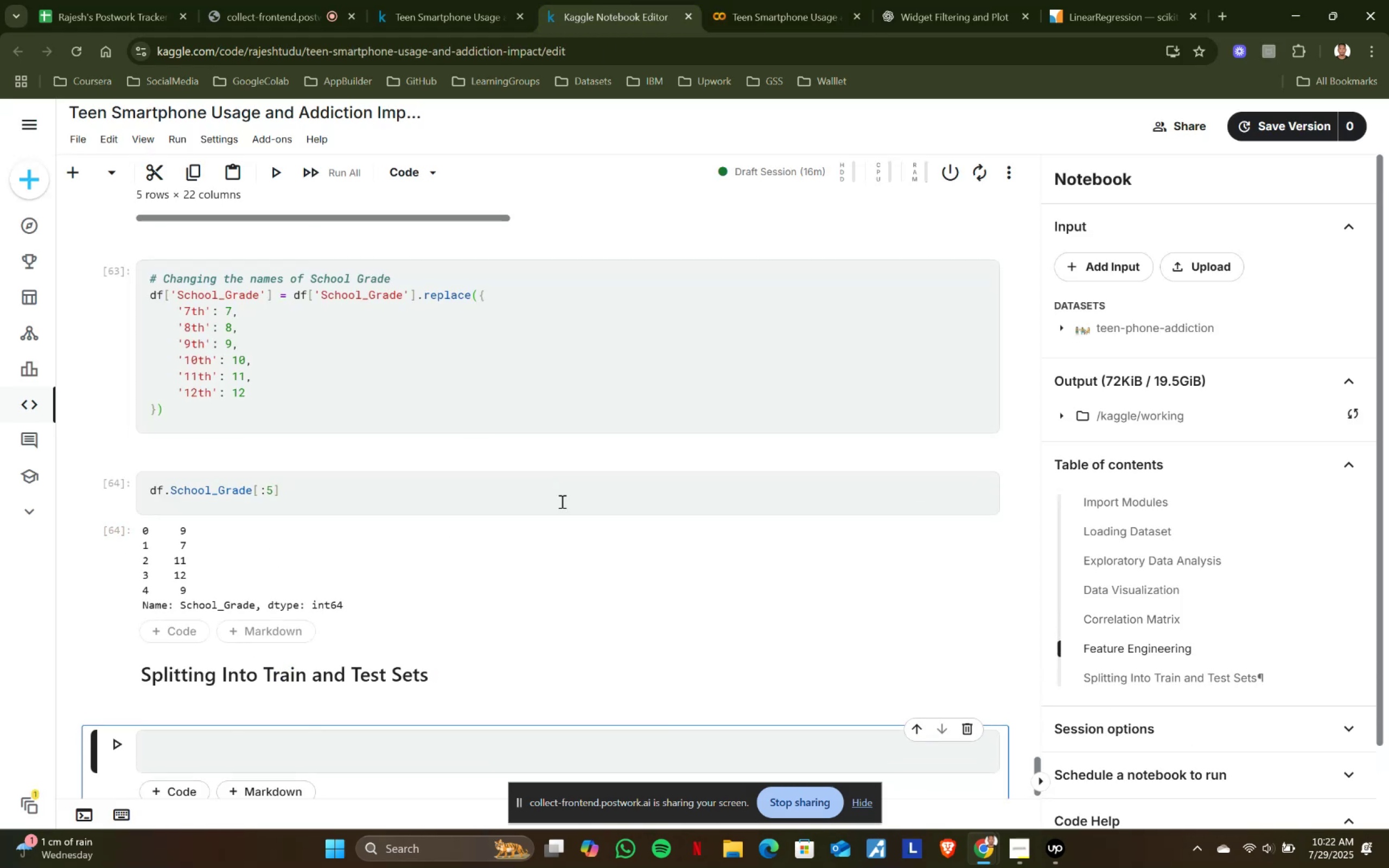 
scroll: coordinate [561, 501], scroll_direction: down, amount: 3.0
 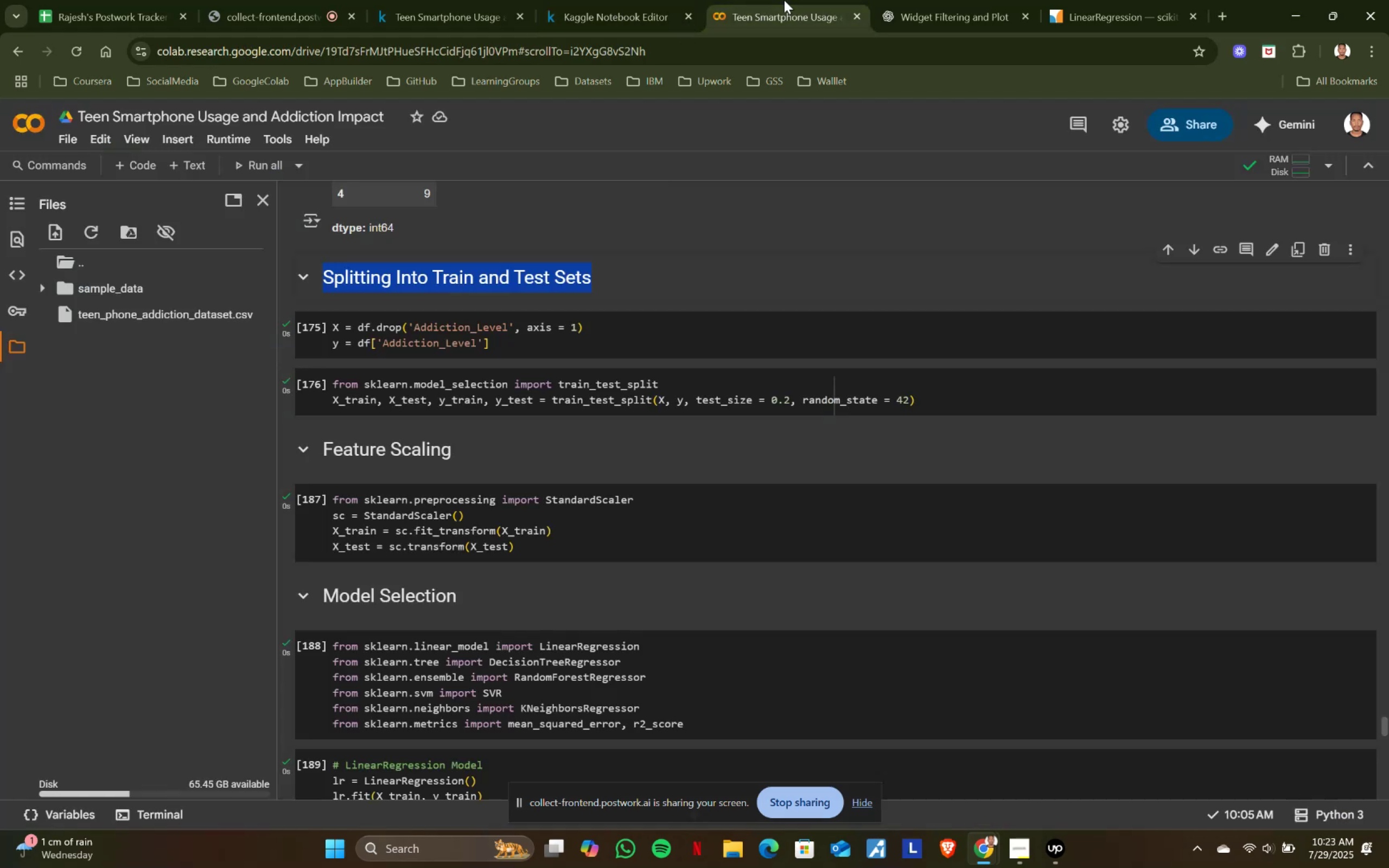 
left_click([784, 0])
 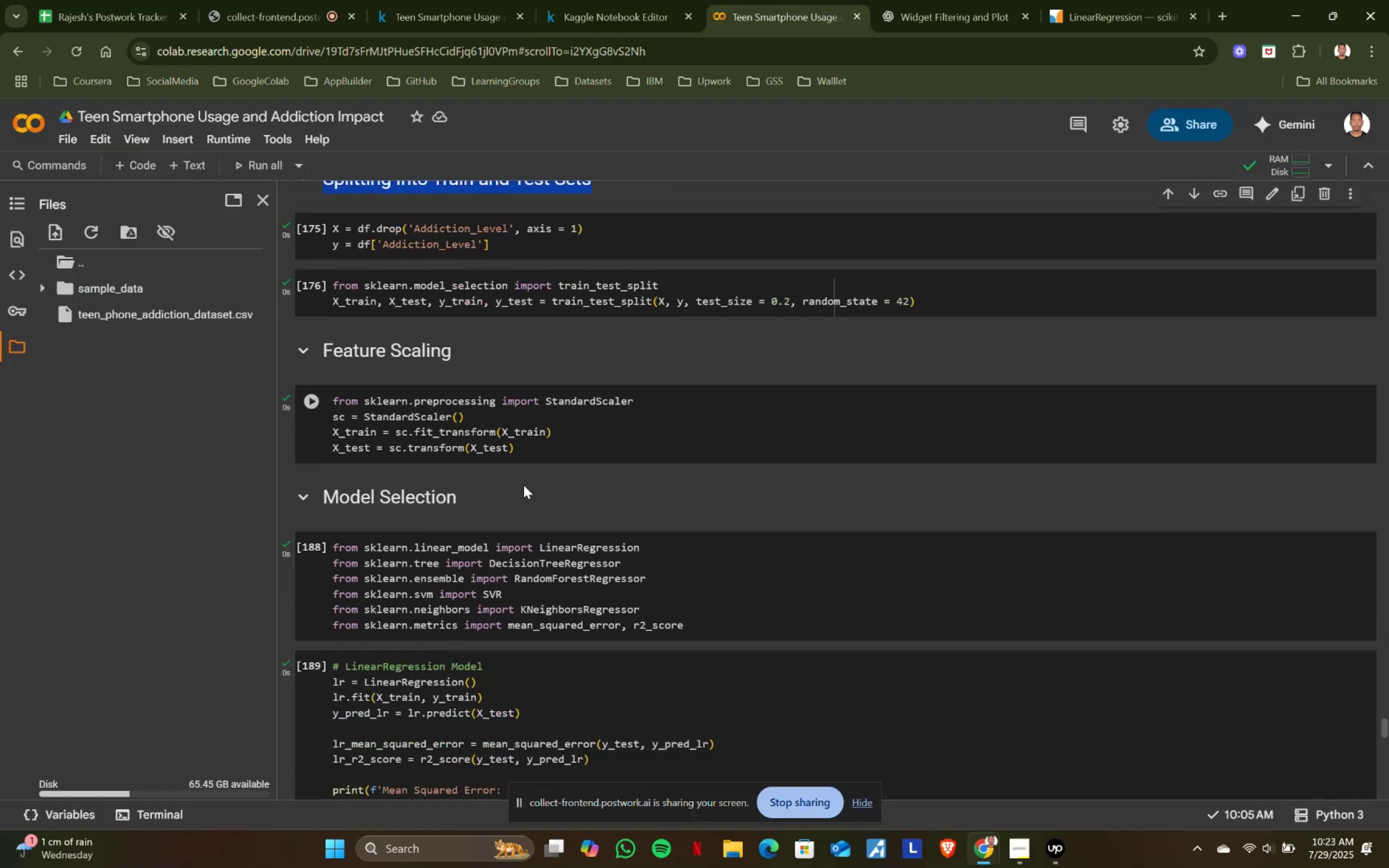 
scroll: coordinate [526, 487], scroll_direction: down, amount: 1.0
 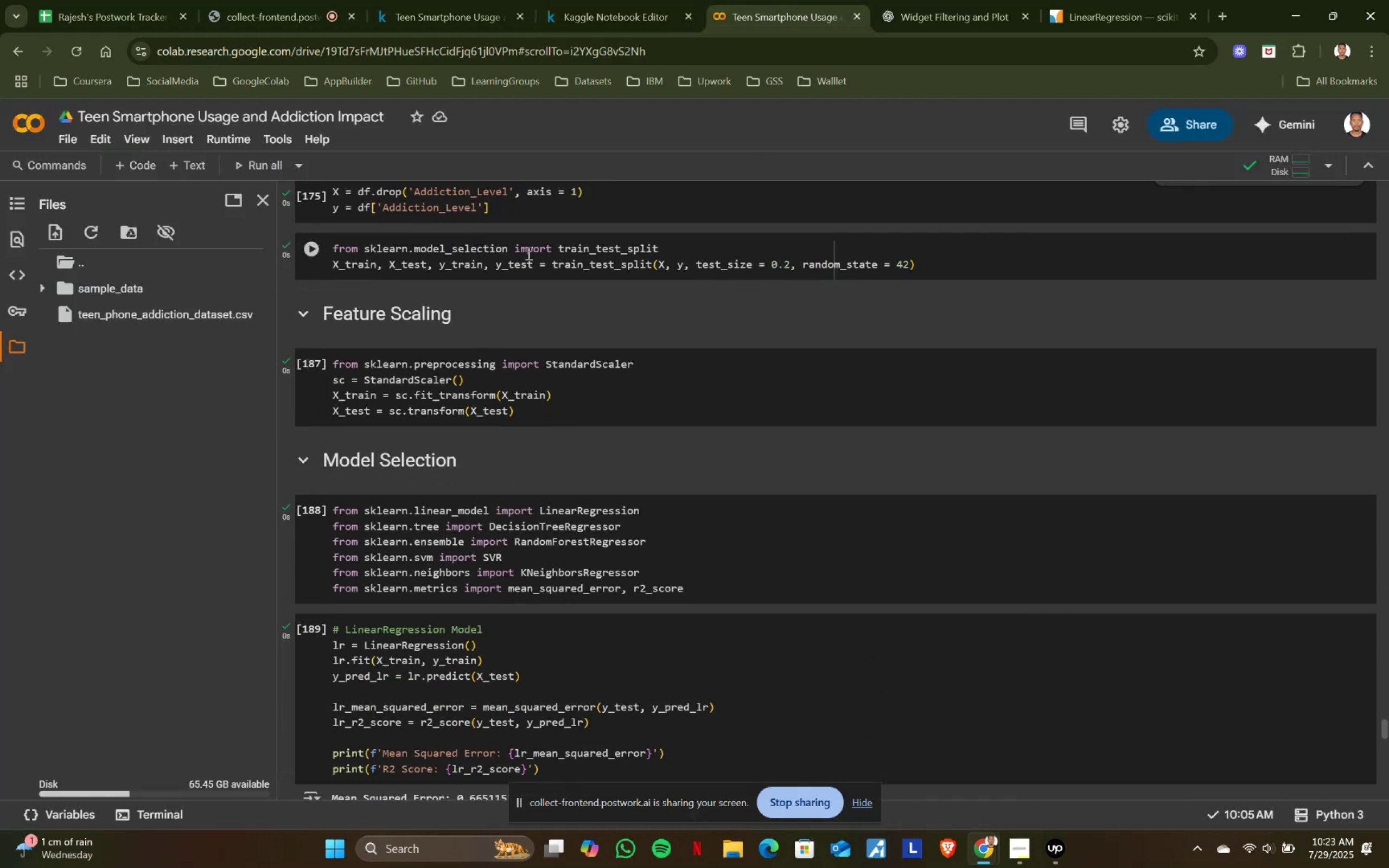 
scroll: coordinate [527, 253], scroll_direction: up, amount: 1.0
 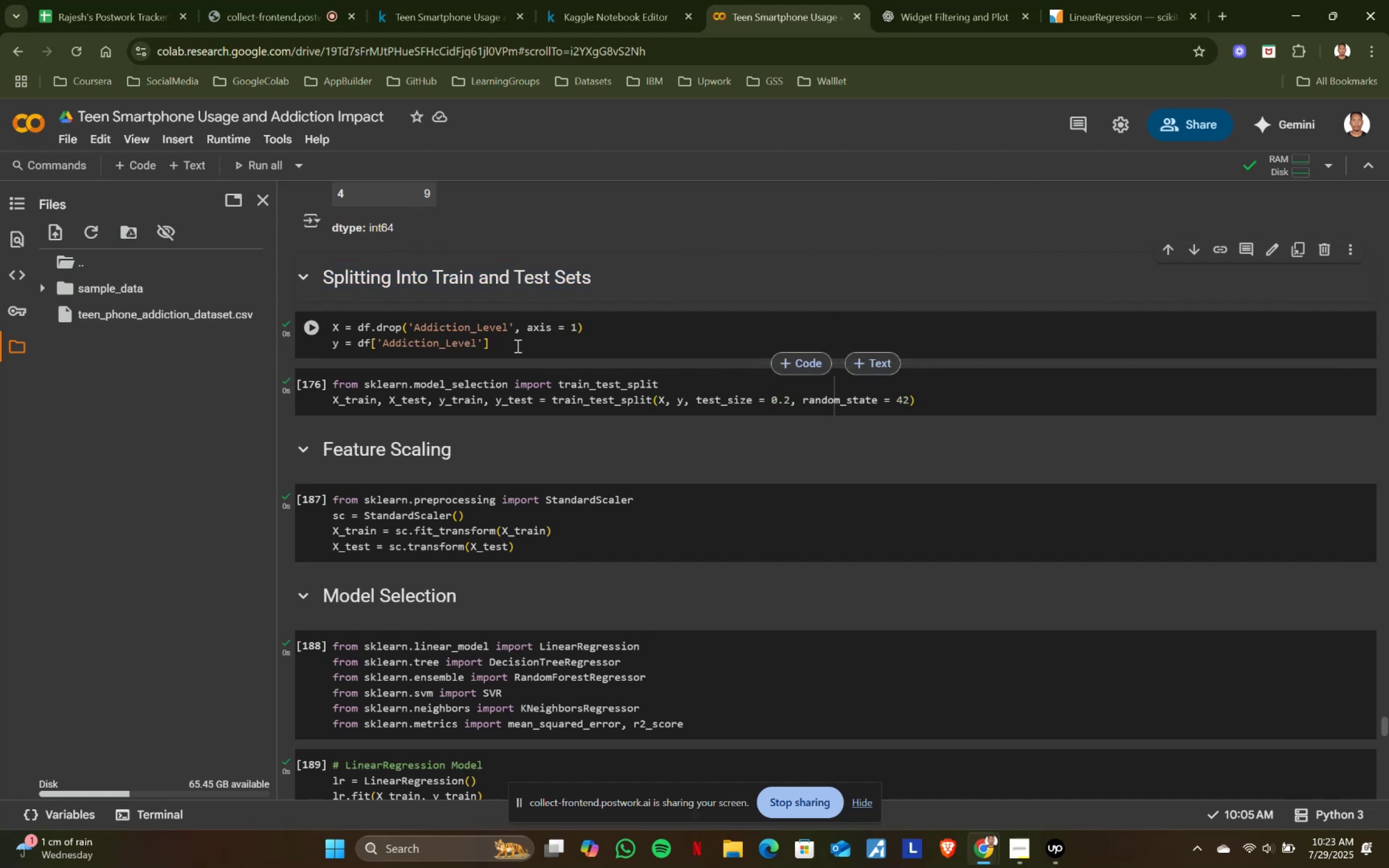 
double_click([517, 346])
 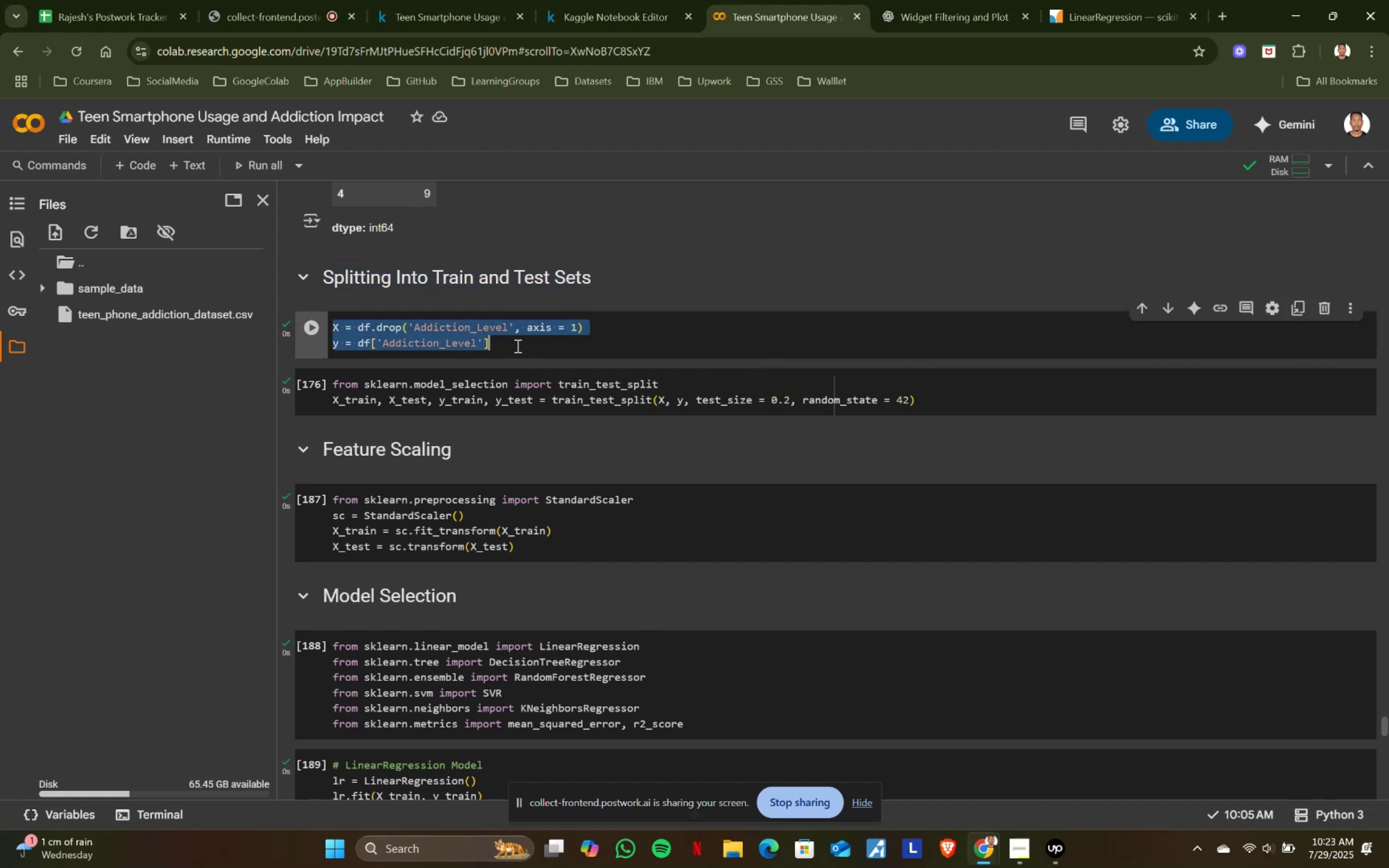 
key(Control+ControlLeft)
 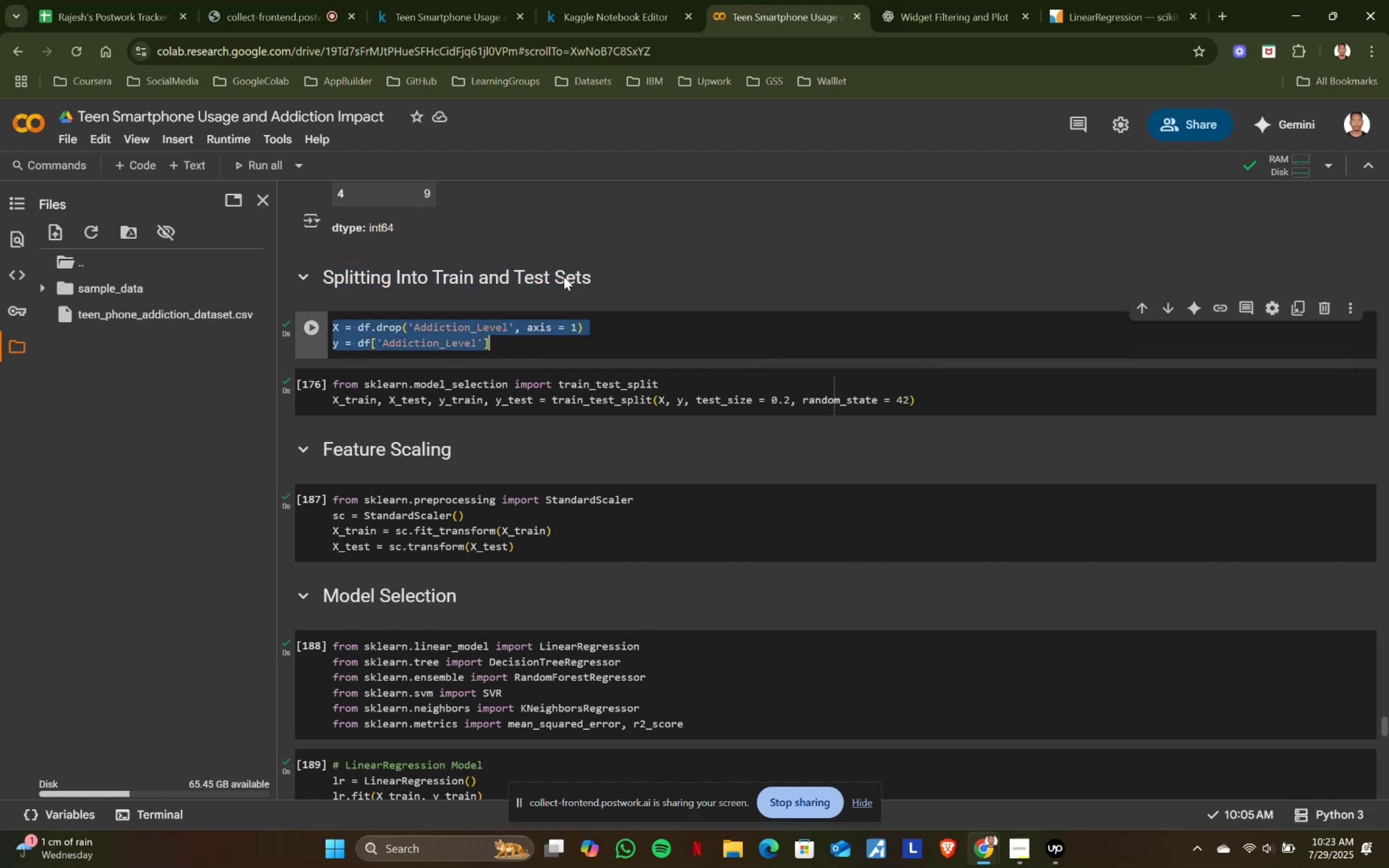 
key(Control+A)
 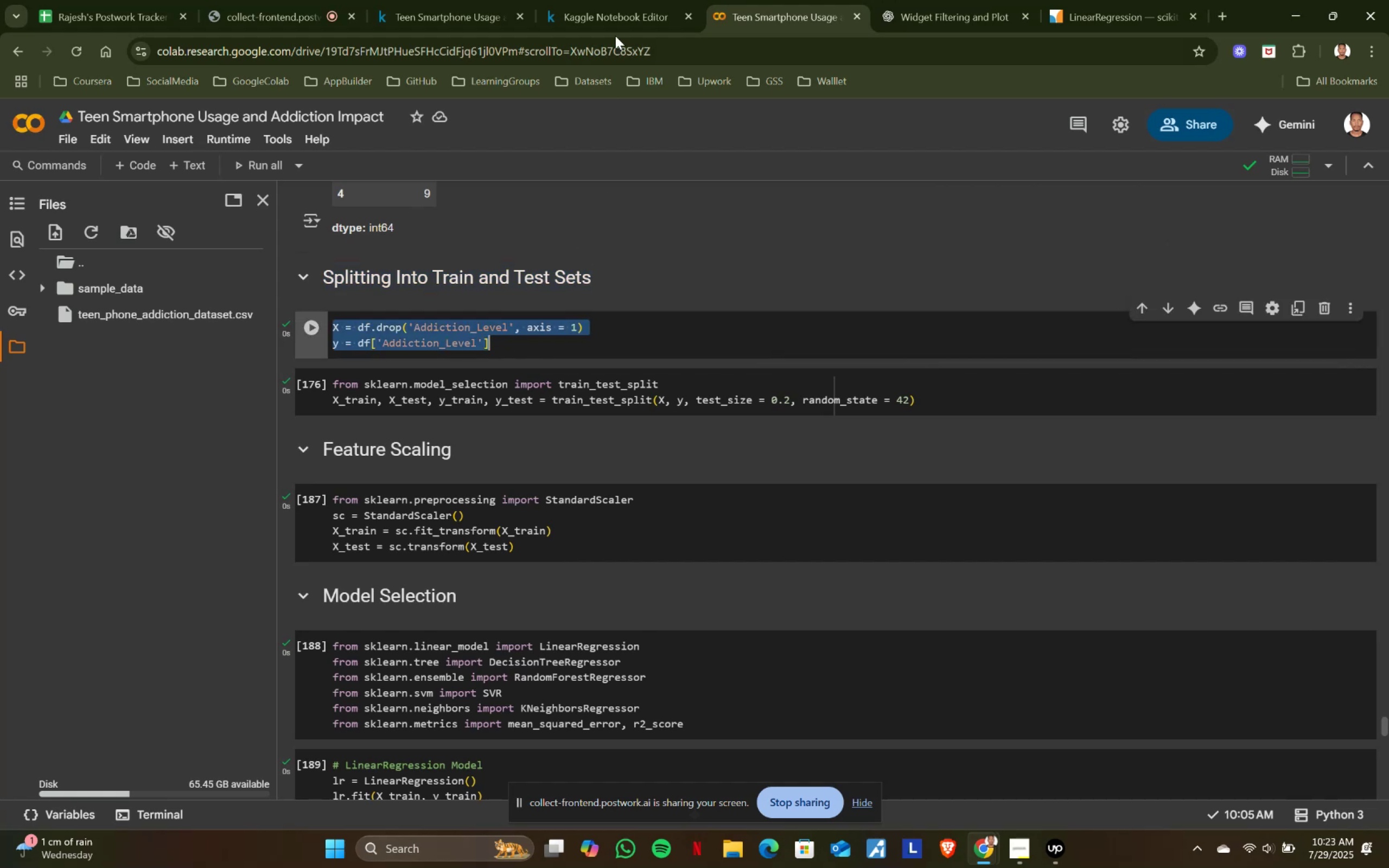 
key(Control+ControlLeft)
 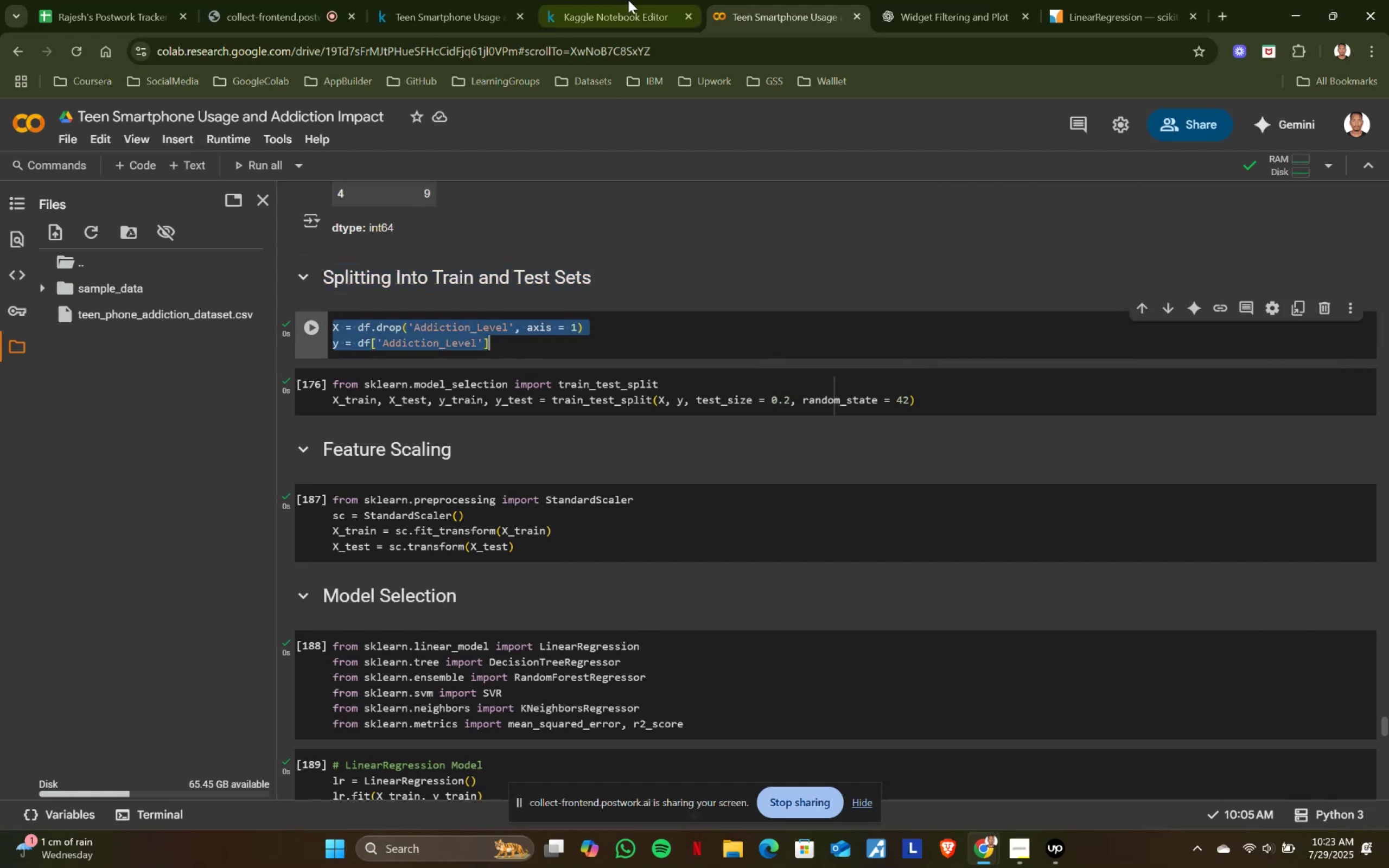 
key(Control+C)
 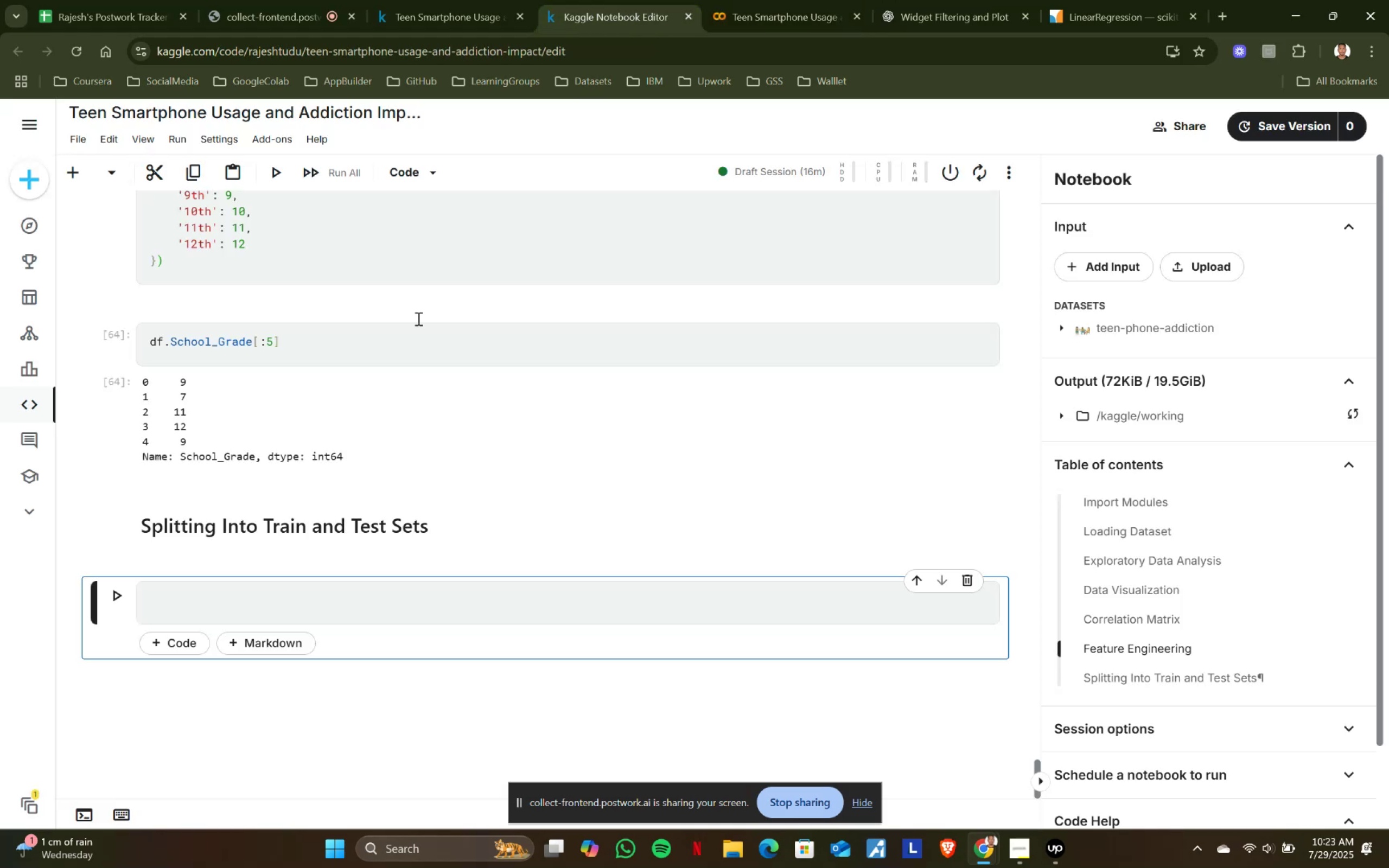 
left_click([632, 0])
 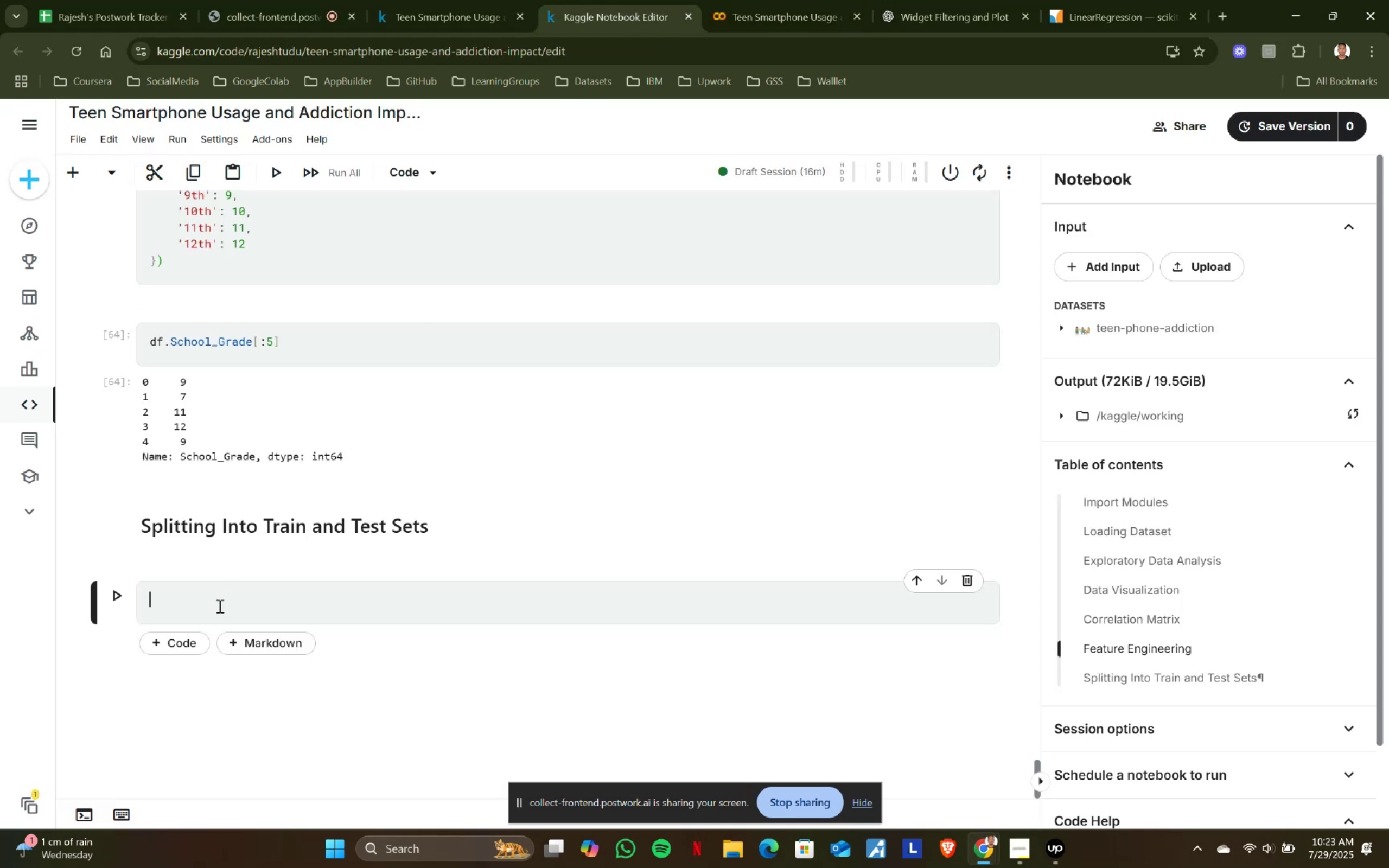 
left_click([219, 606])
 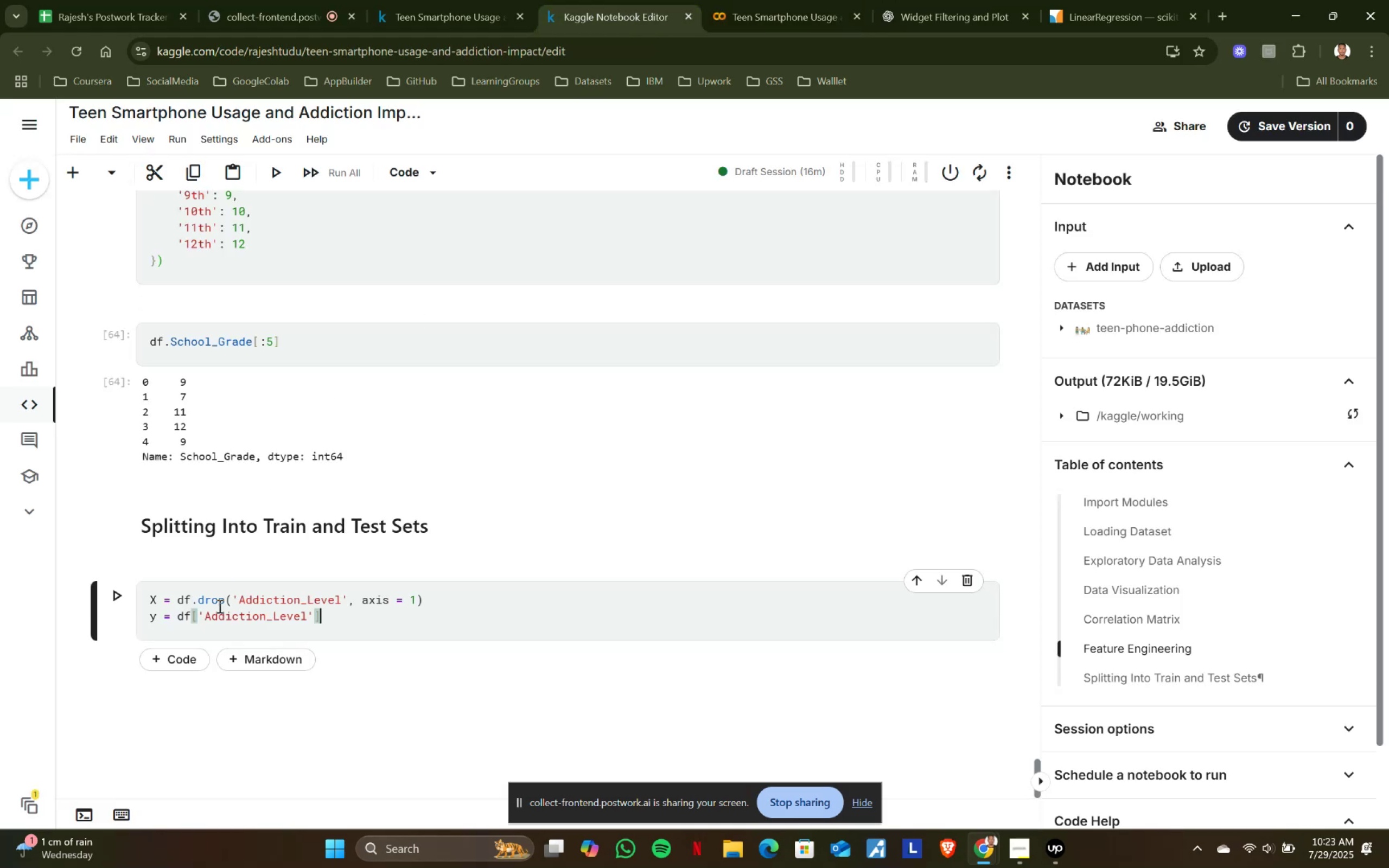 
key(Control+ControlLeft)
 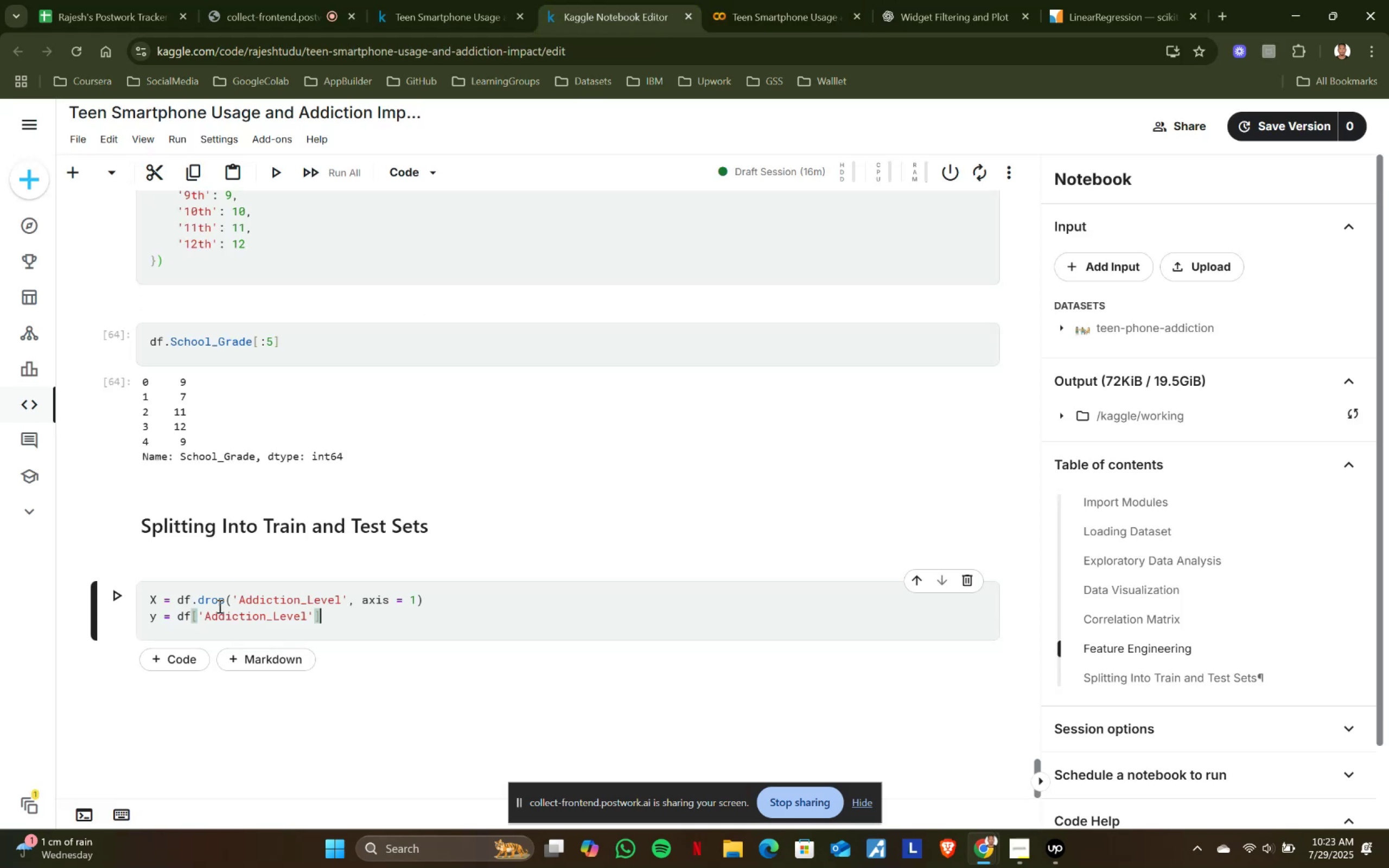 
key(Control+V)
 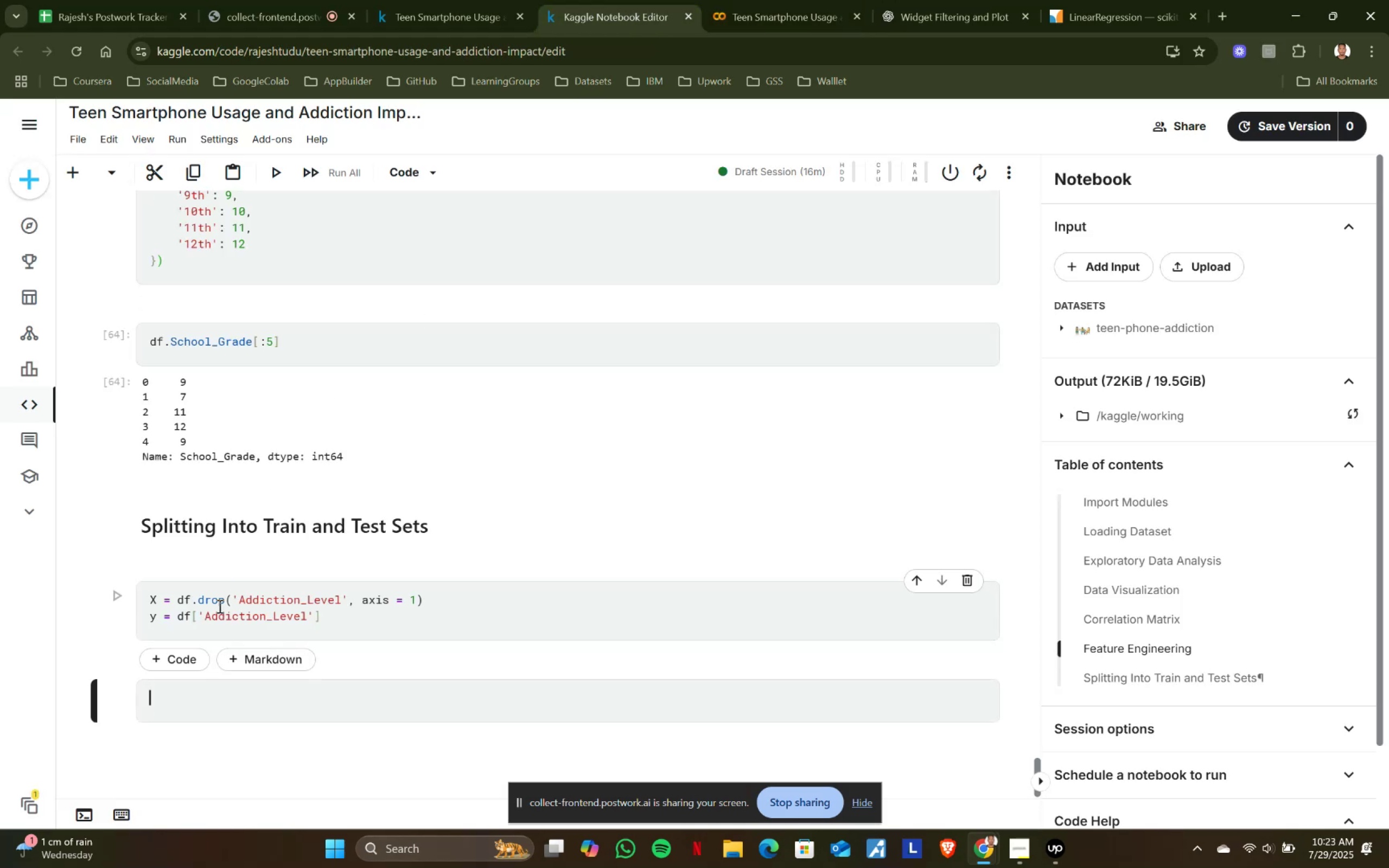 
key(Shift+ShiftRight)
 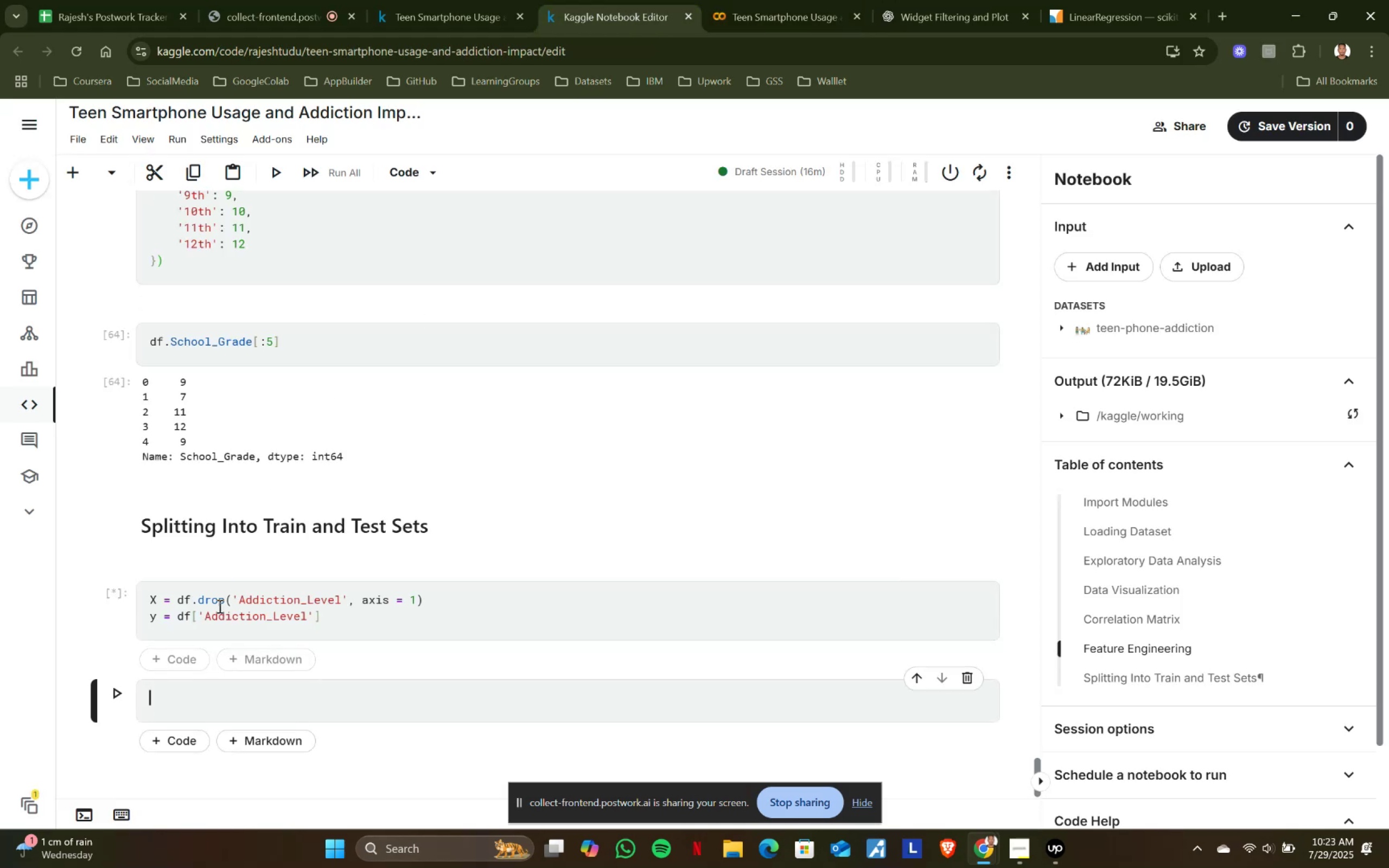 
key(Shift+Enter)
 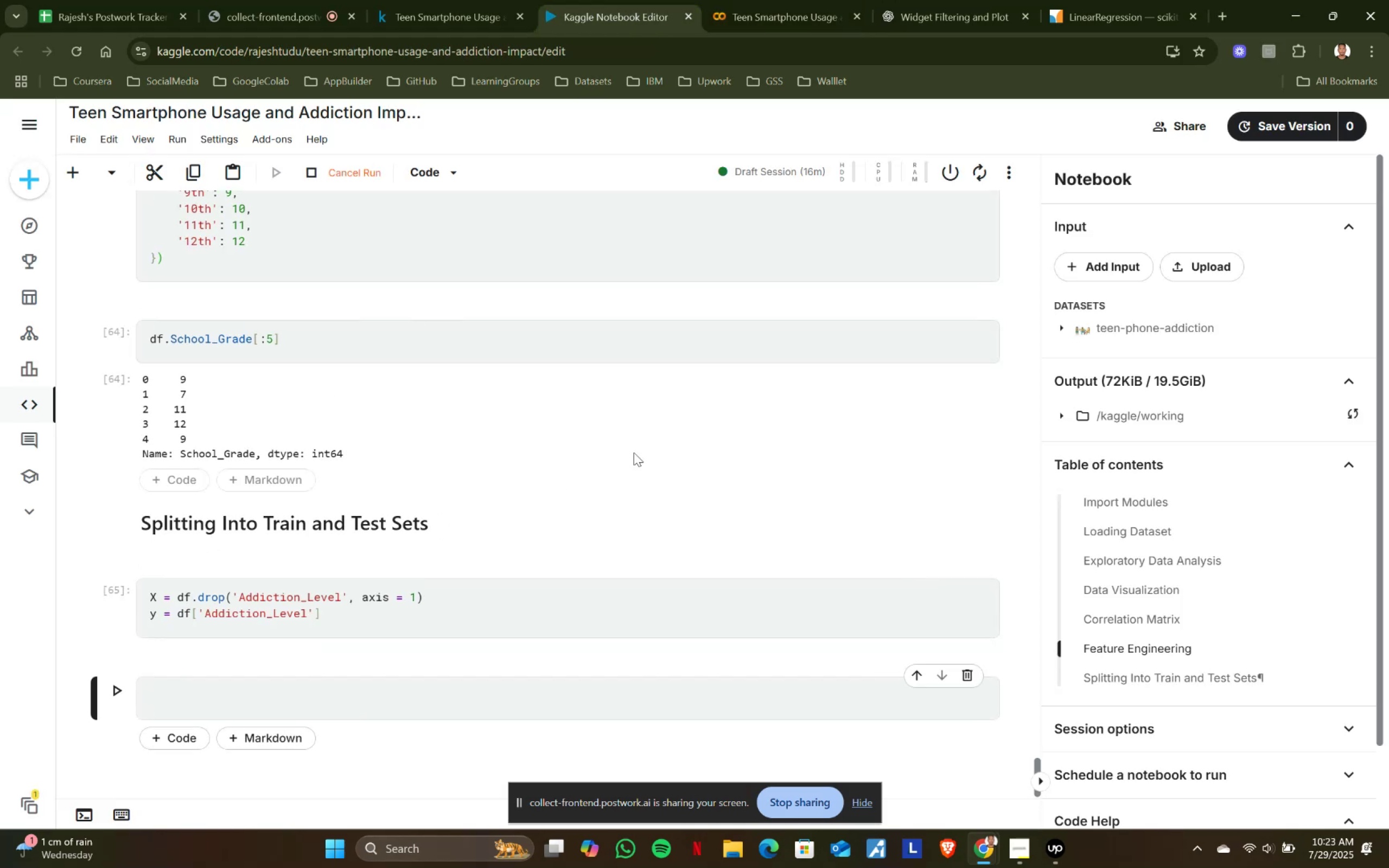 
scroll: coordinate [634, 452], scroll_direction: down, amount: 2.0
 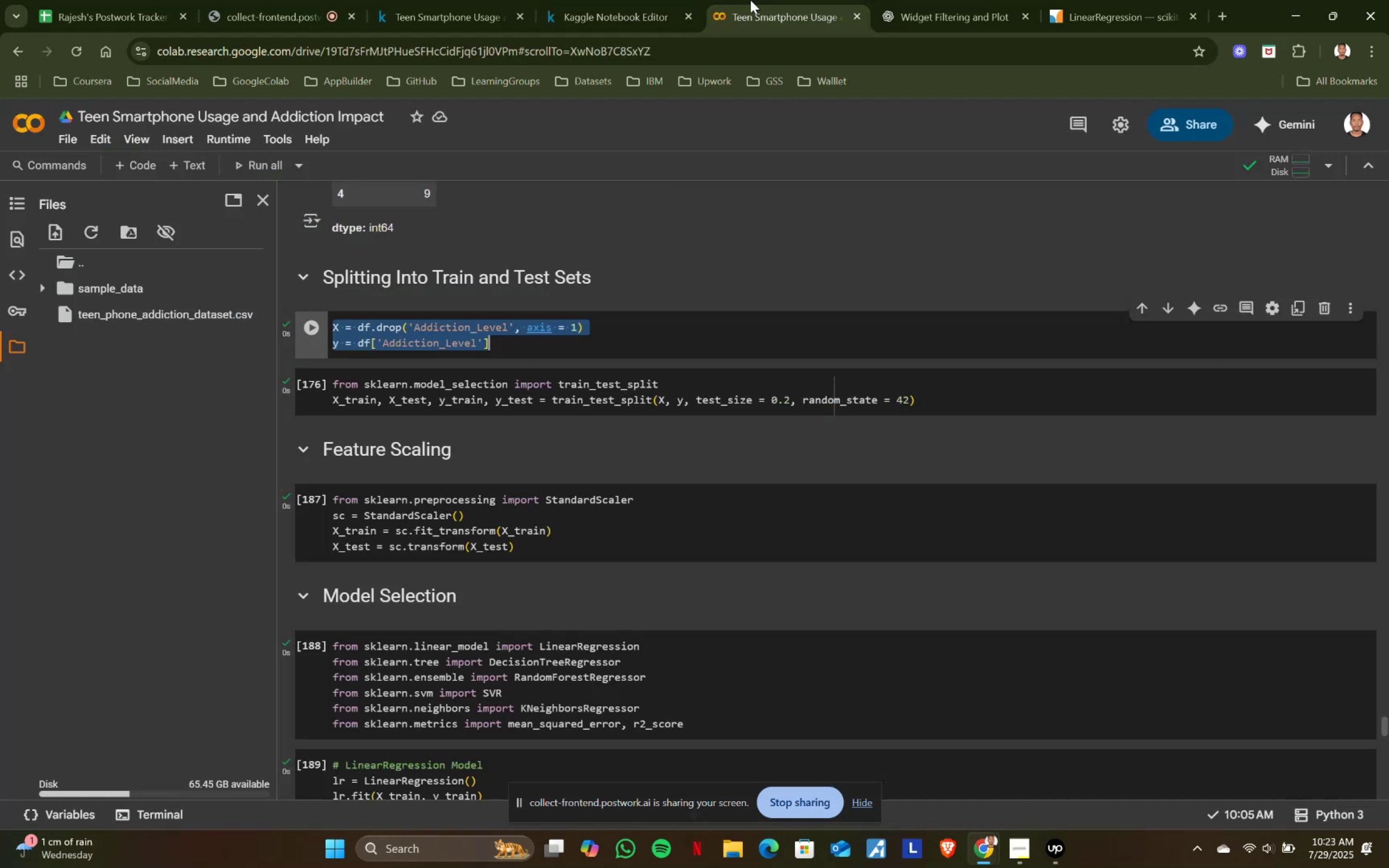 
left_click([750, 0])
 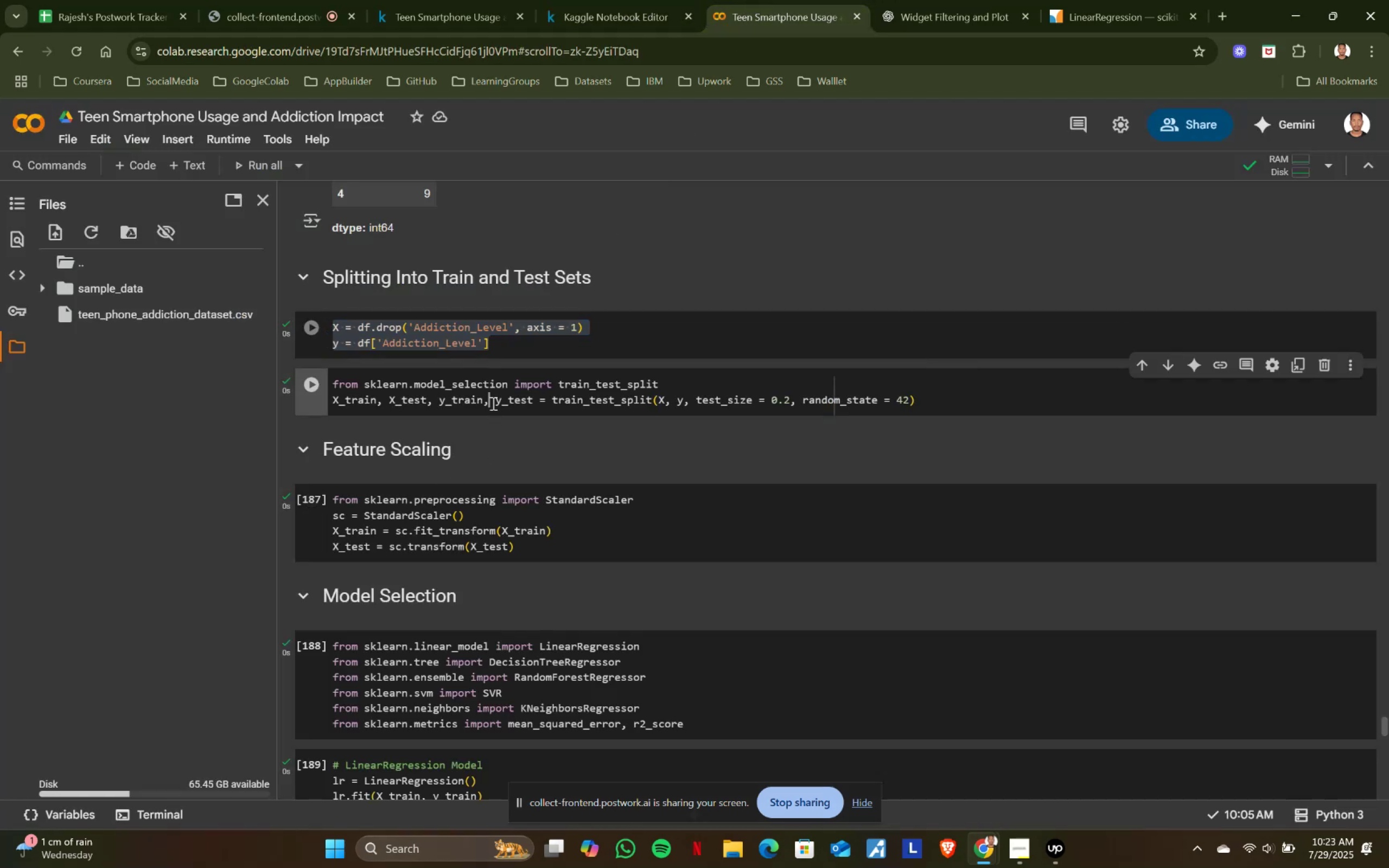 
left_click([492, 403])
 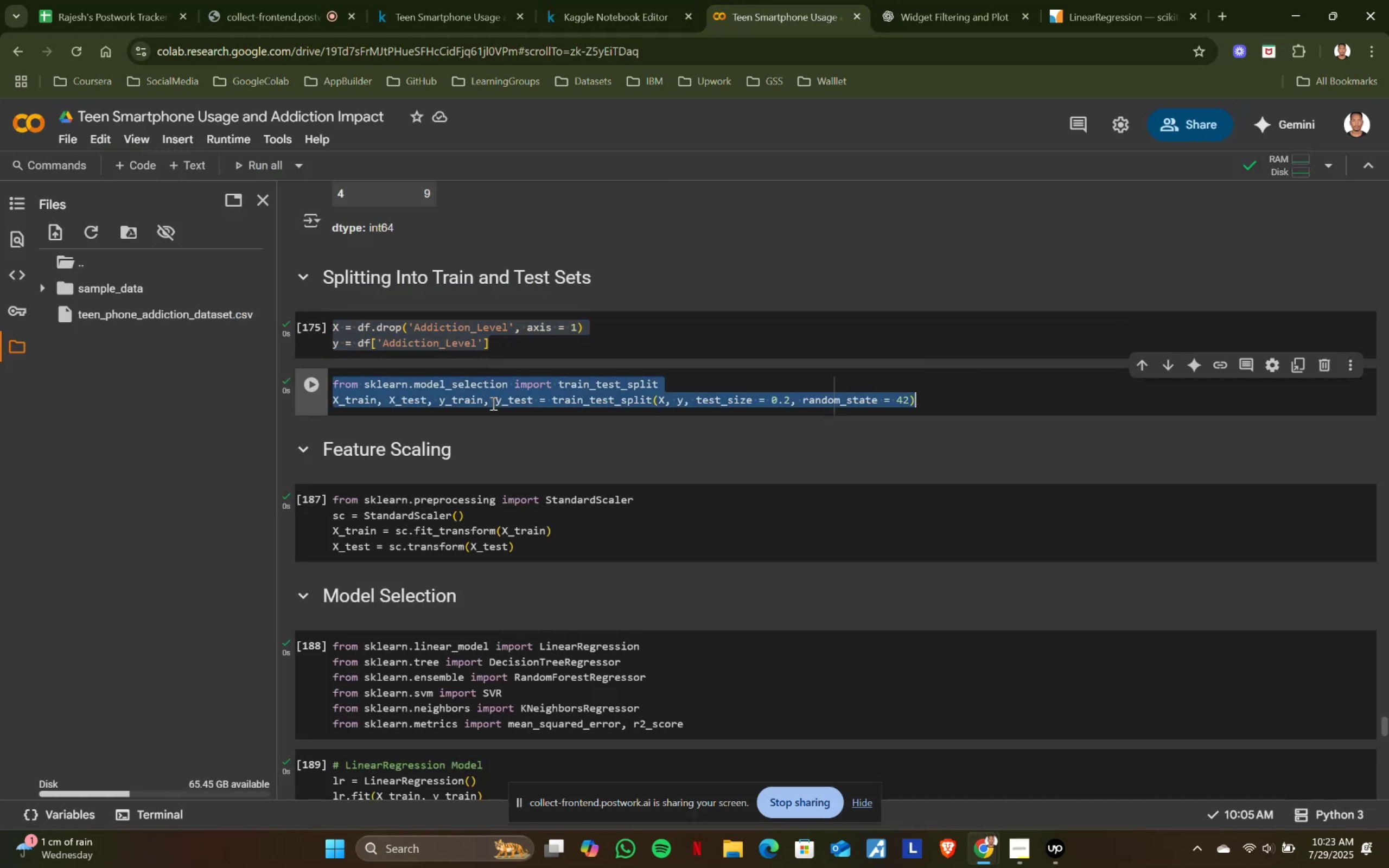 
key(Control+ControlLeft)
 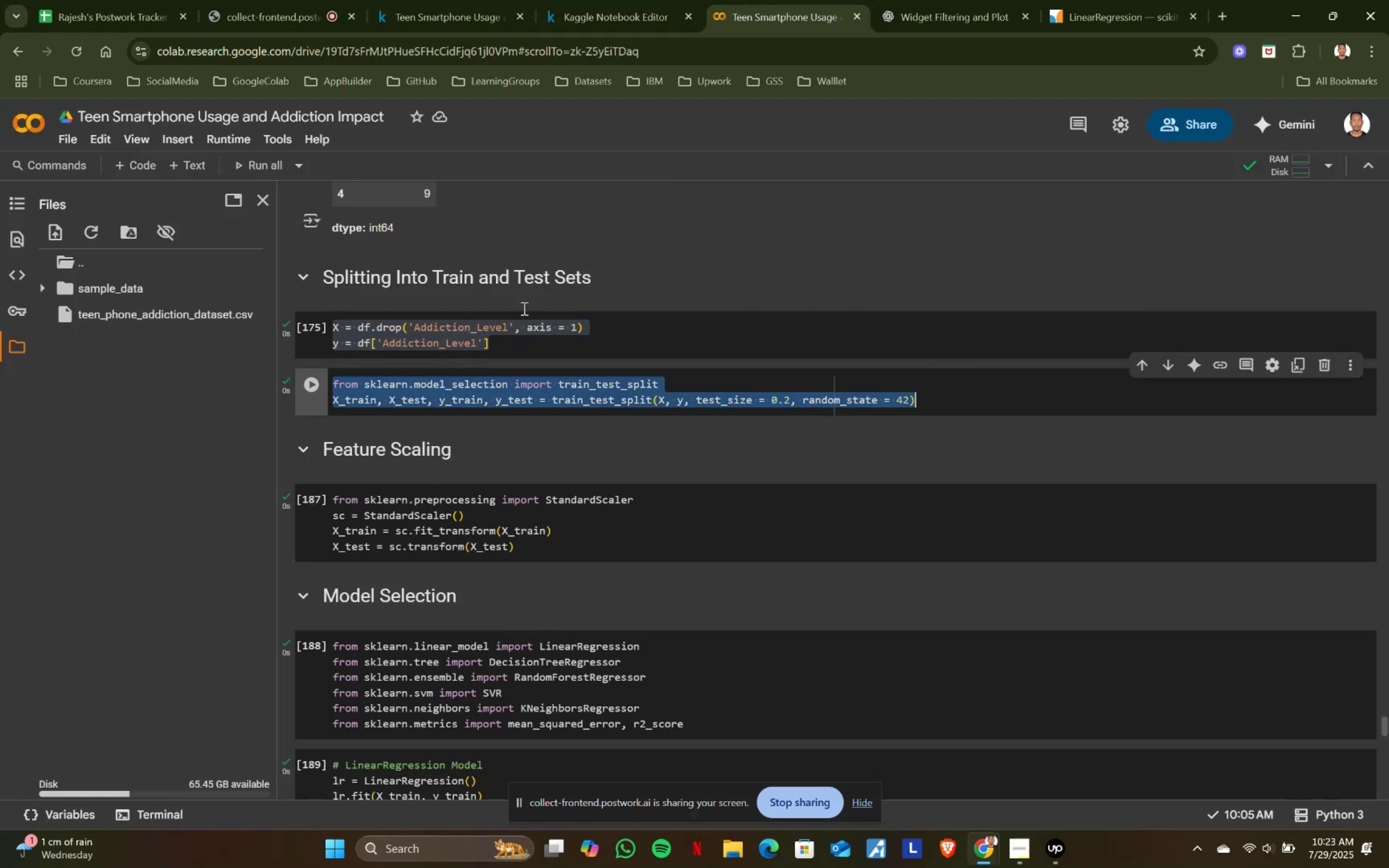 
key(Control+A)
 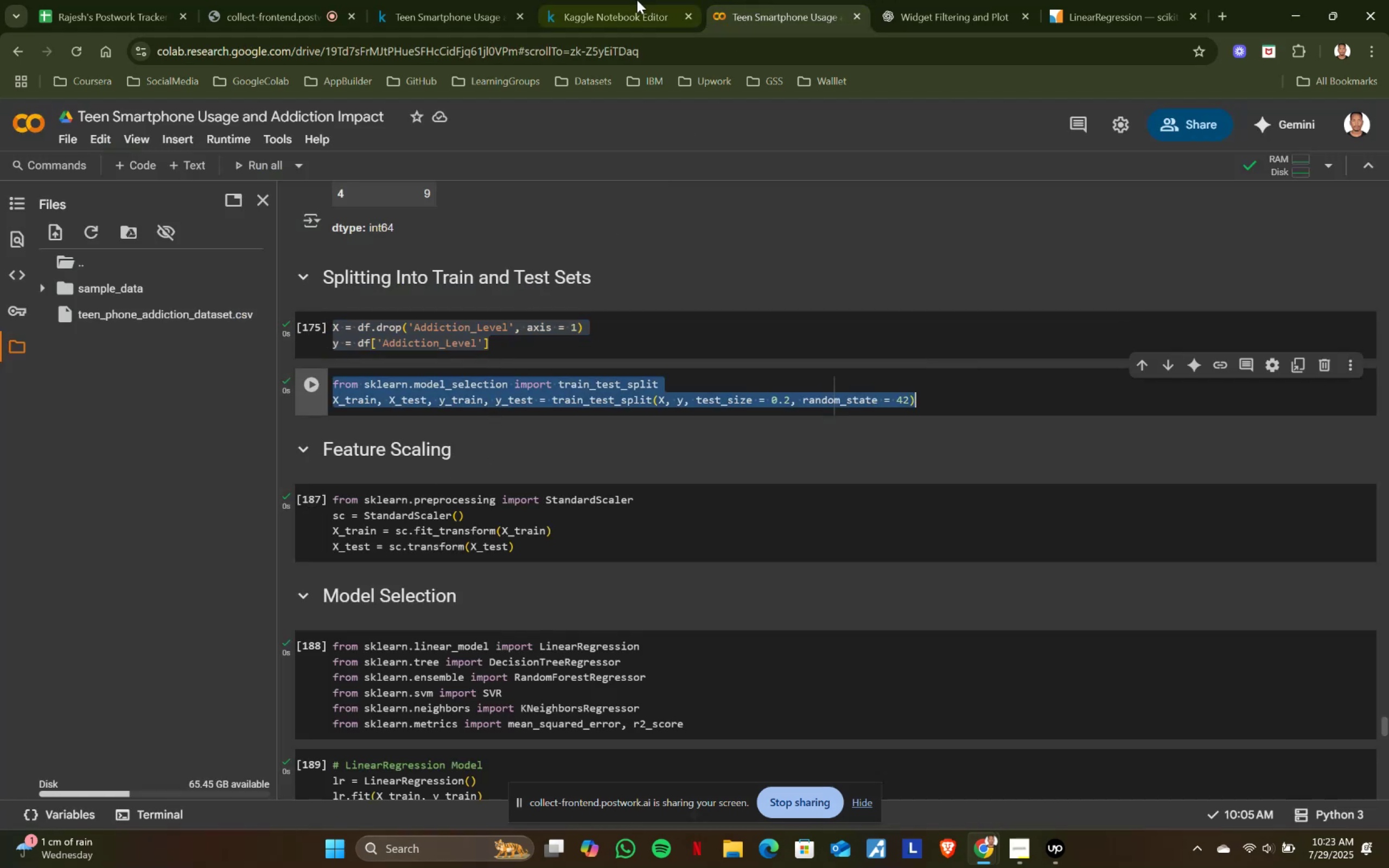 
key(Control+ControlLeft)
 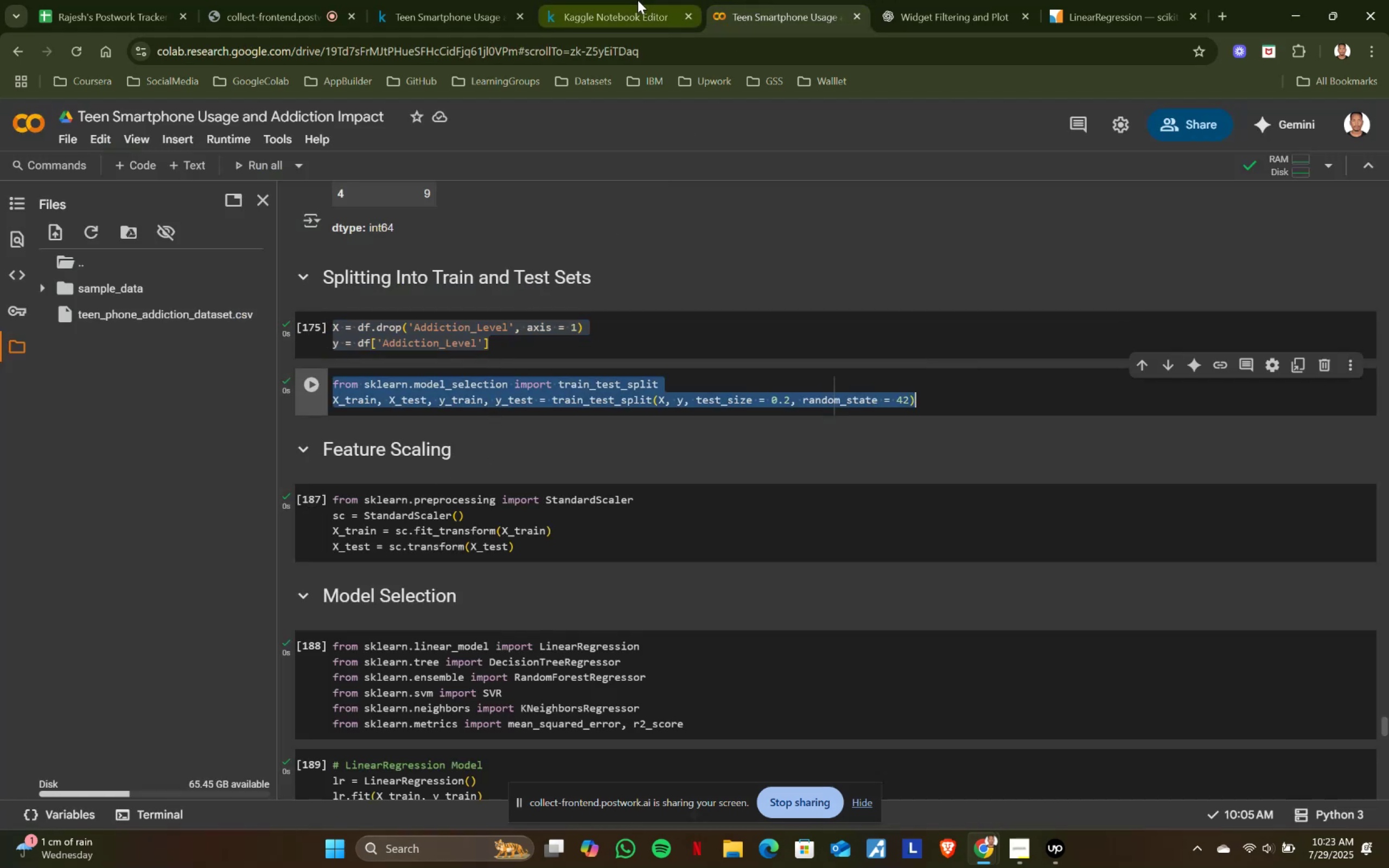 
key(Control+C)
 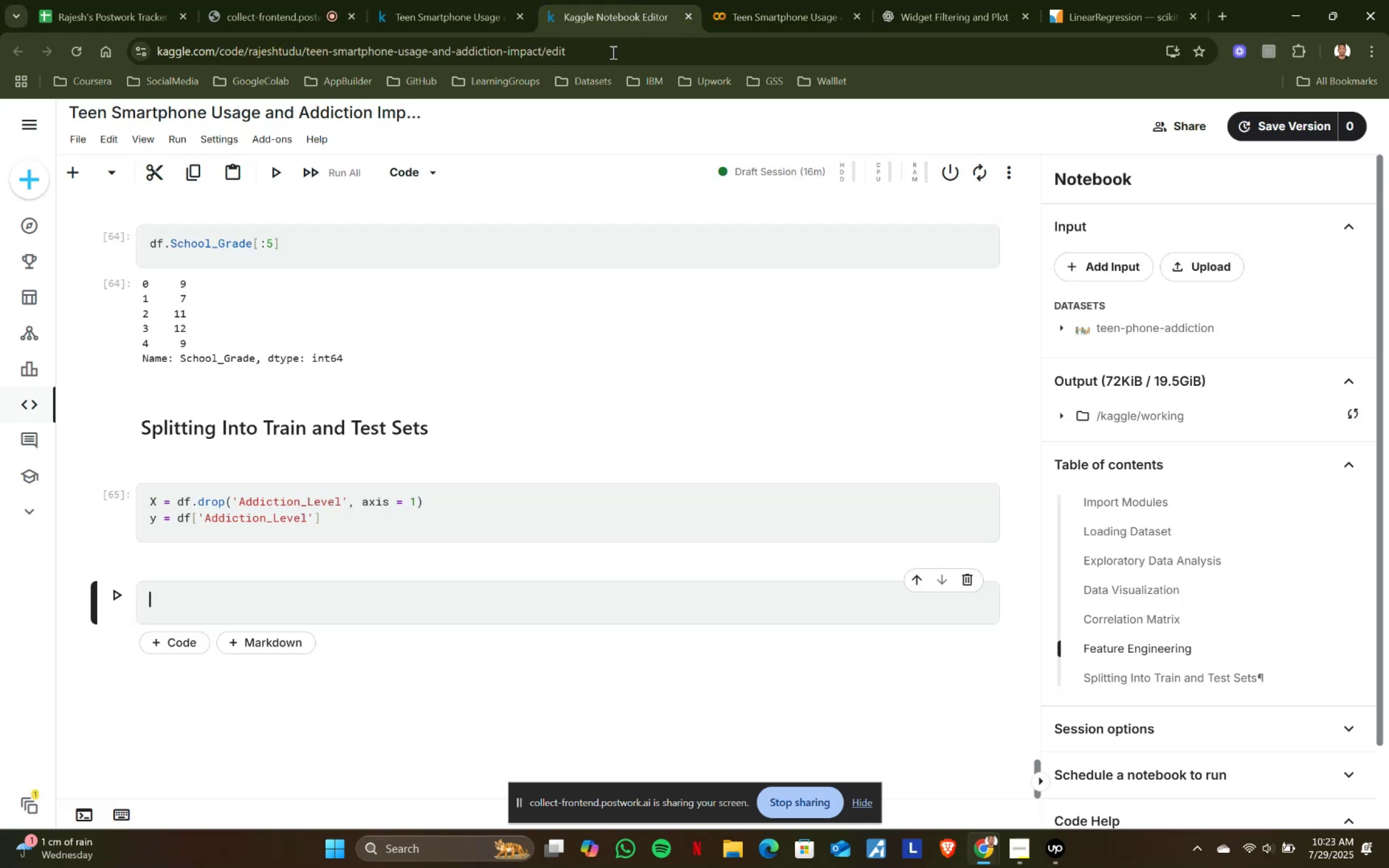 
left_click([638, 0])
 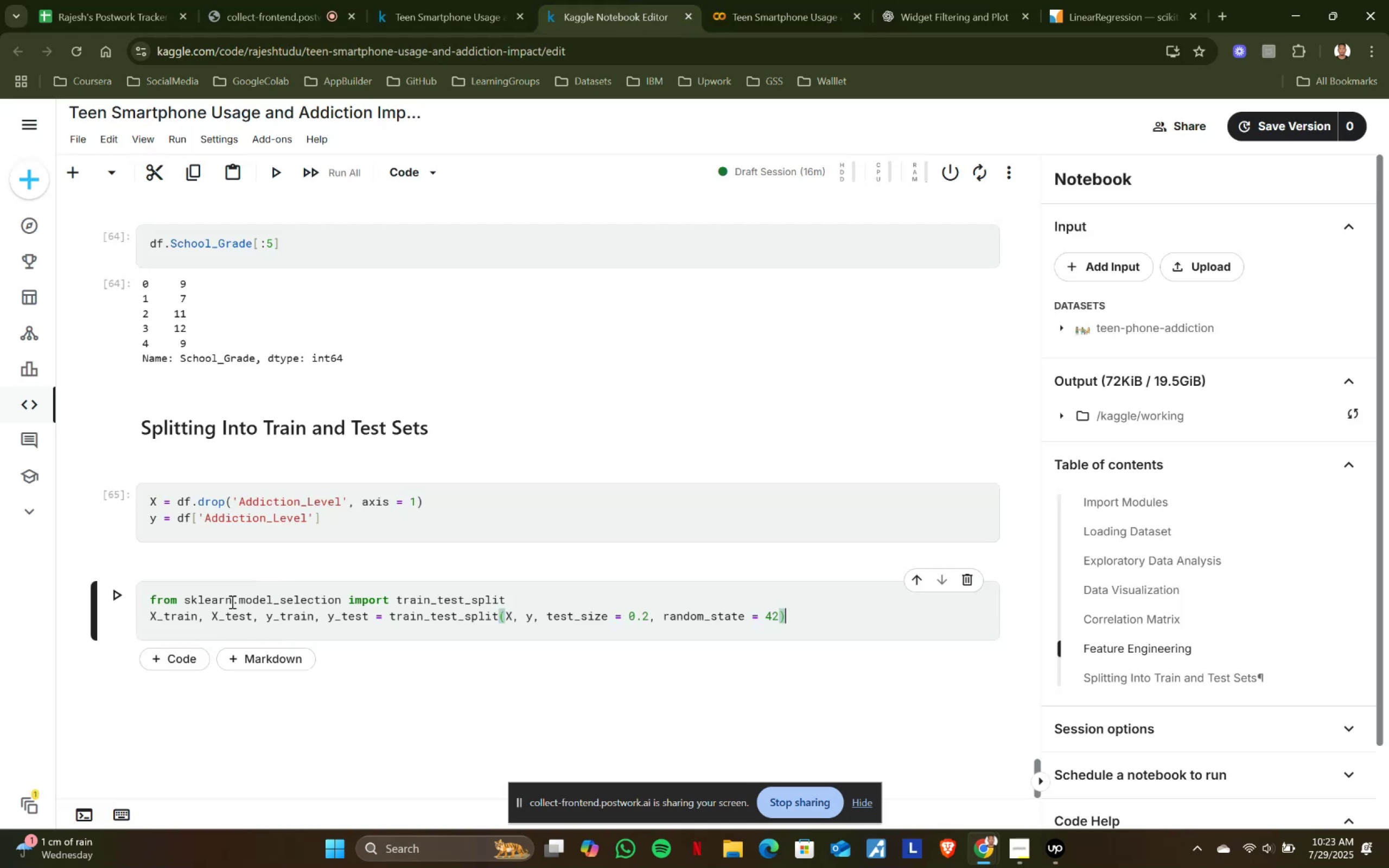 
key(Control+ControlLeft)
 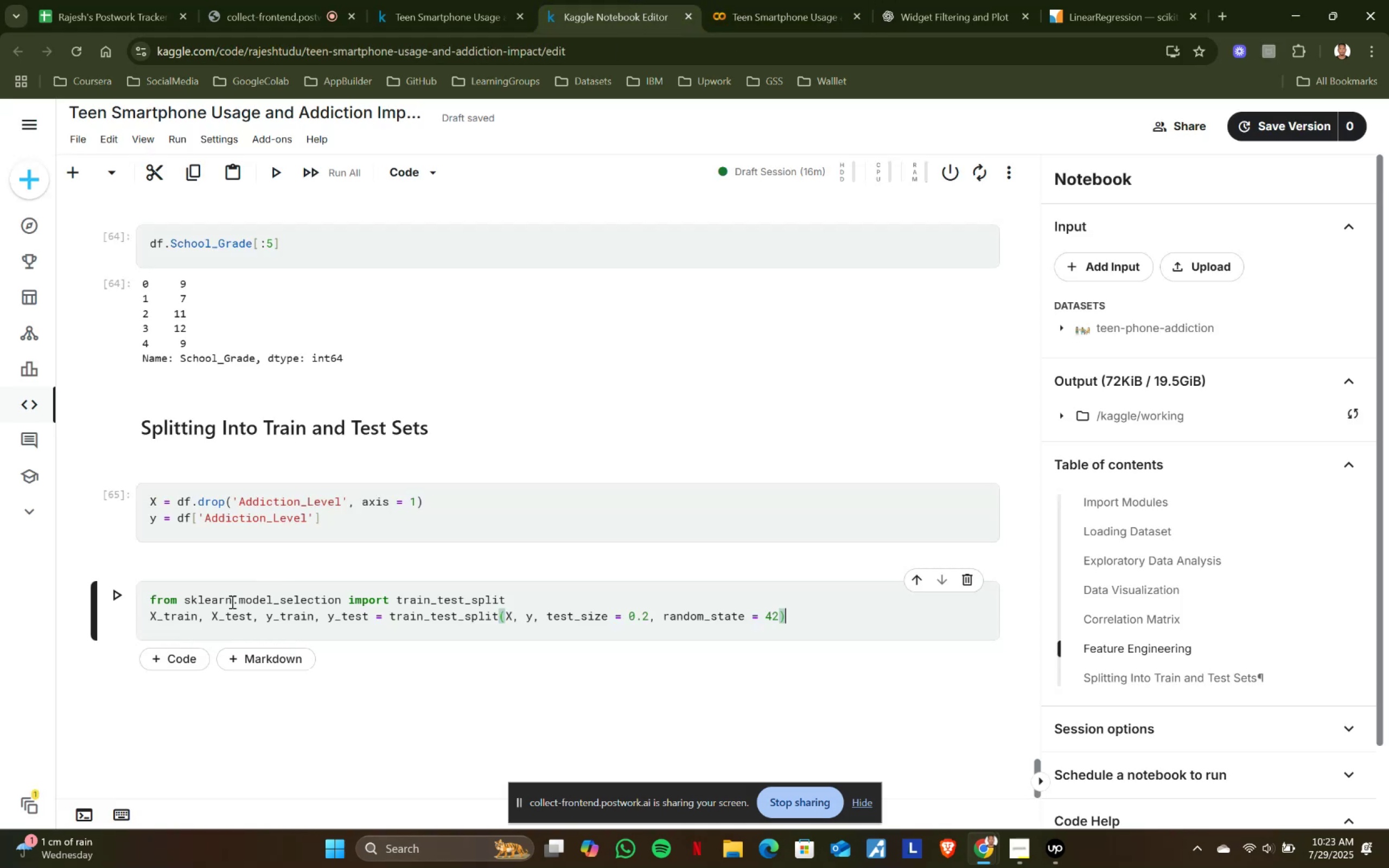 
key(Control+V)
 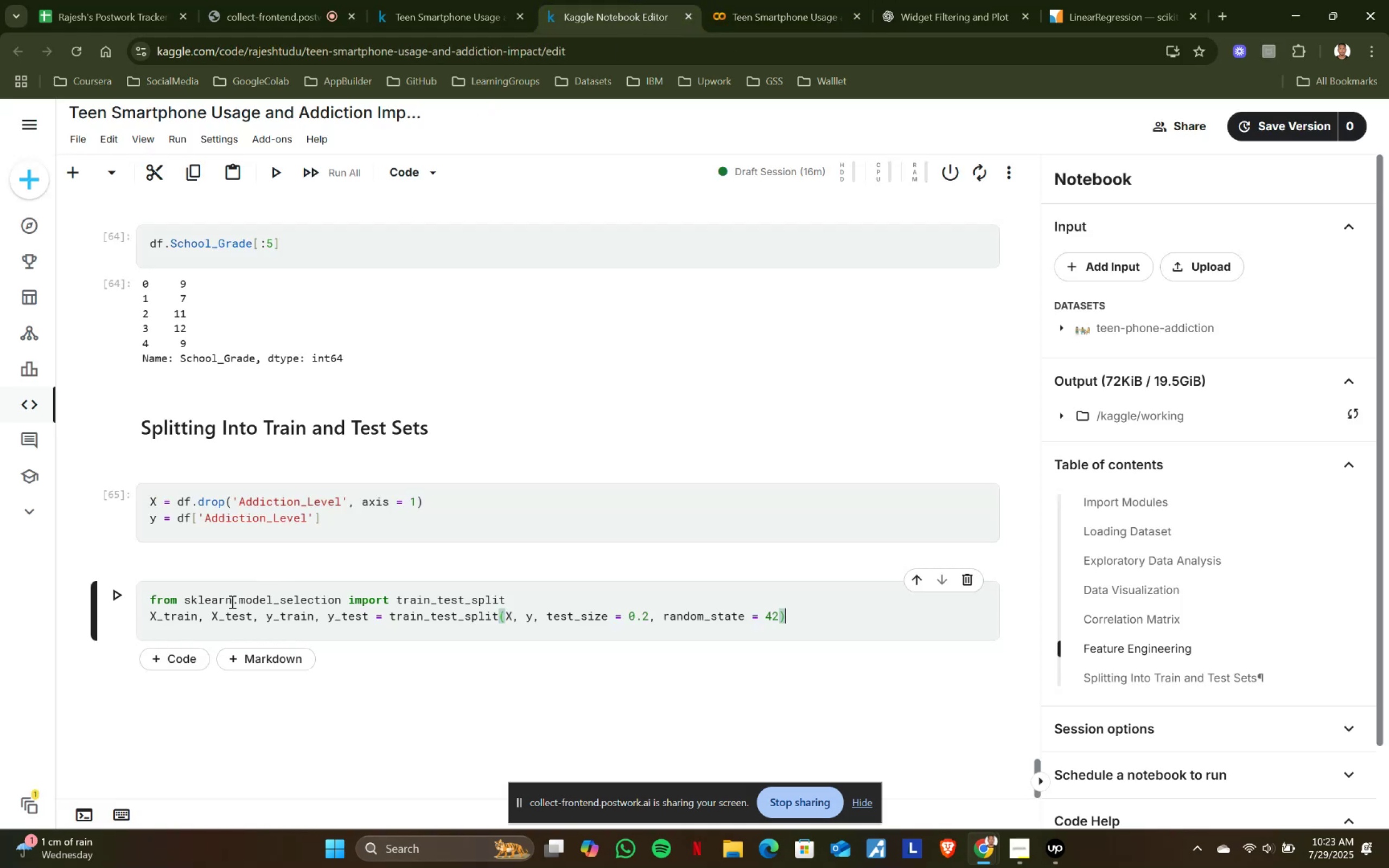 
key(Shift+ShiftRight)
 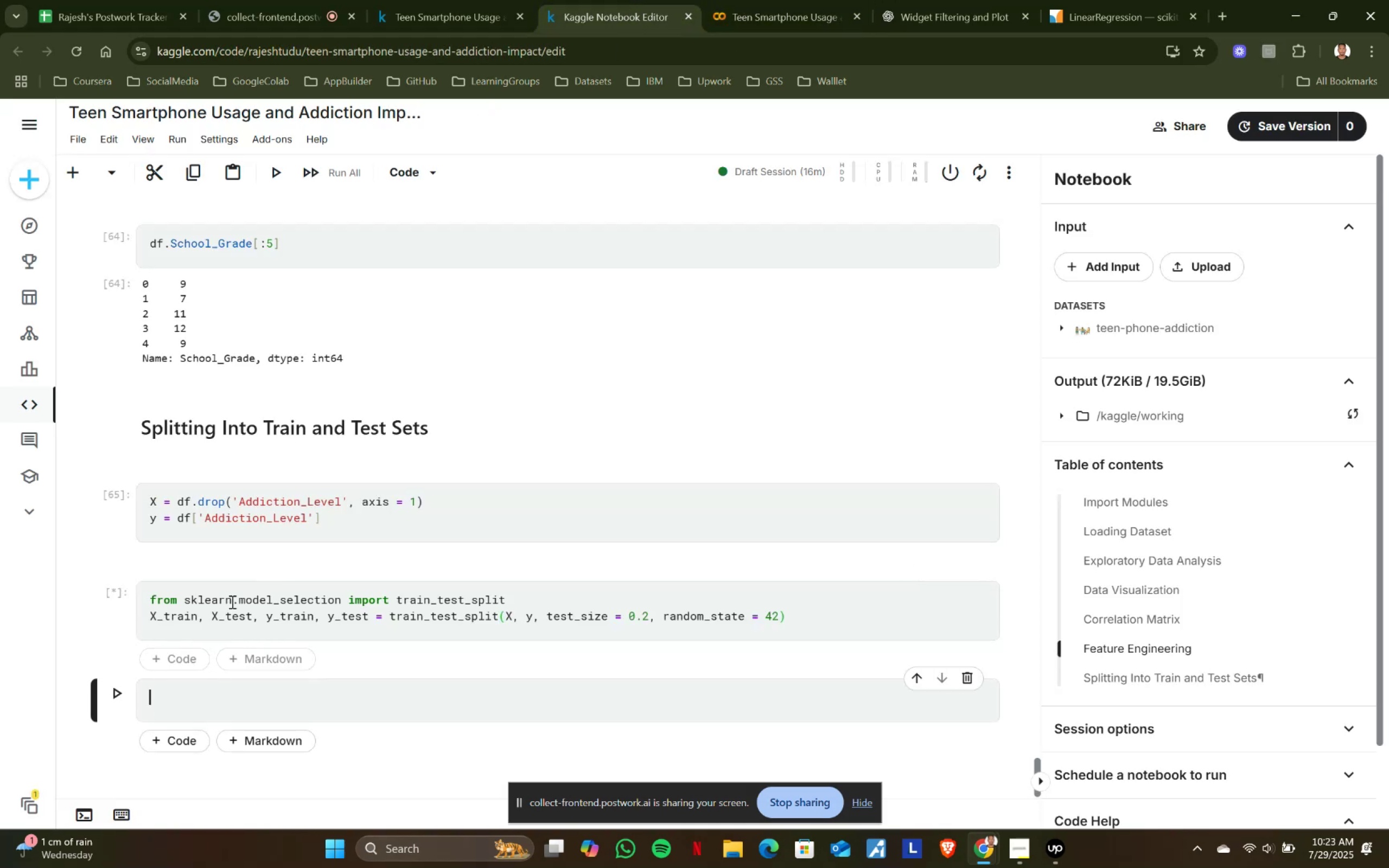 
key(Shift+Enter)
 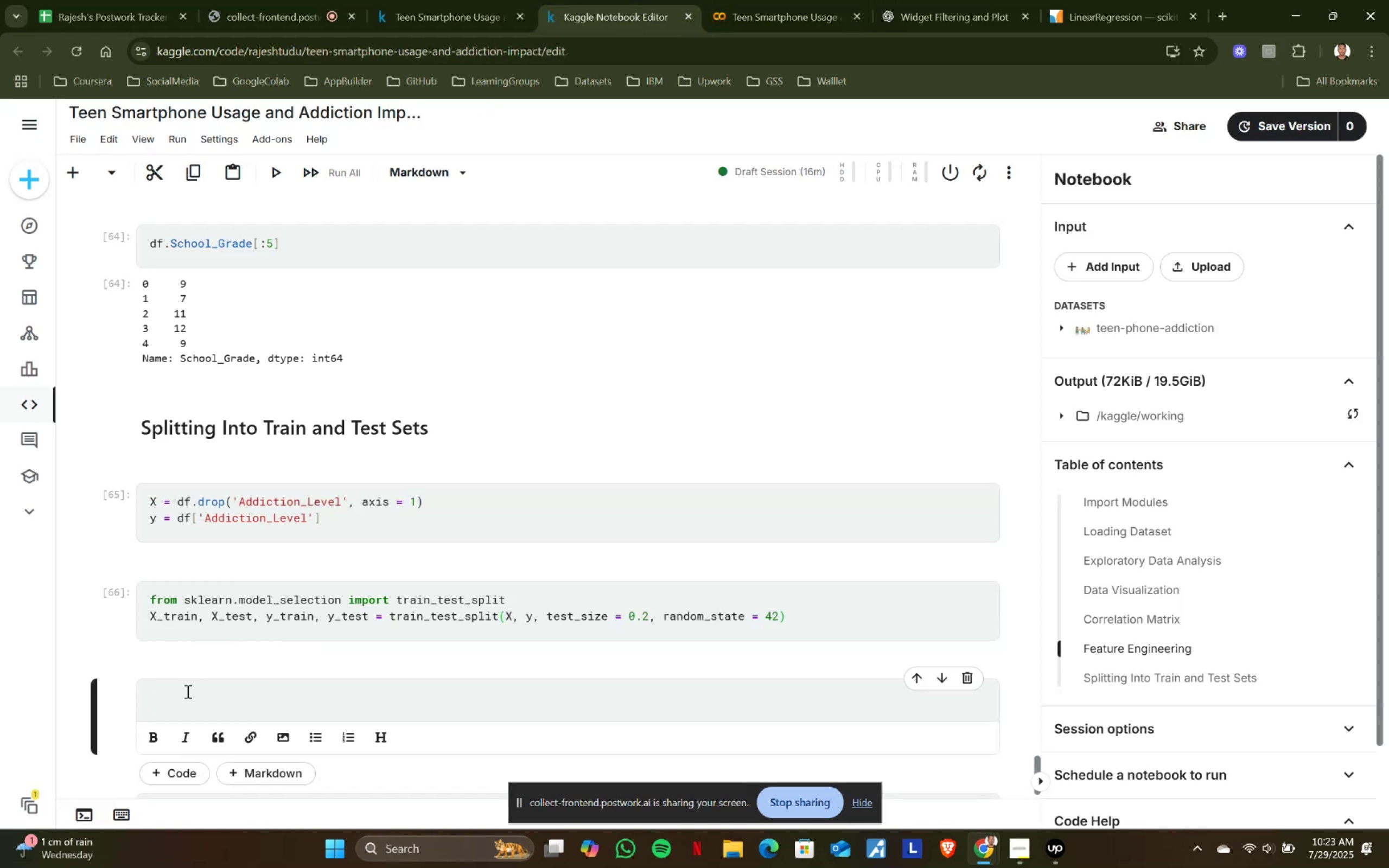 
double_click([187, 691])
 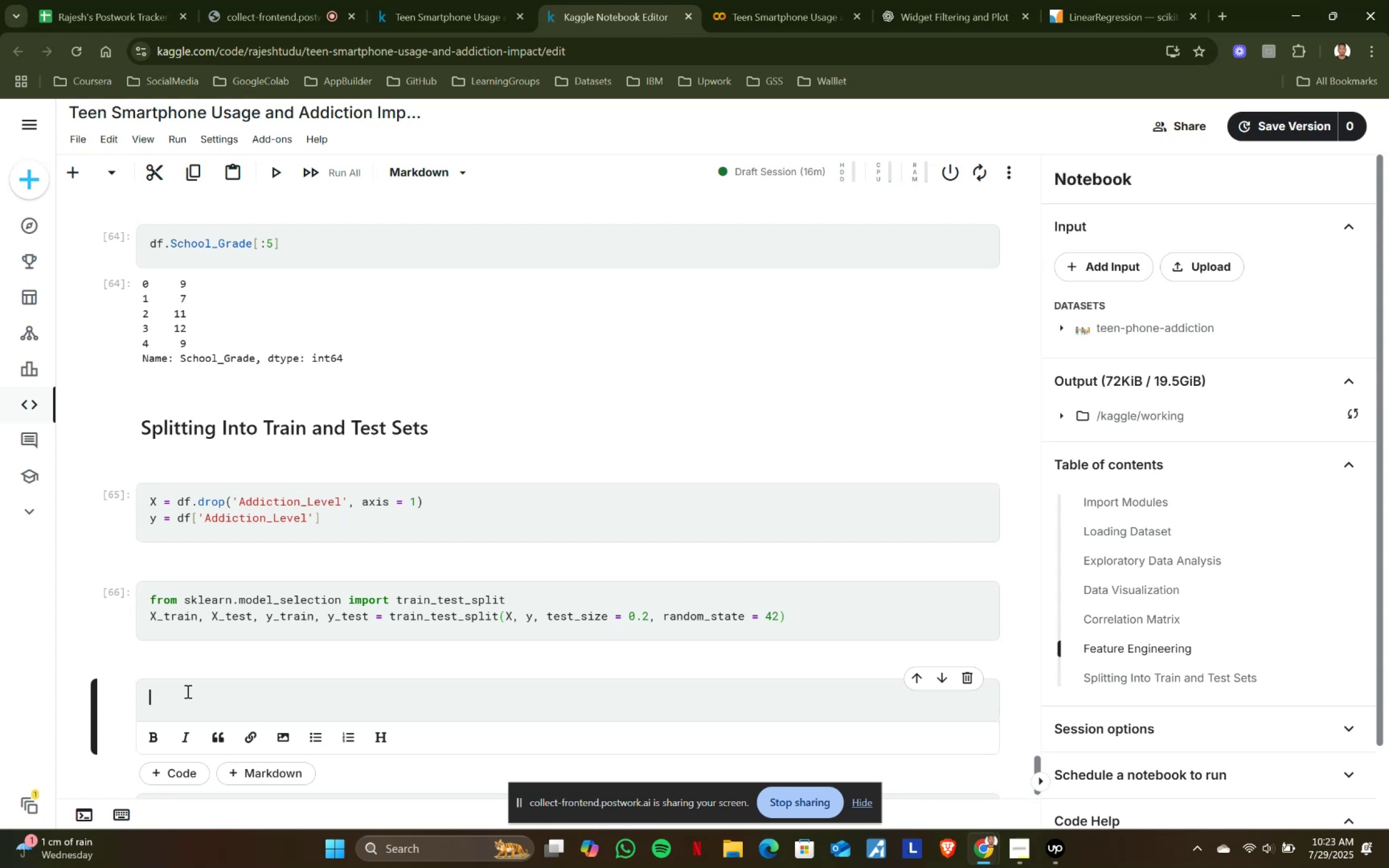 
type(## )
 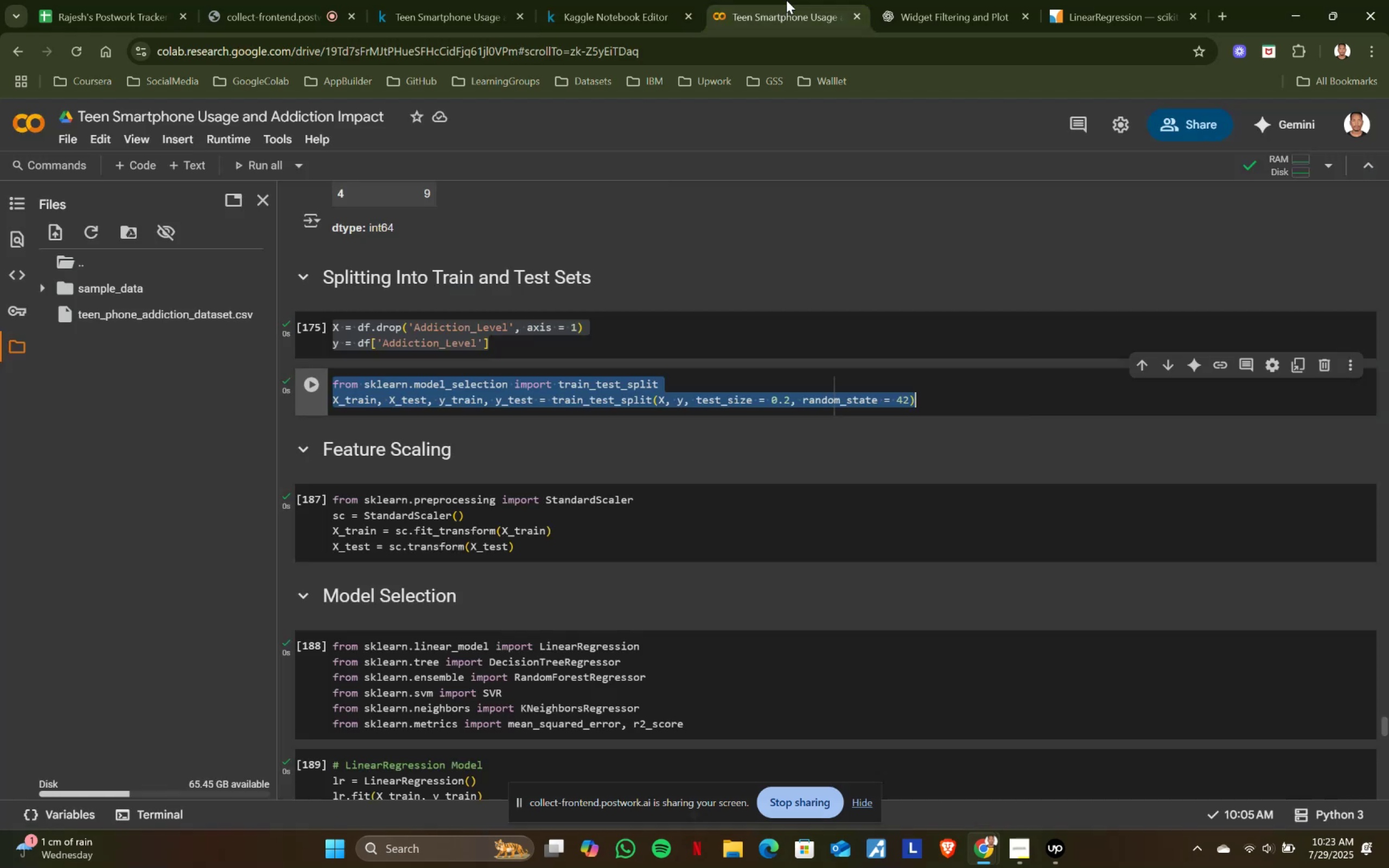 
left_click([786, 0])
 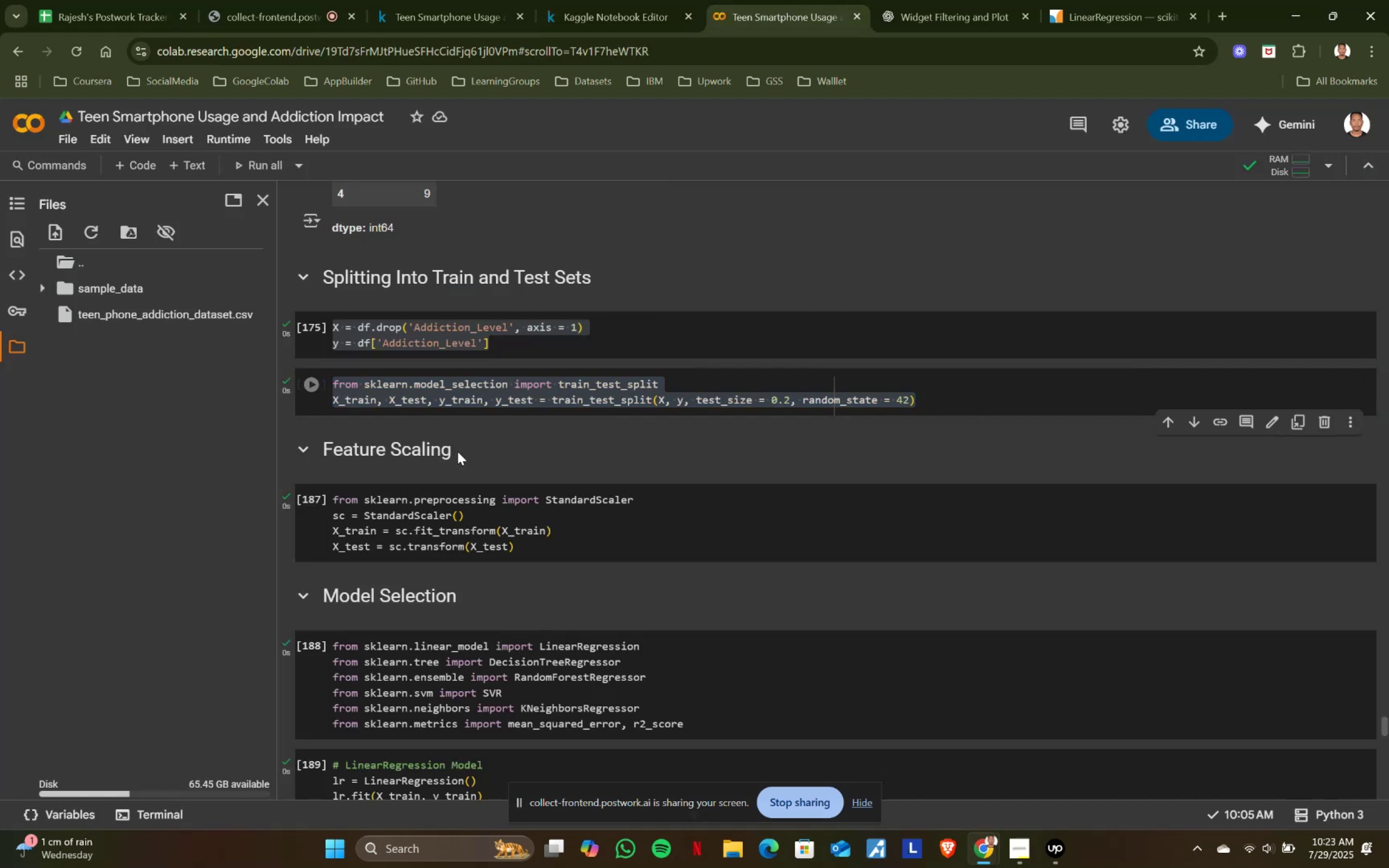 
left_click_drag(start_coordinate=[457, 451], to_coordinate=[327, 461])
 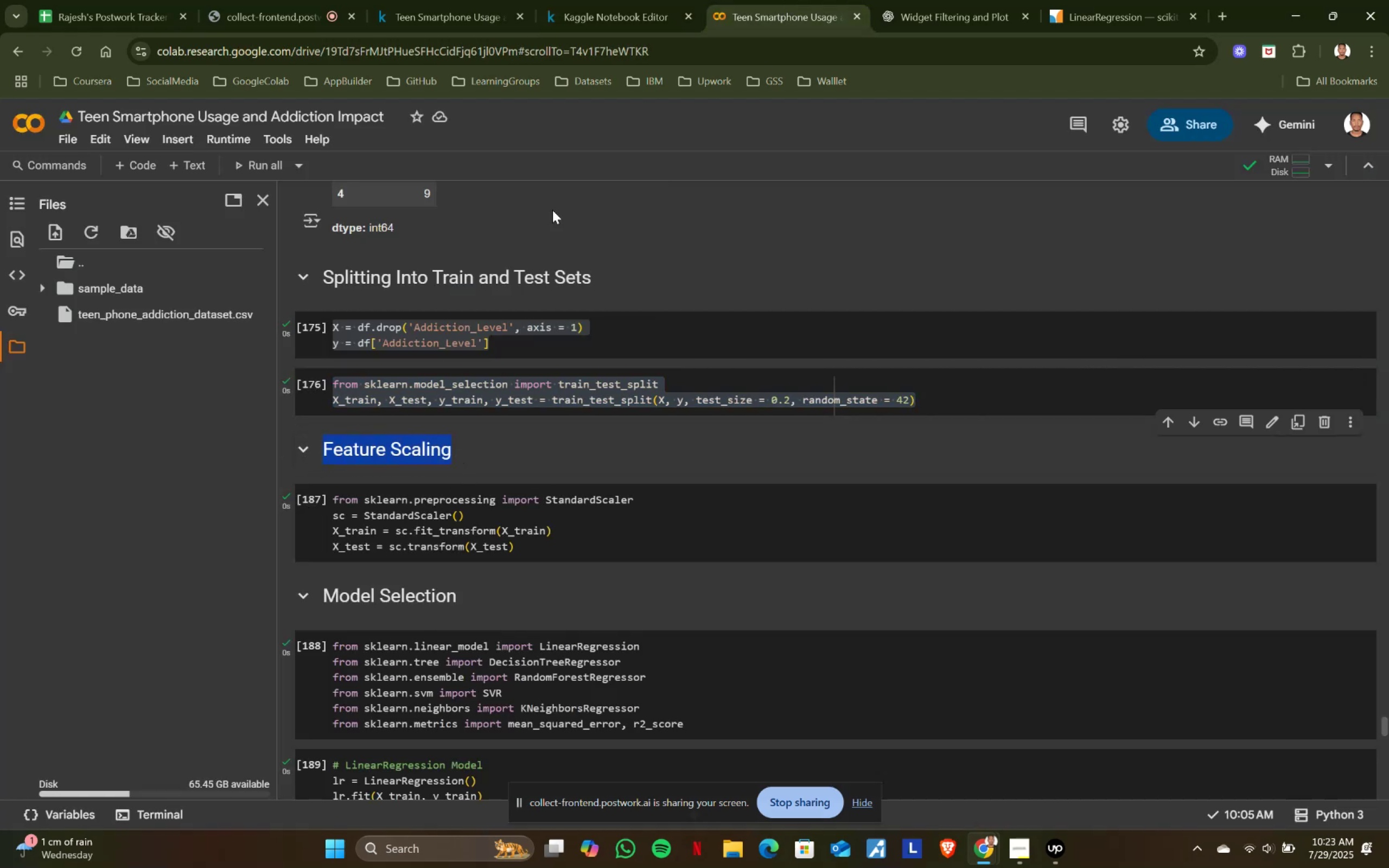 
key(Control+ControlLeft)
 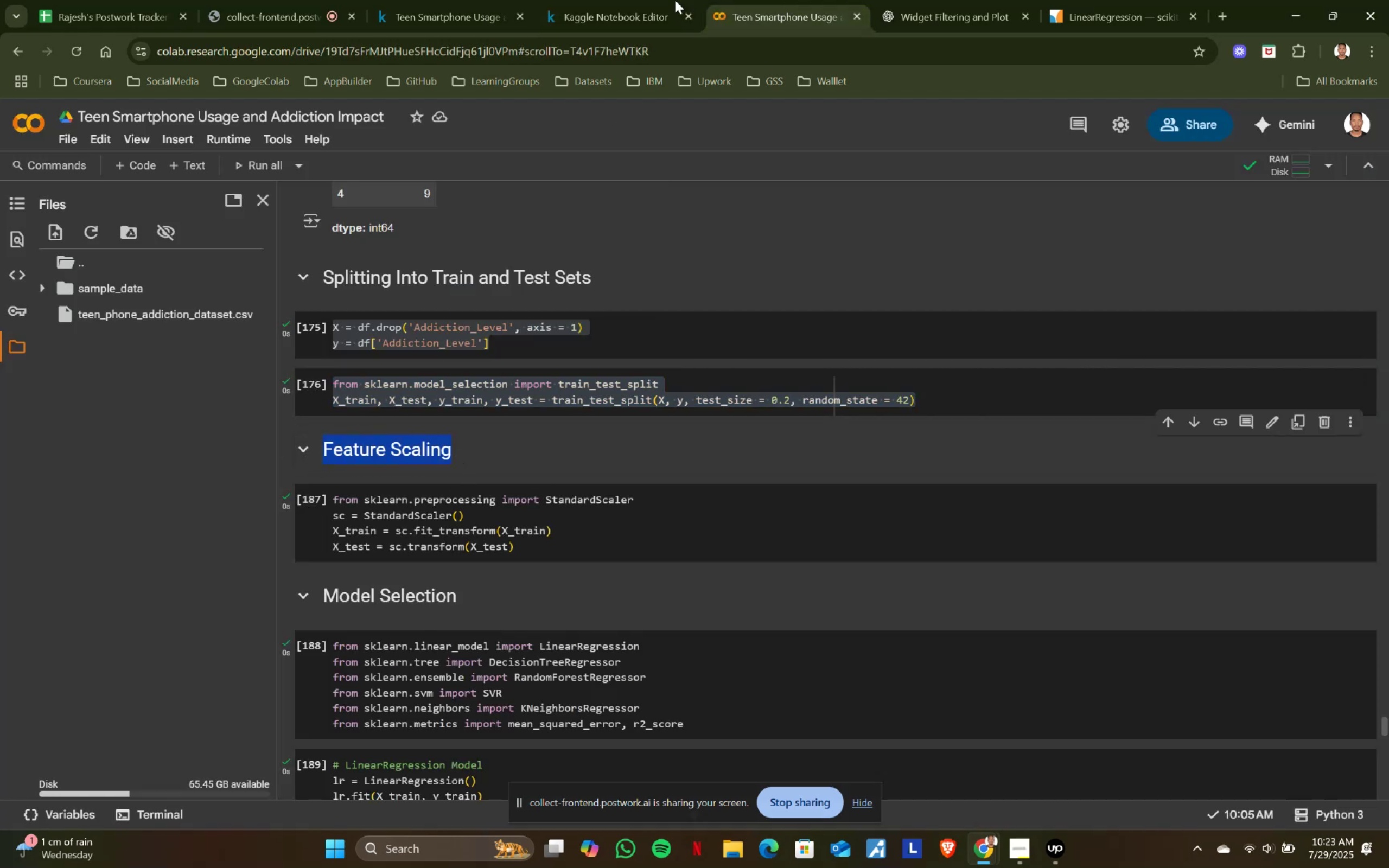 
key(Control+C)
 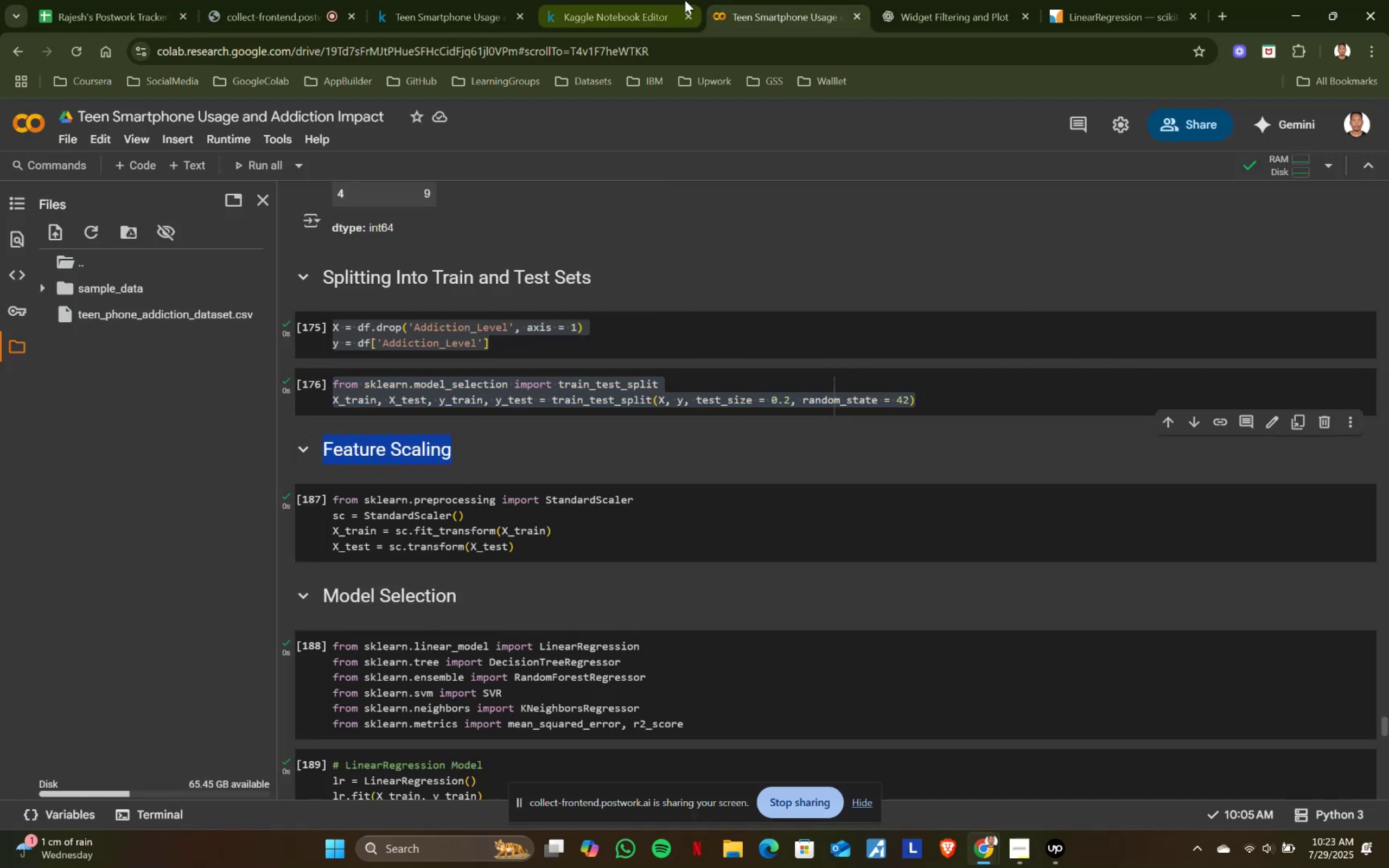 
key(Control+ControlLeft)
 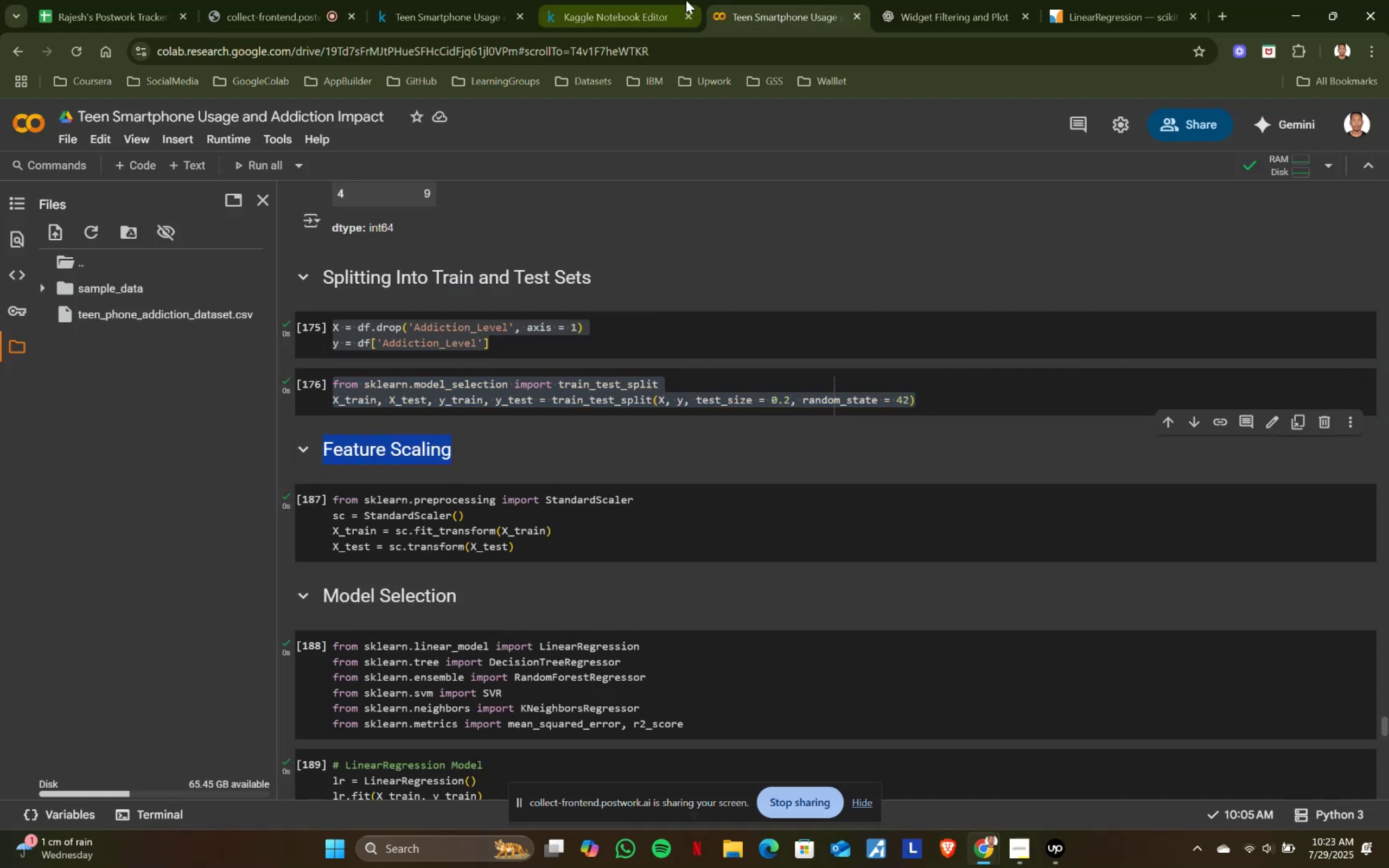 
key(Control+C)
 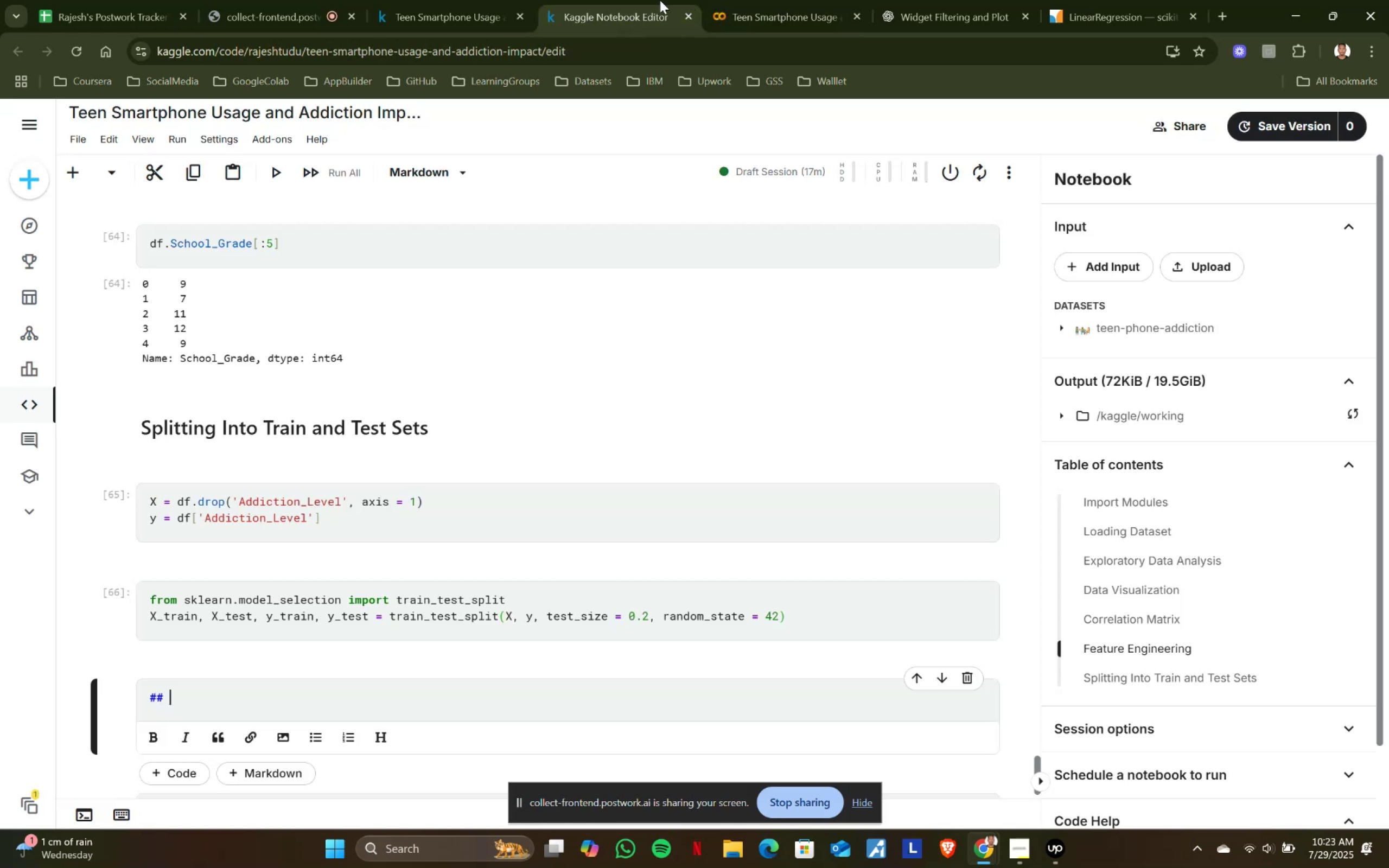 
left_click([686, 0])
 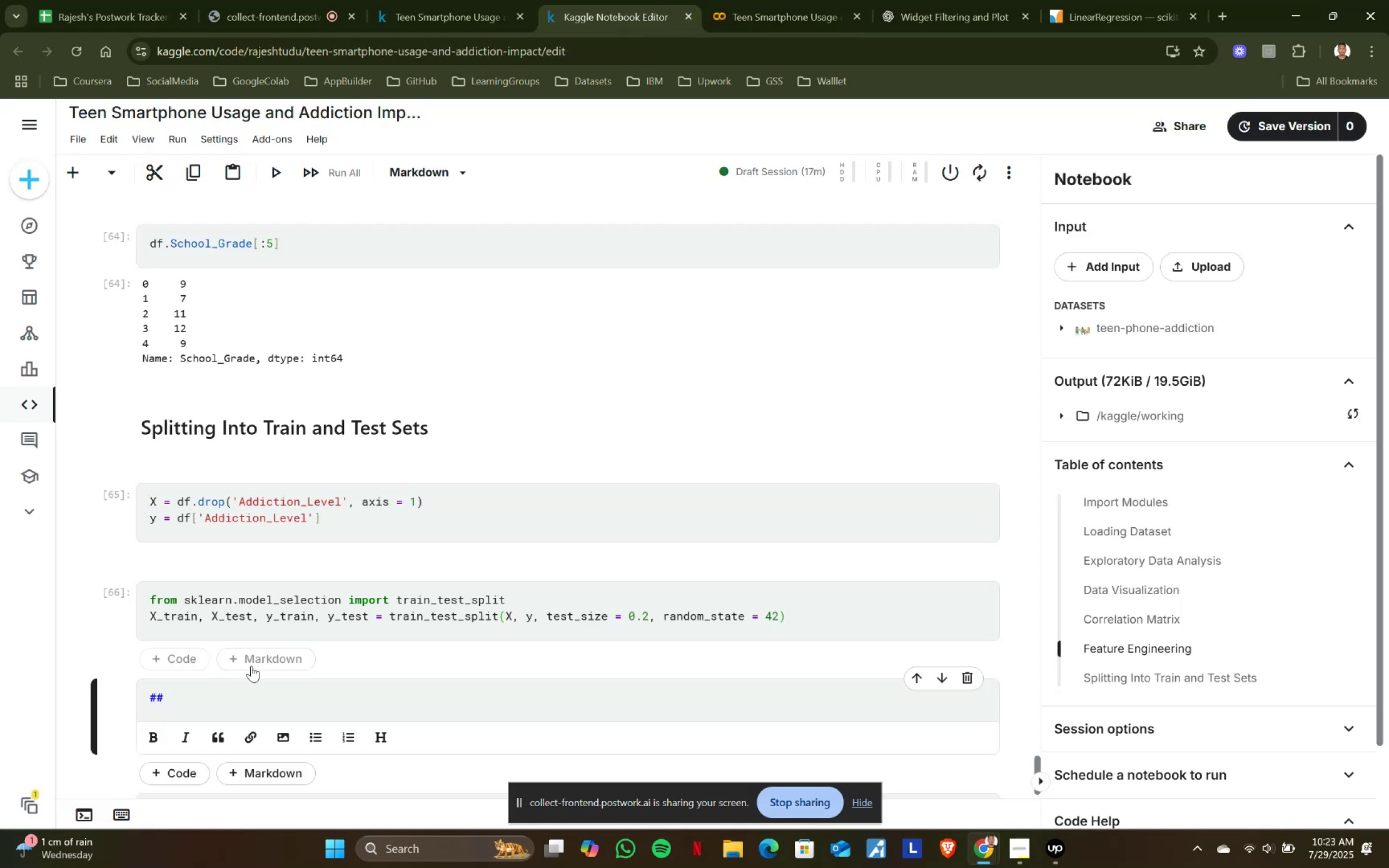 
key(Control+ControlLeft)
 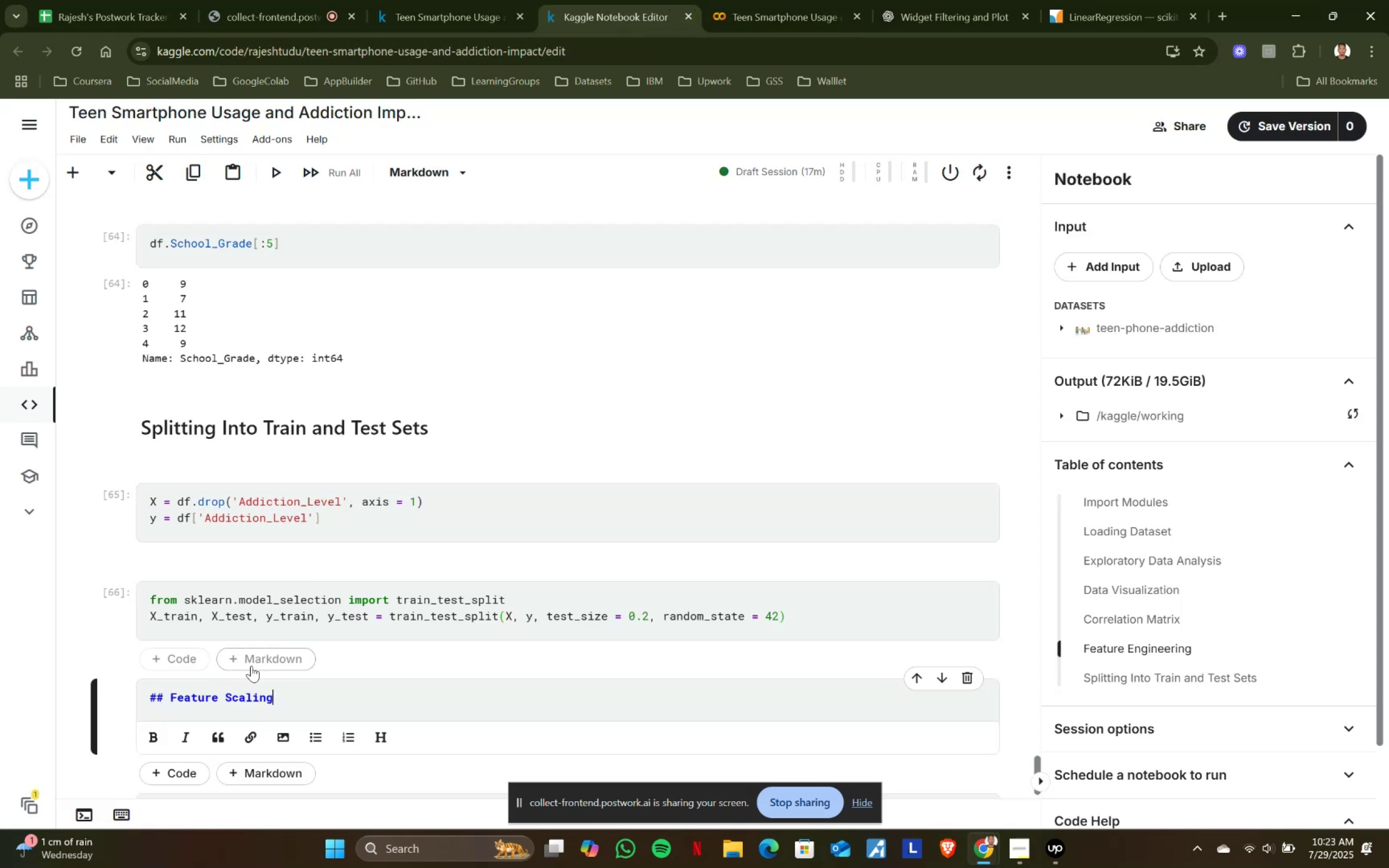 
key(Control+V)
 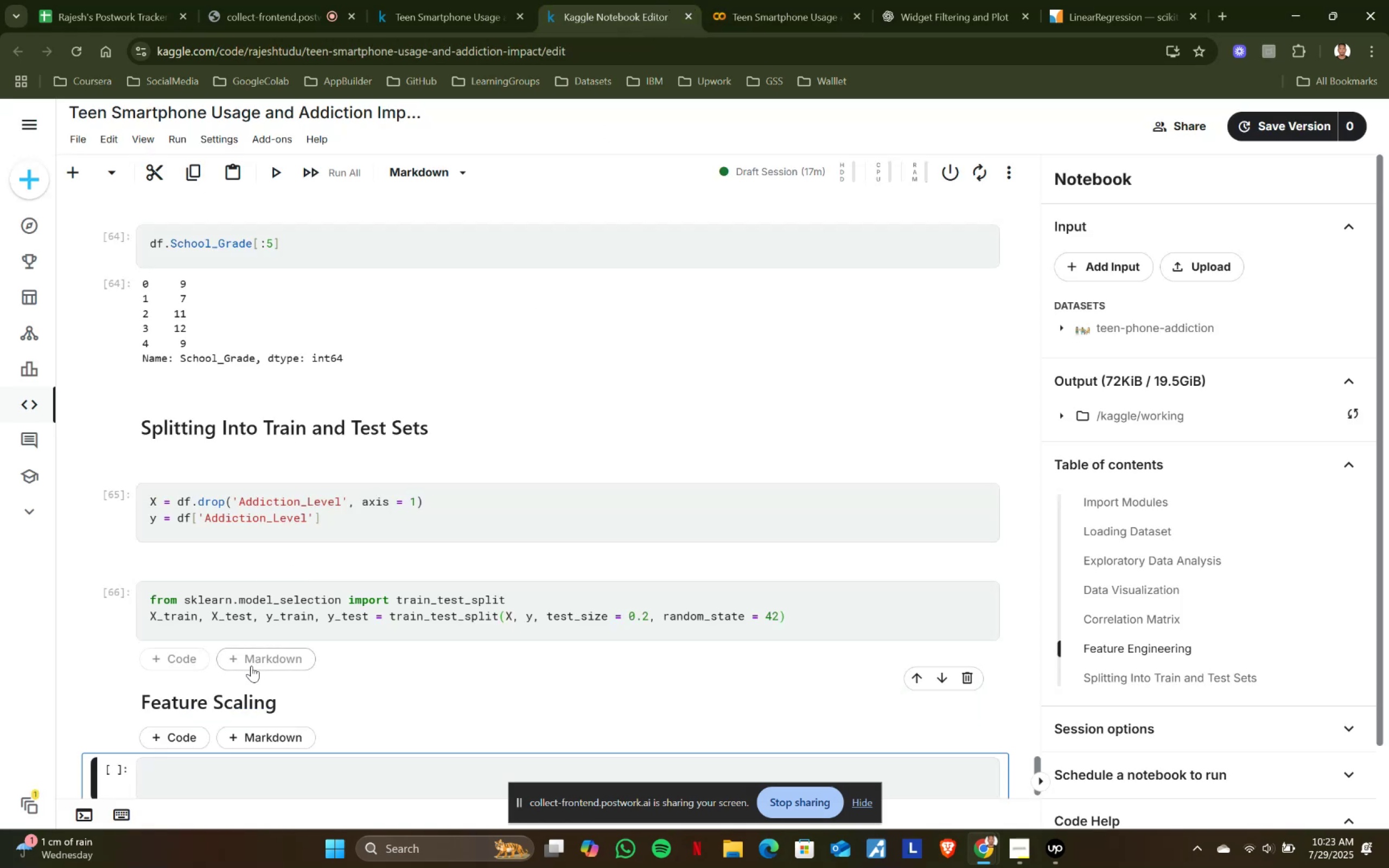 
key(Shift+ShiftRight)
 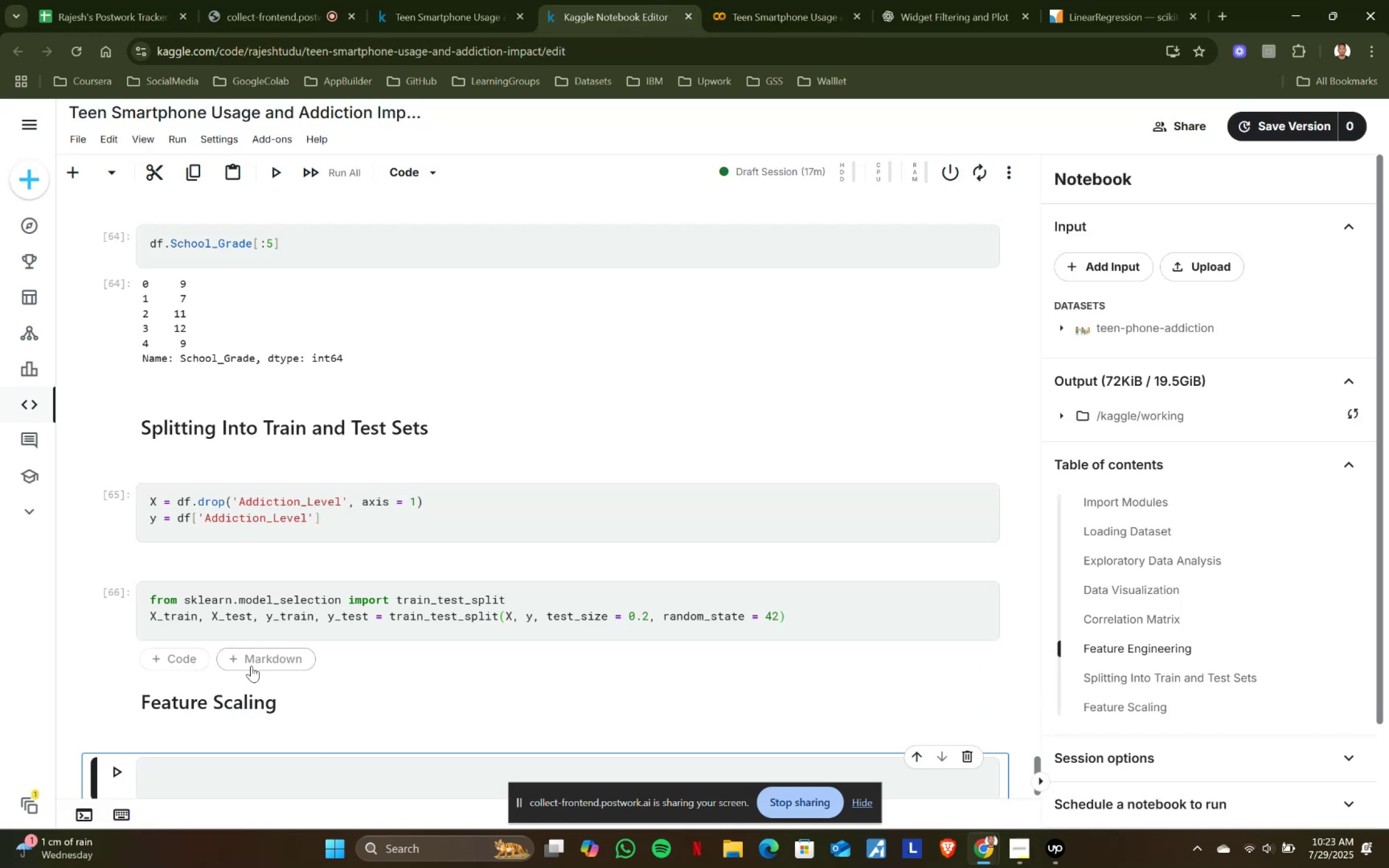 
key(Shift+Enter)
 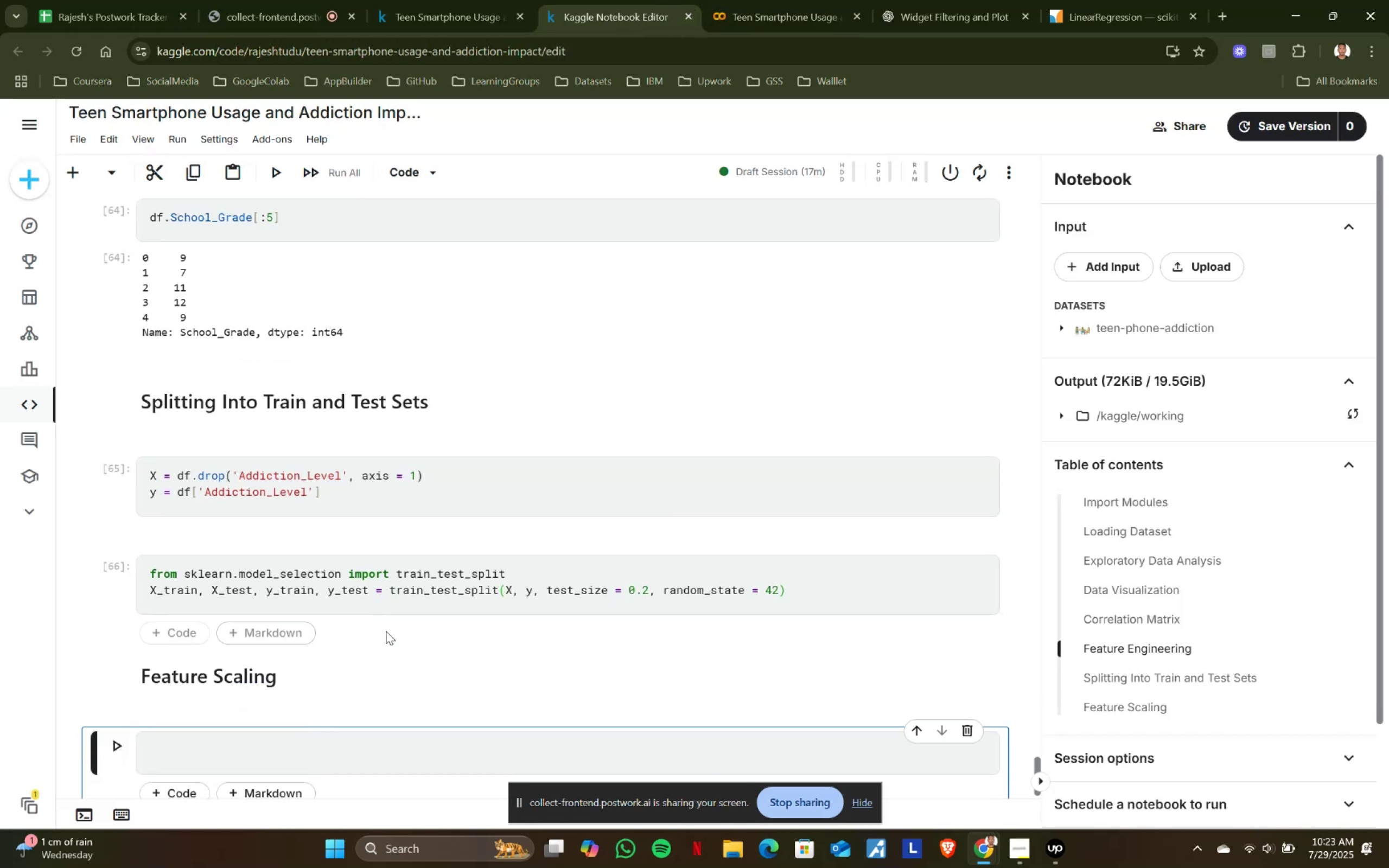 
scroll: coordinate [386, 631], scroll_direction: down, amount: 4.0
 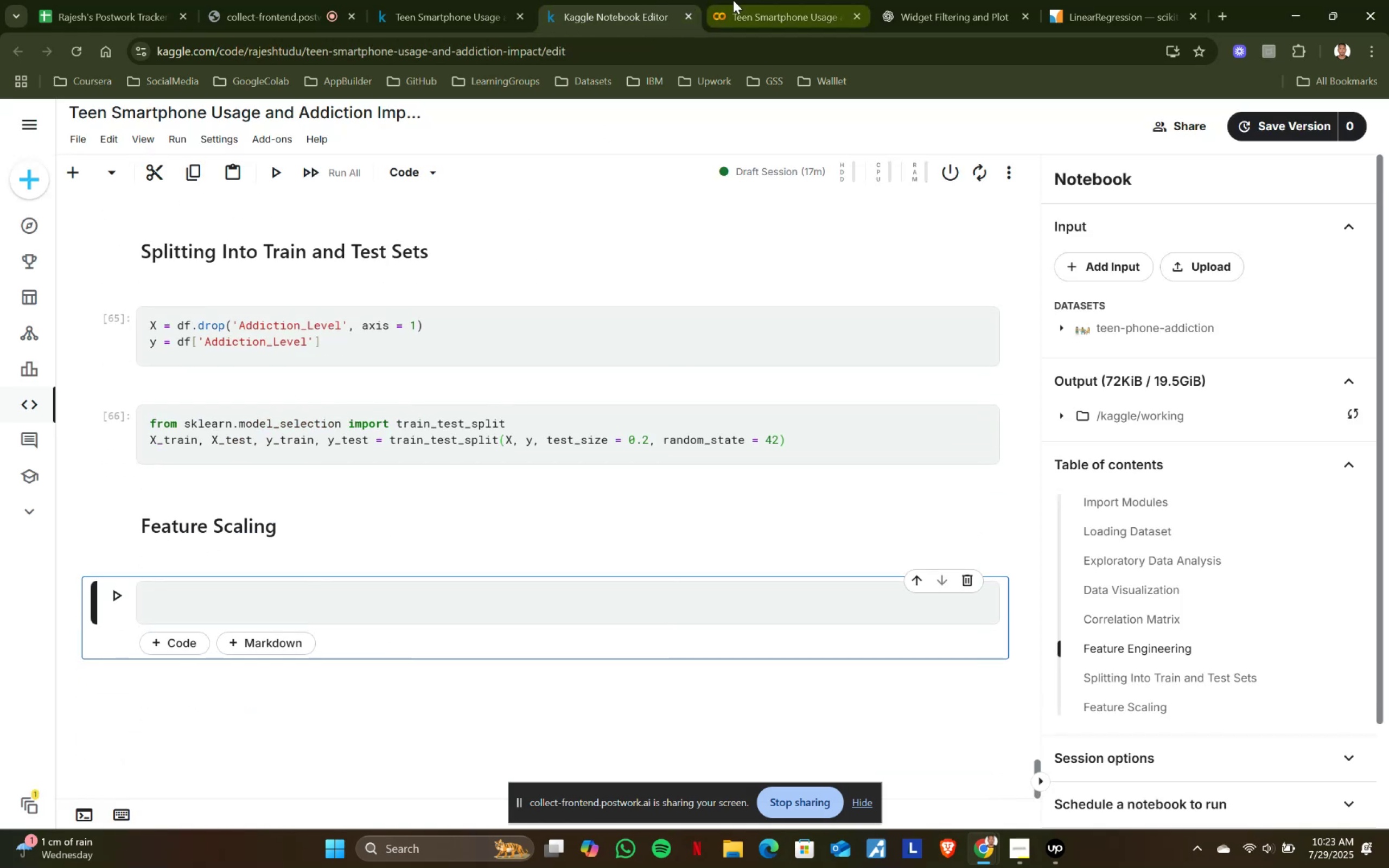 
left_click([733, 0])
 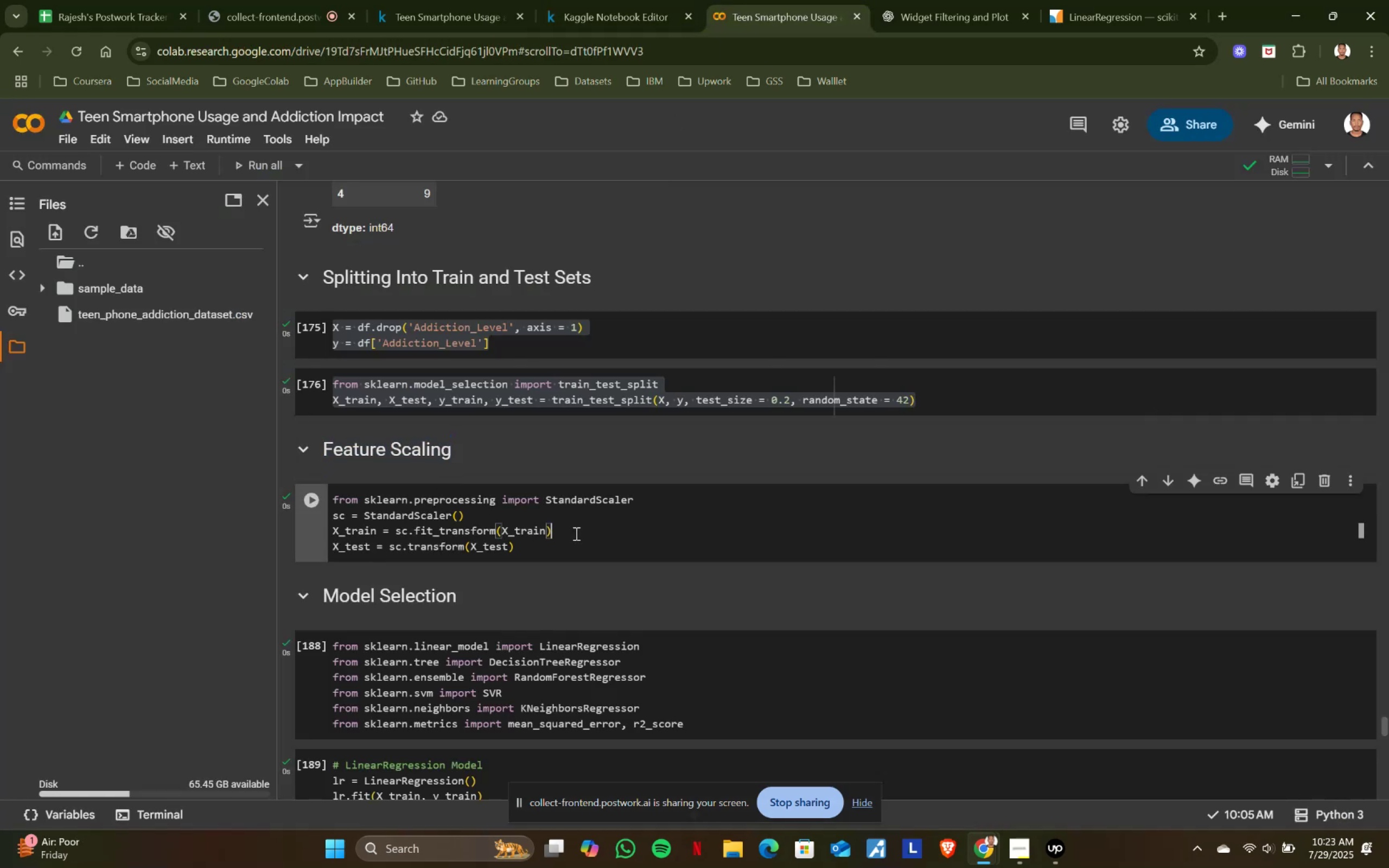 
left_click([575, 533])
 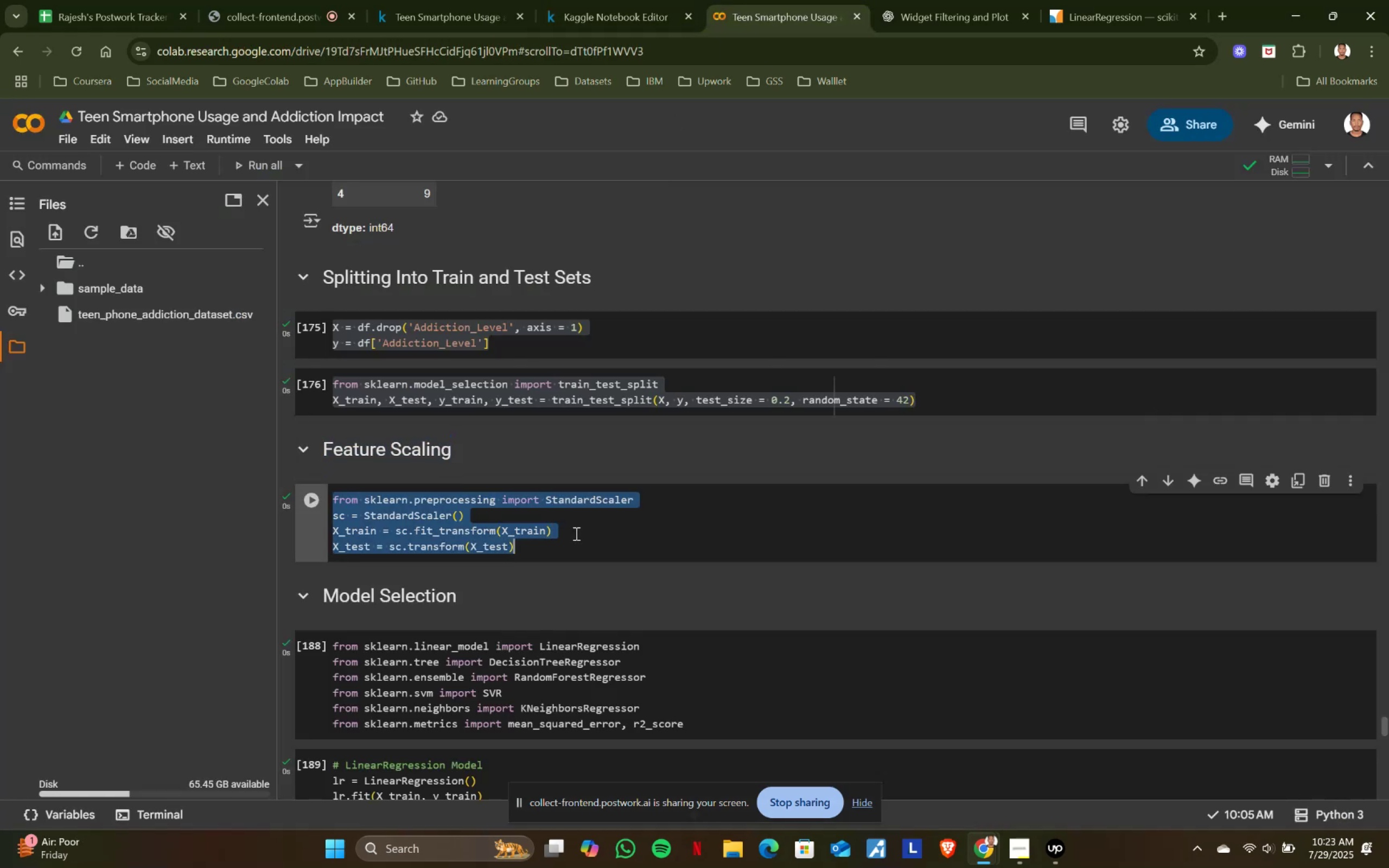 
key(Control+ControlLeft)
 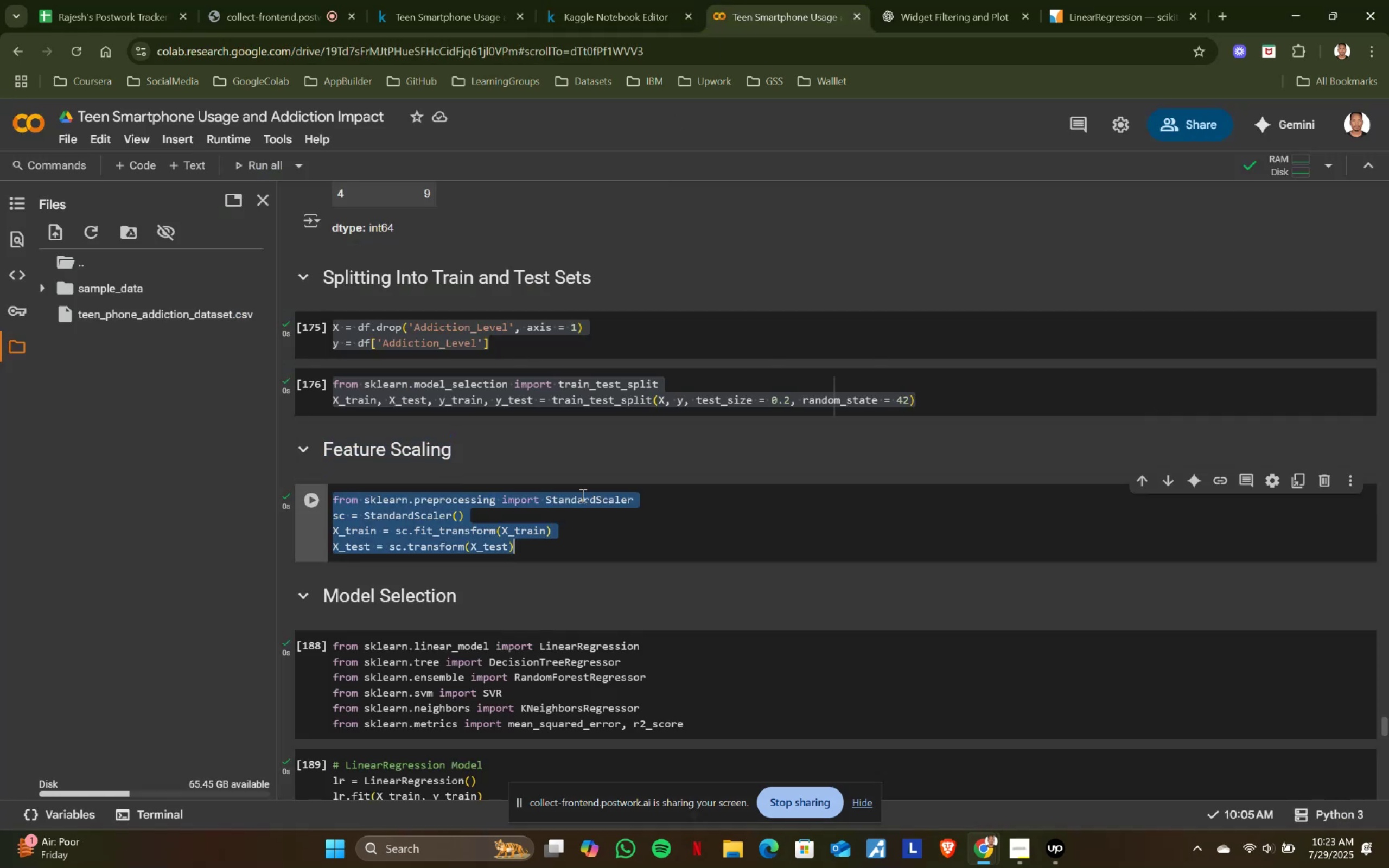 
key(Control+A)
 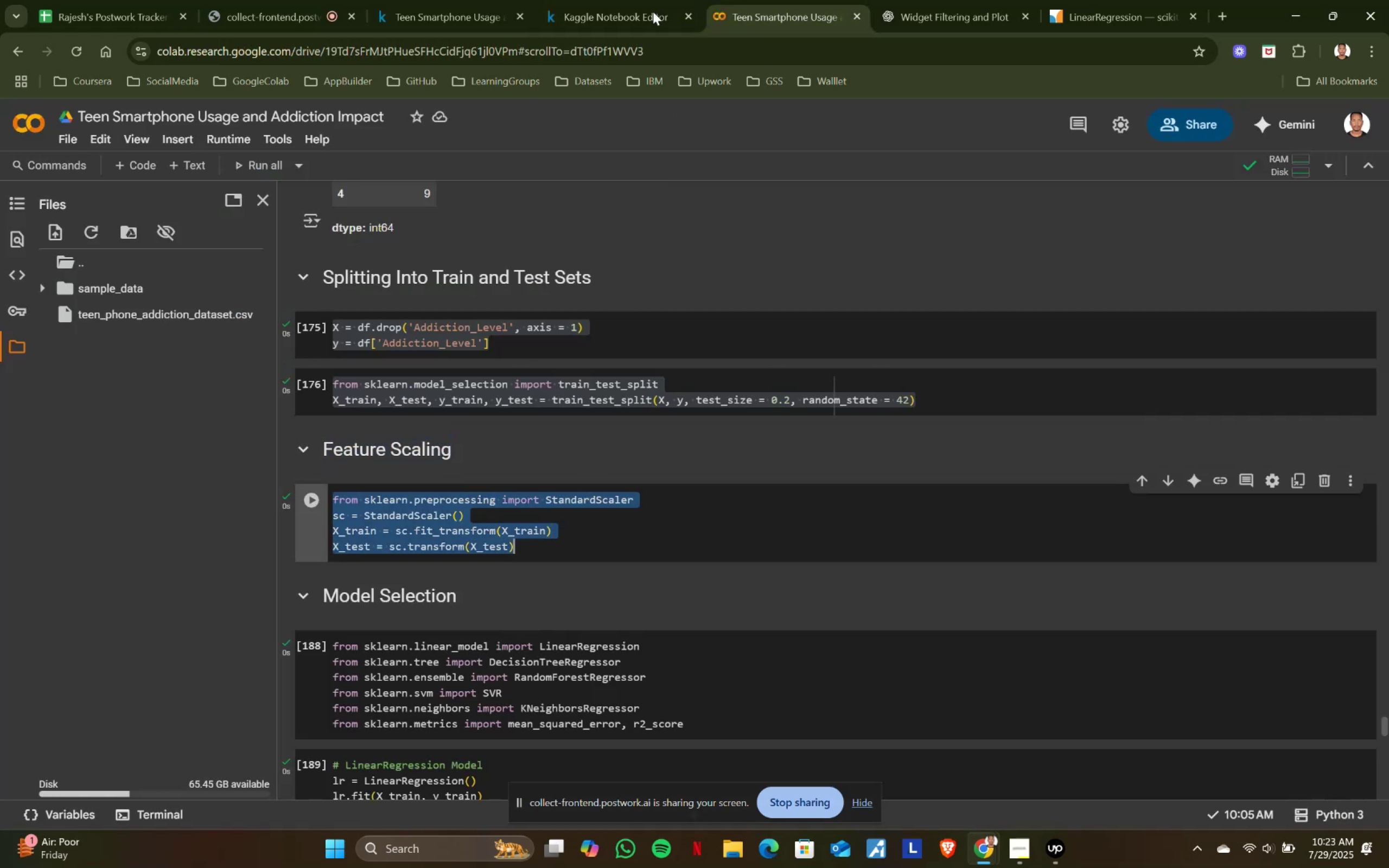 
key(Control+ControlLeft)
 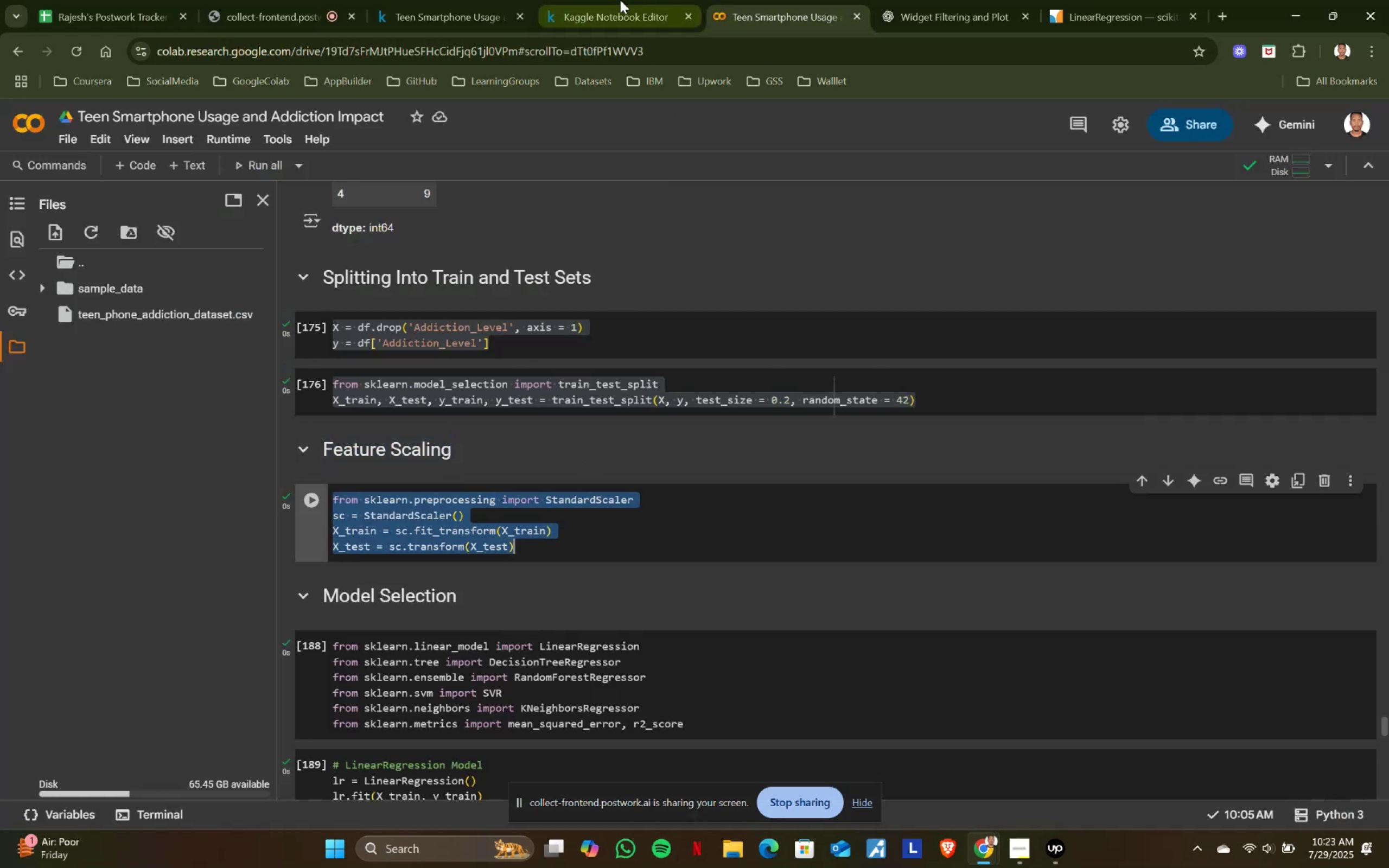 
key(Control+C)
 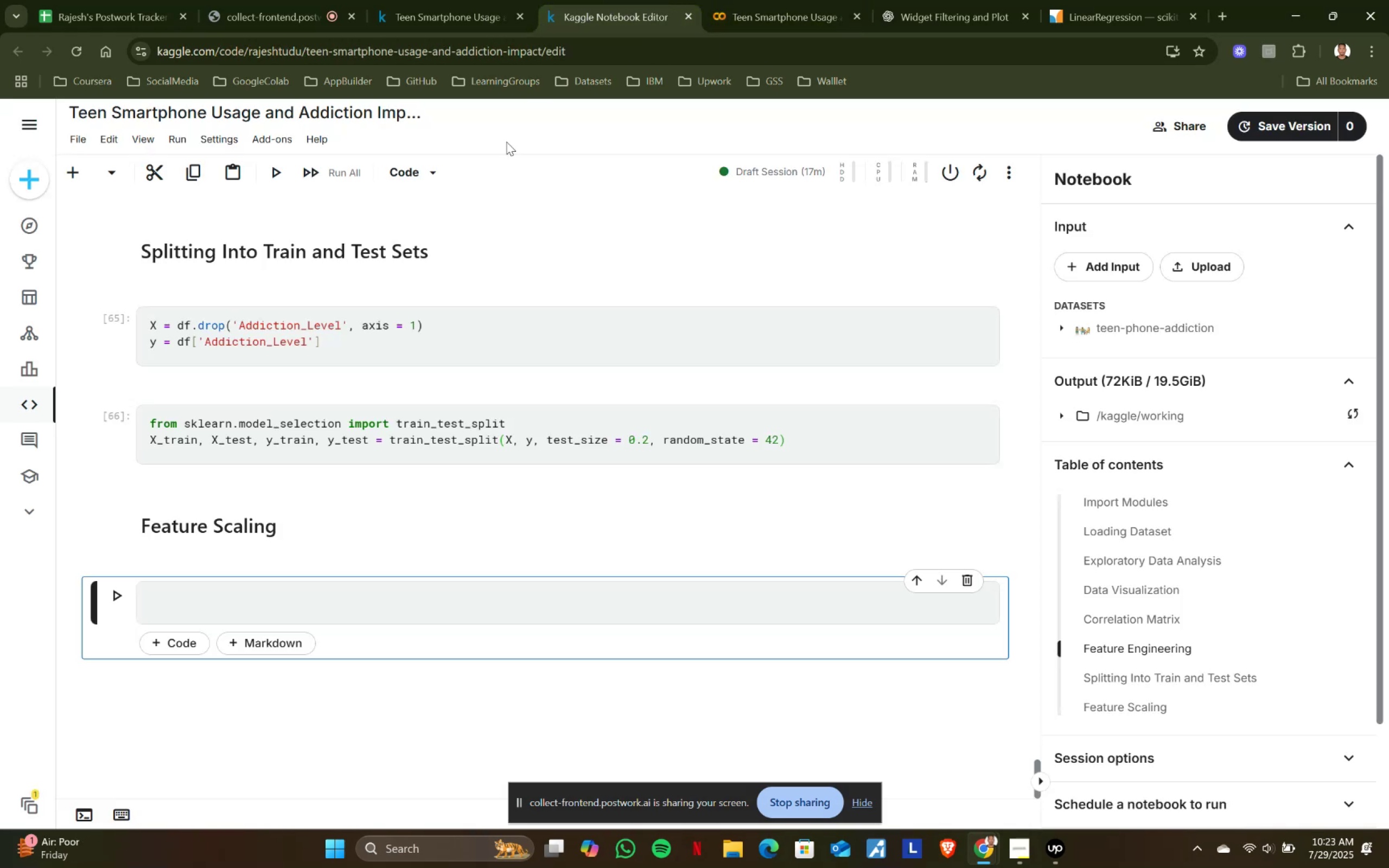 
left_click([606, 0])
 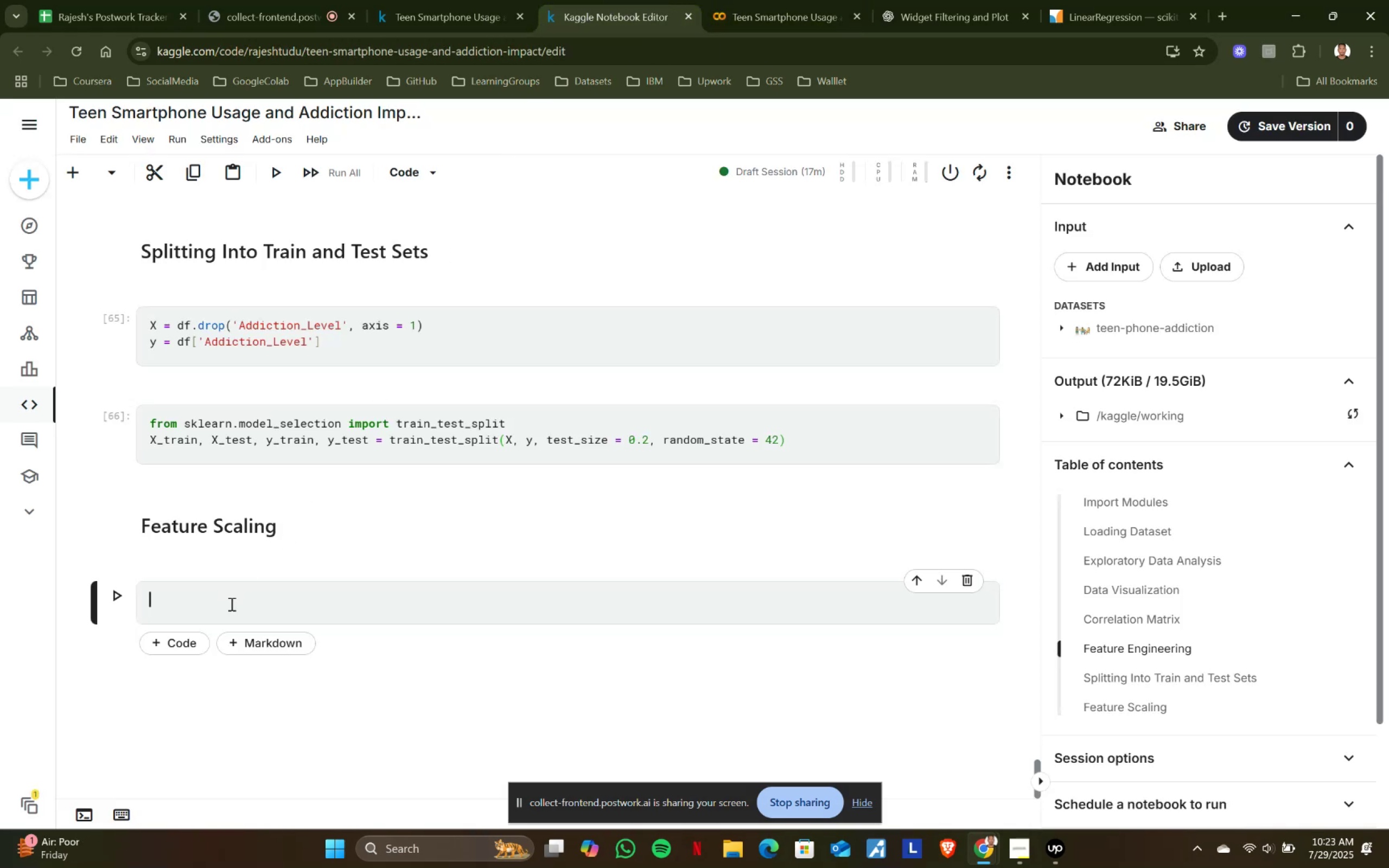 
left_click([231, 604])
 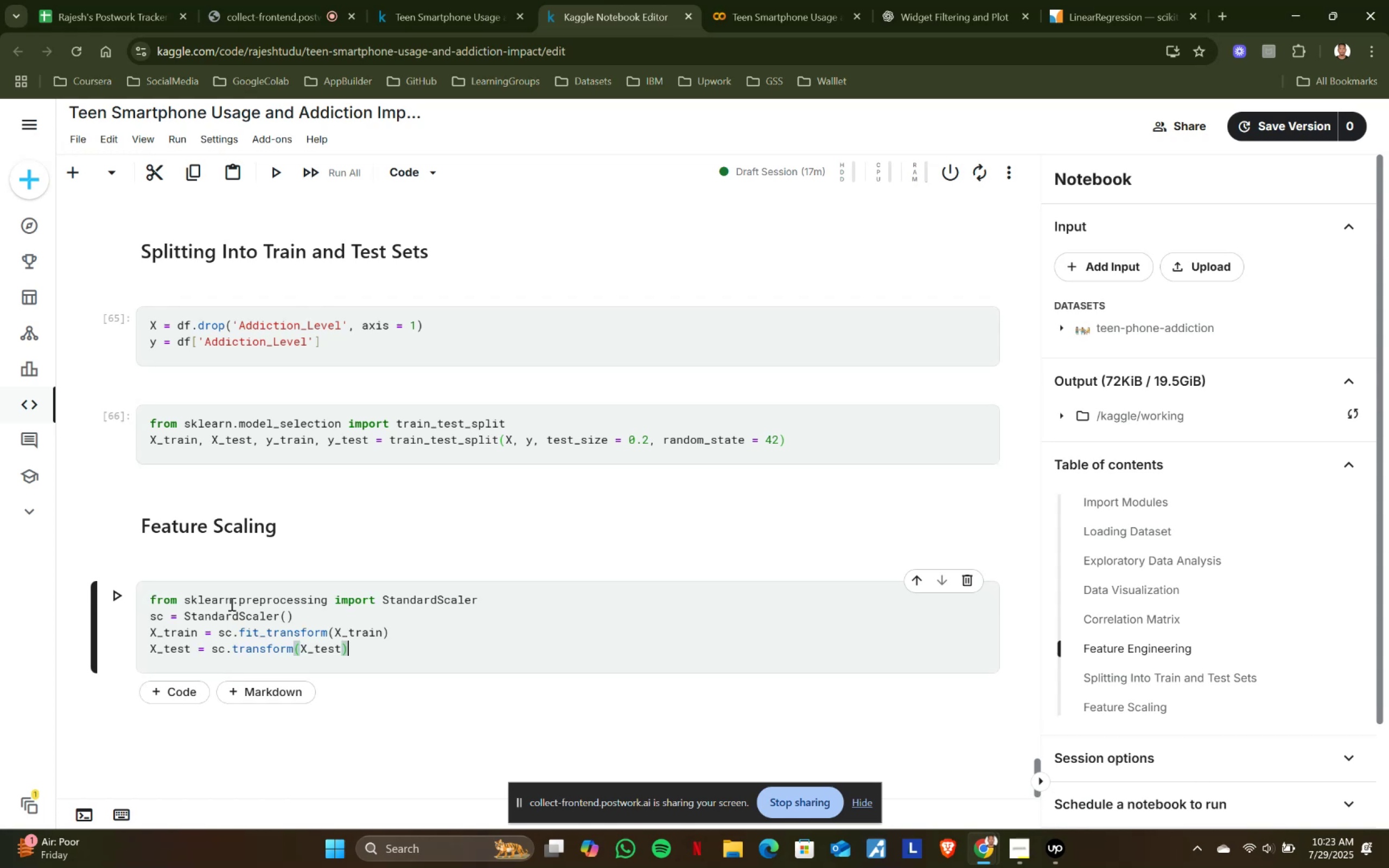 
key(Control+ControlLeft)
 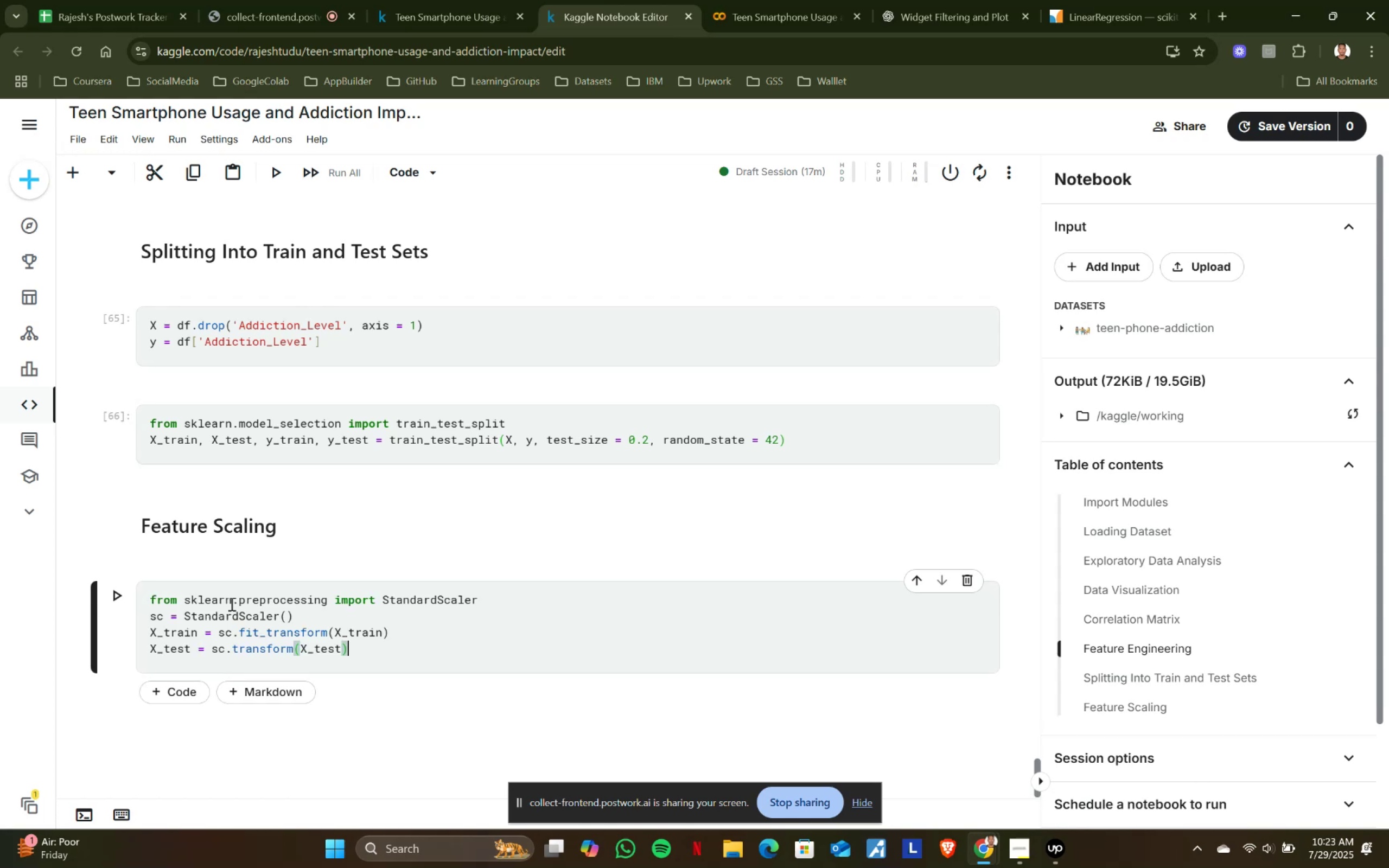 
key(Control+V)
 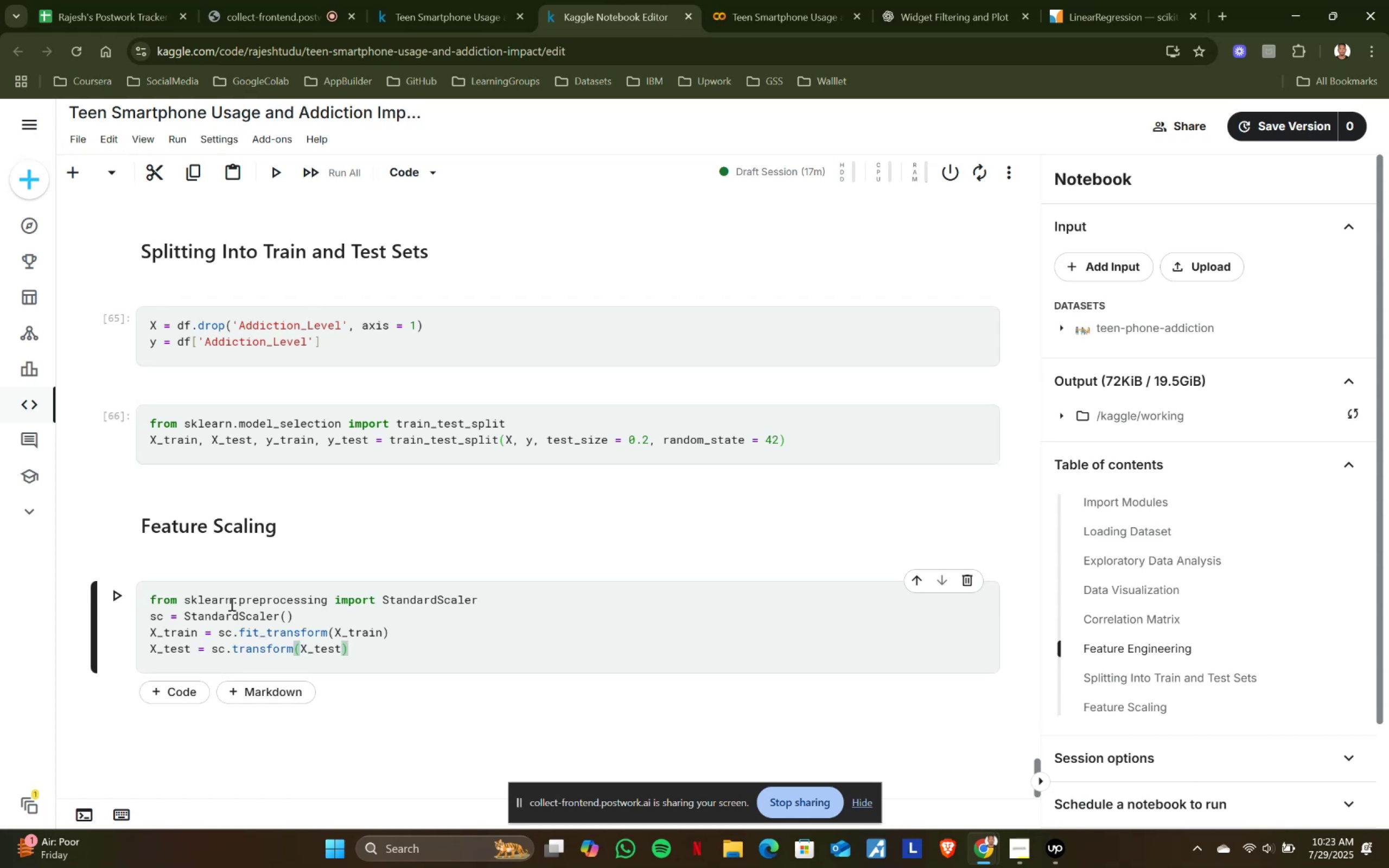 
key(Shift+ShiftRight)
 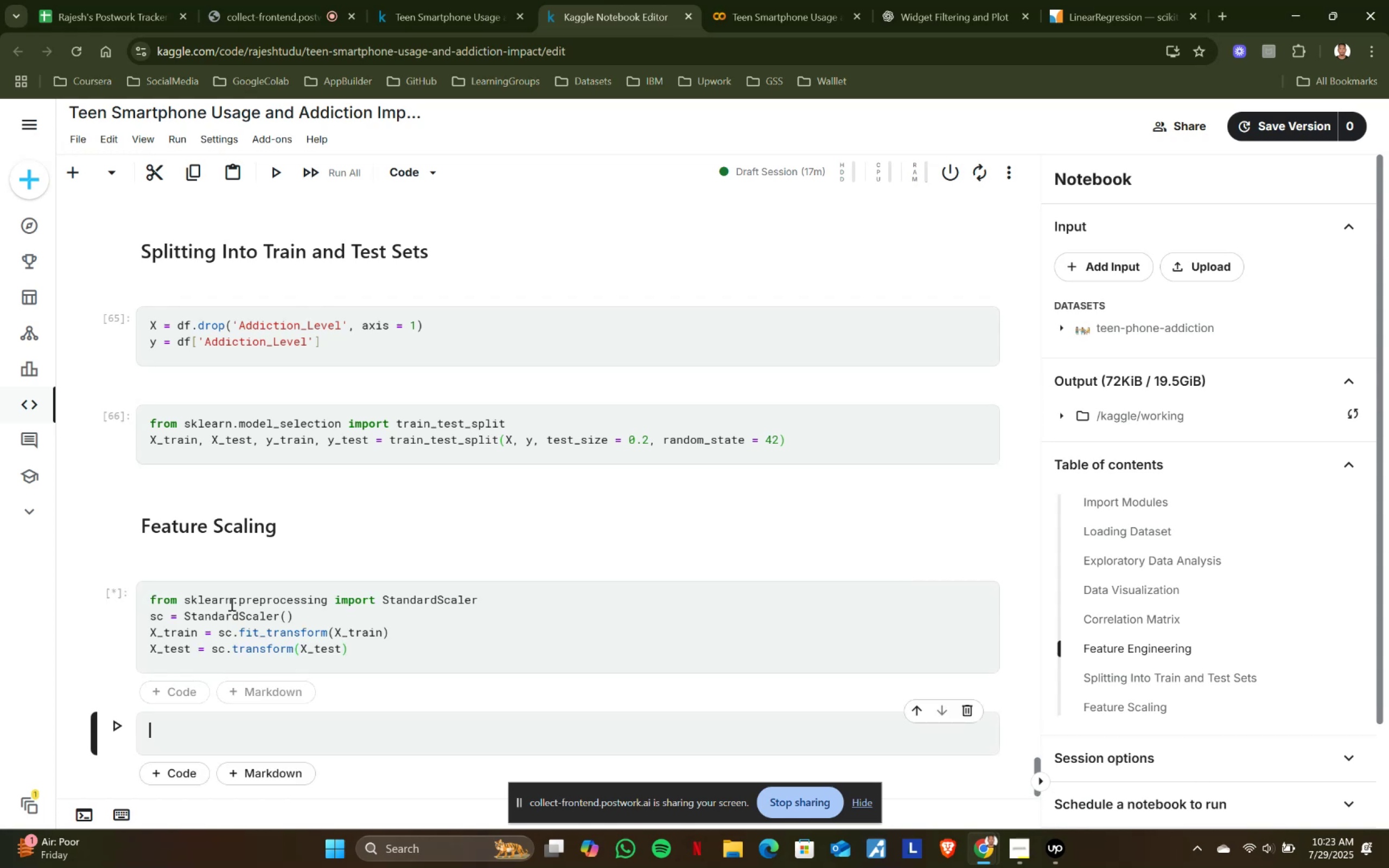 
key(Shift+Enter)
 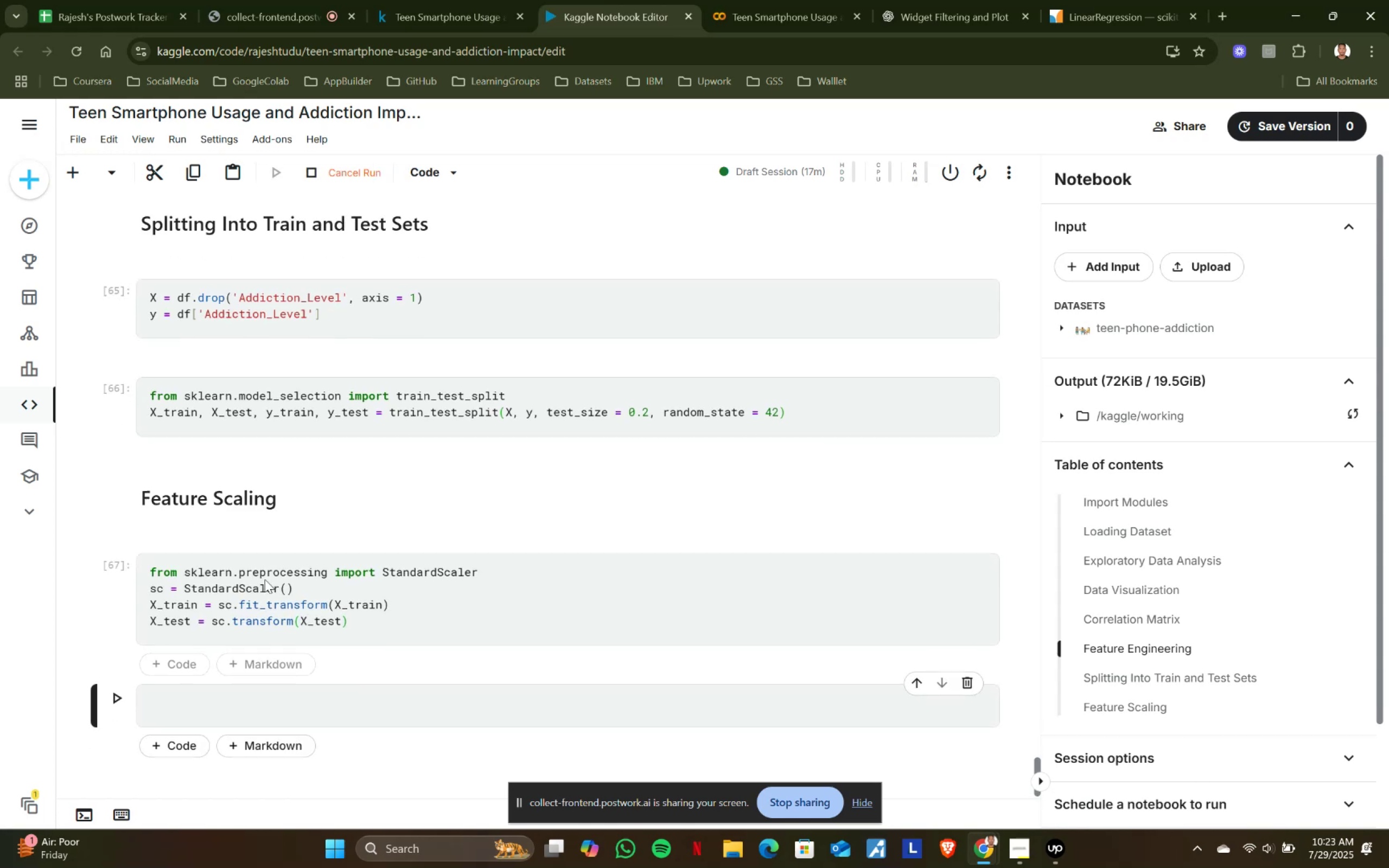 
scroll: coordinate [265, 579], scroll_direction: down, amount: 2.0
 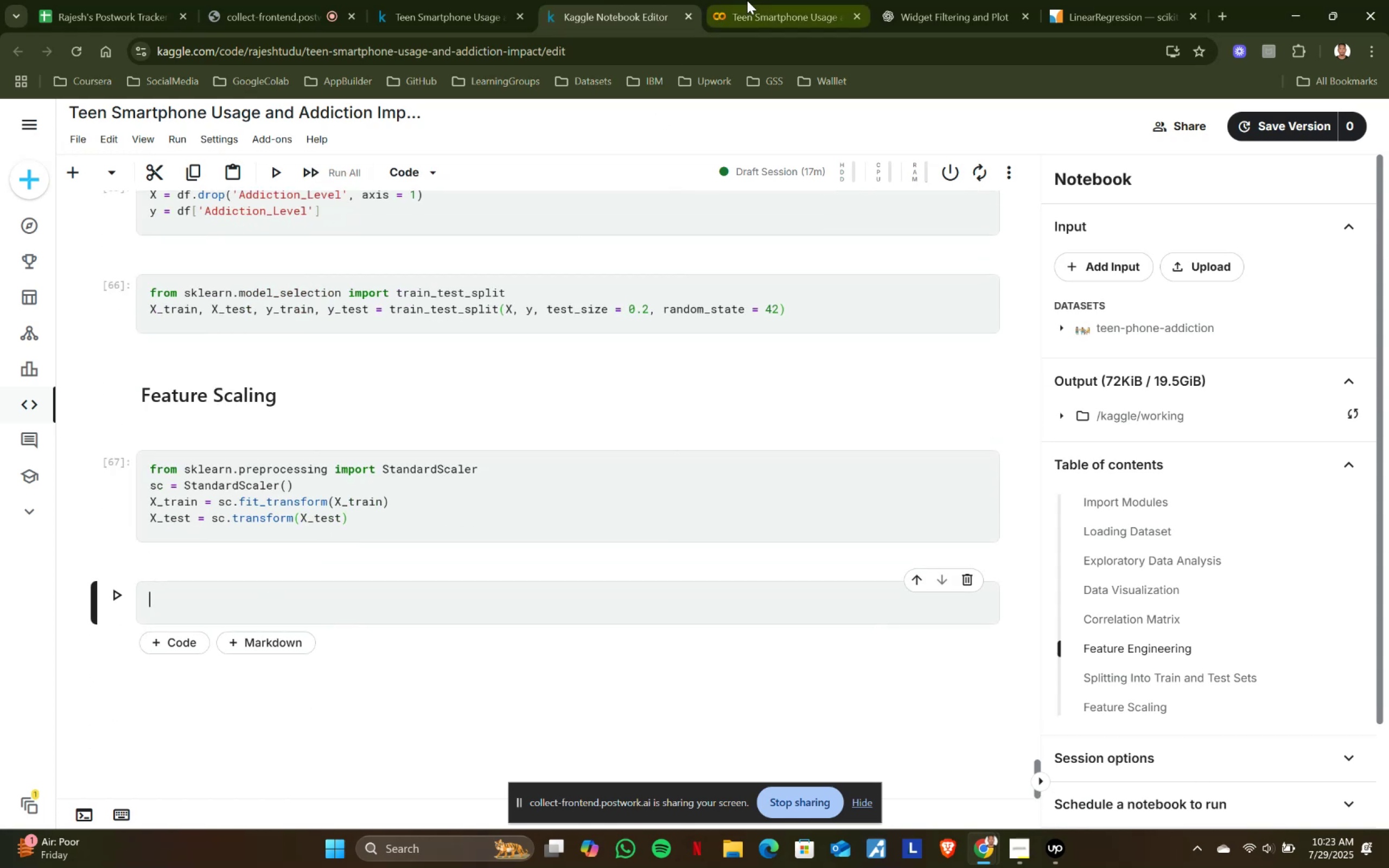 
double_click([747, 1])
 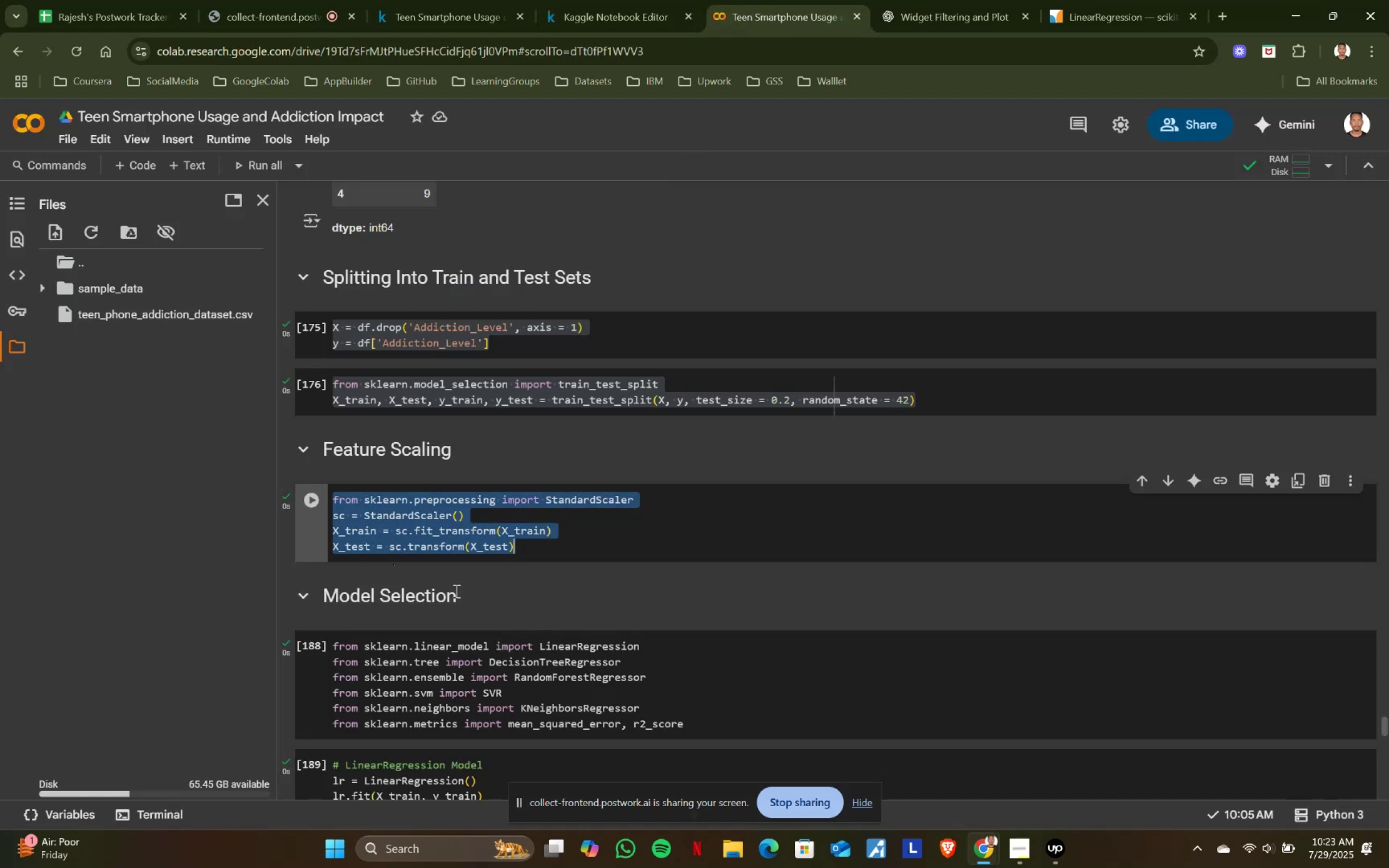 
left_click_drag(start_coordinate=[455, 591], to_coordinate=[329, 589])
 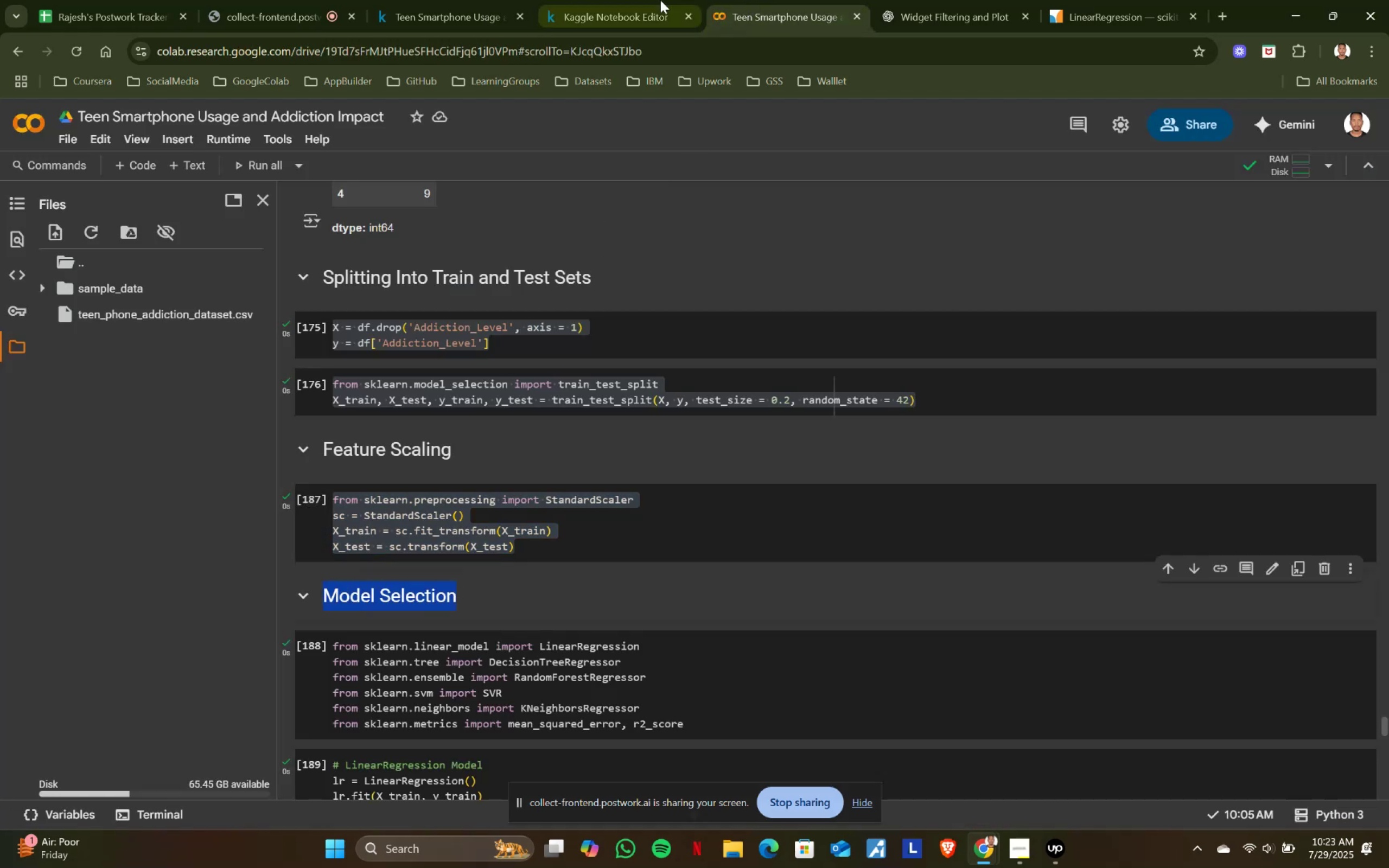 
key(Control+ControlLeft)
 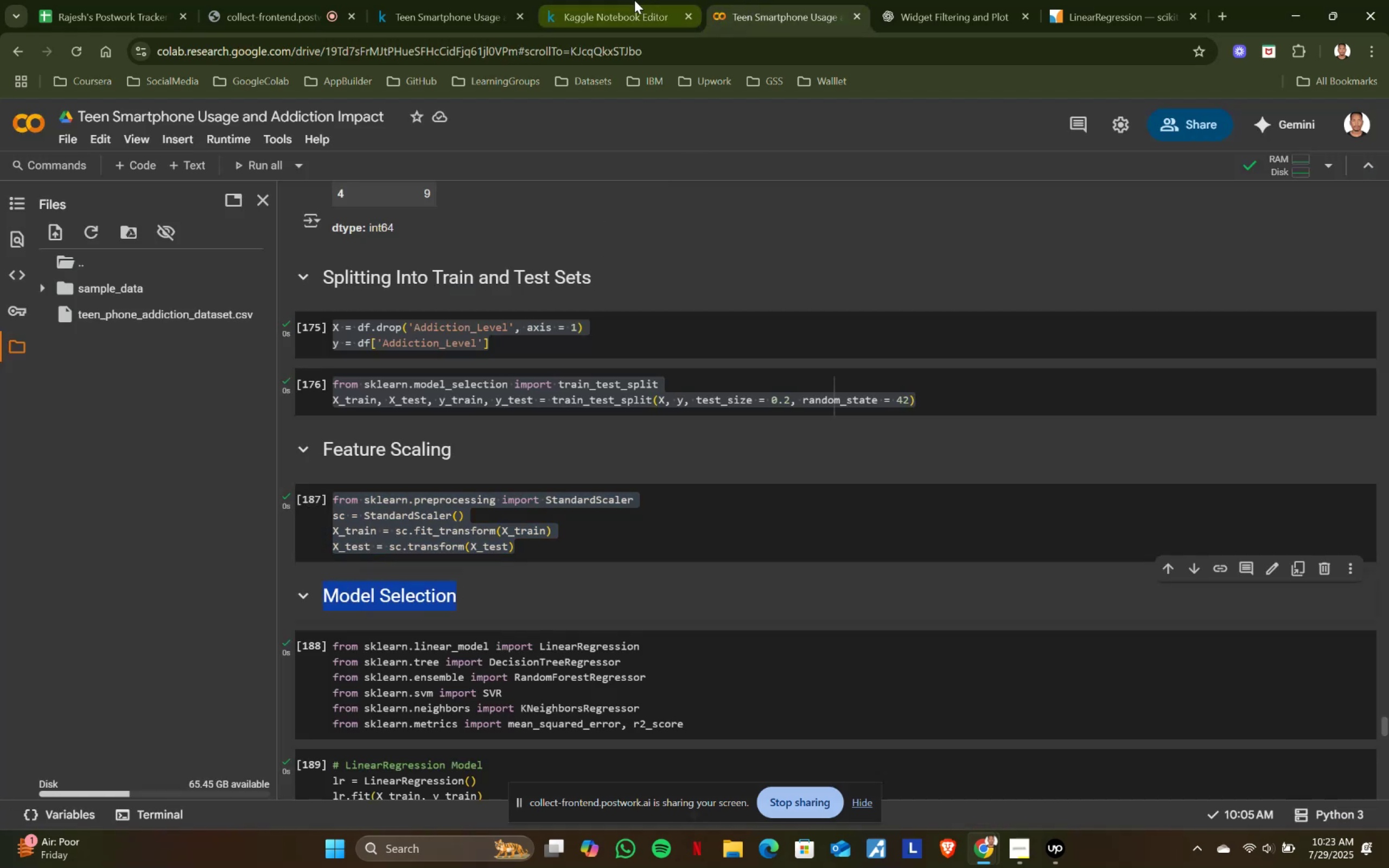 
key(Control+C)
 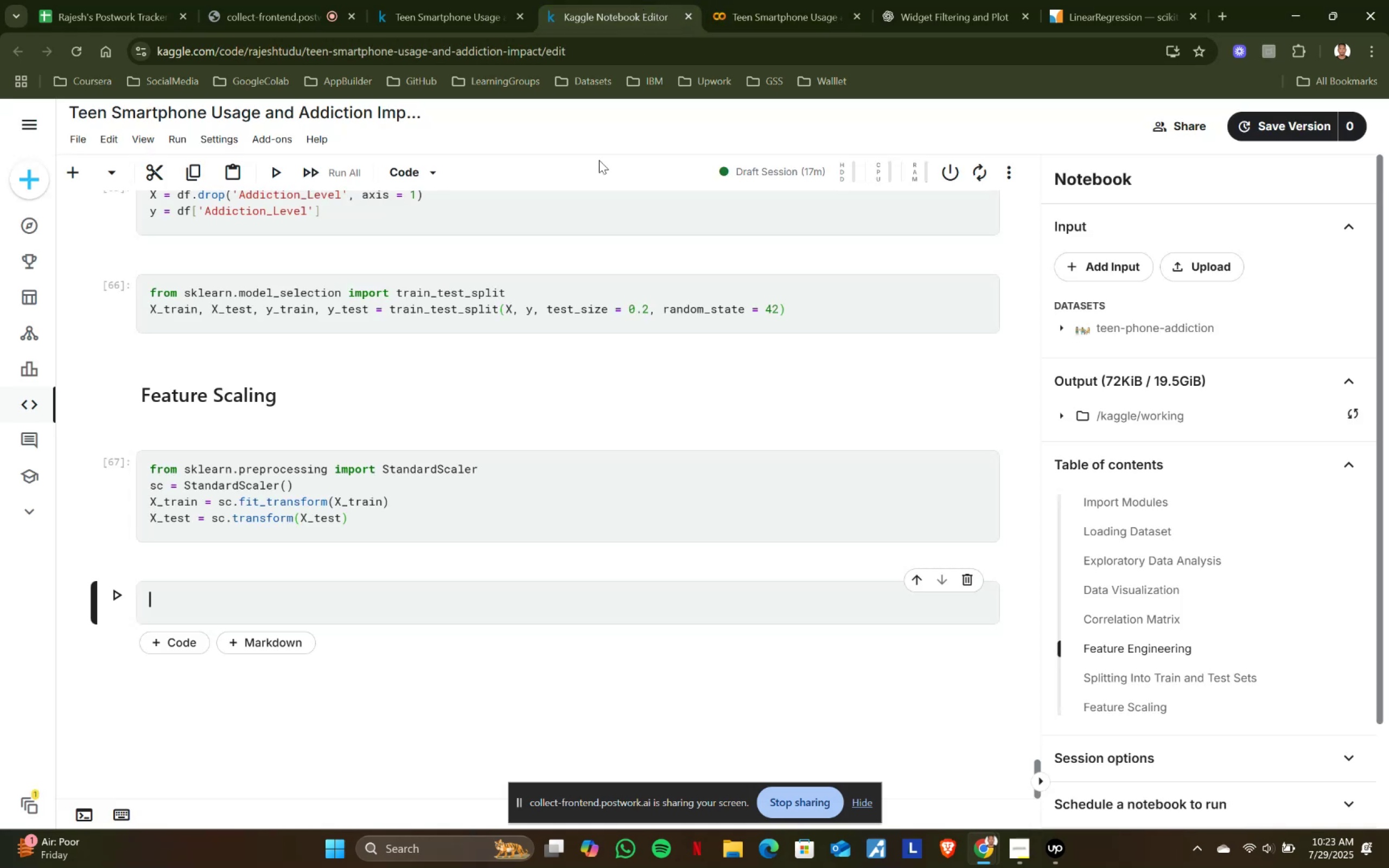 
left_click([634, 0])
 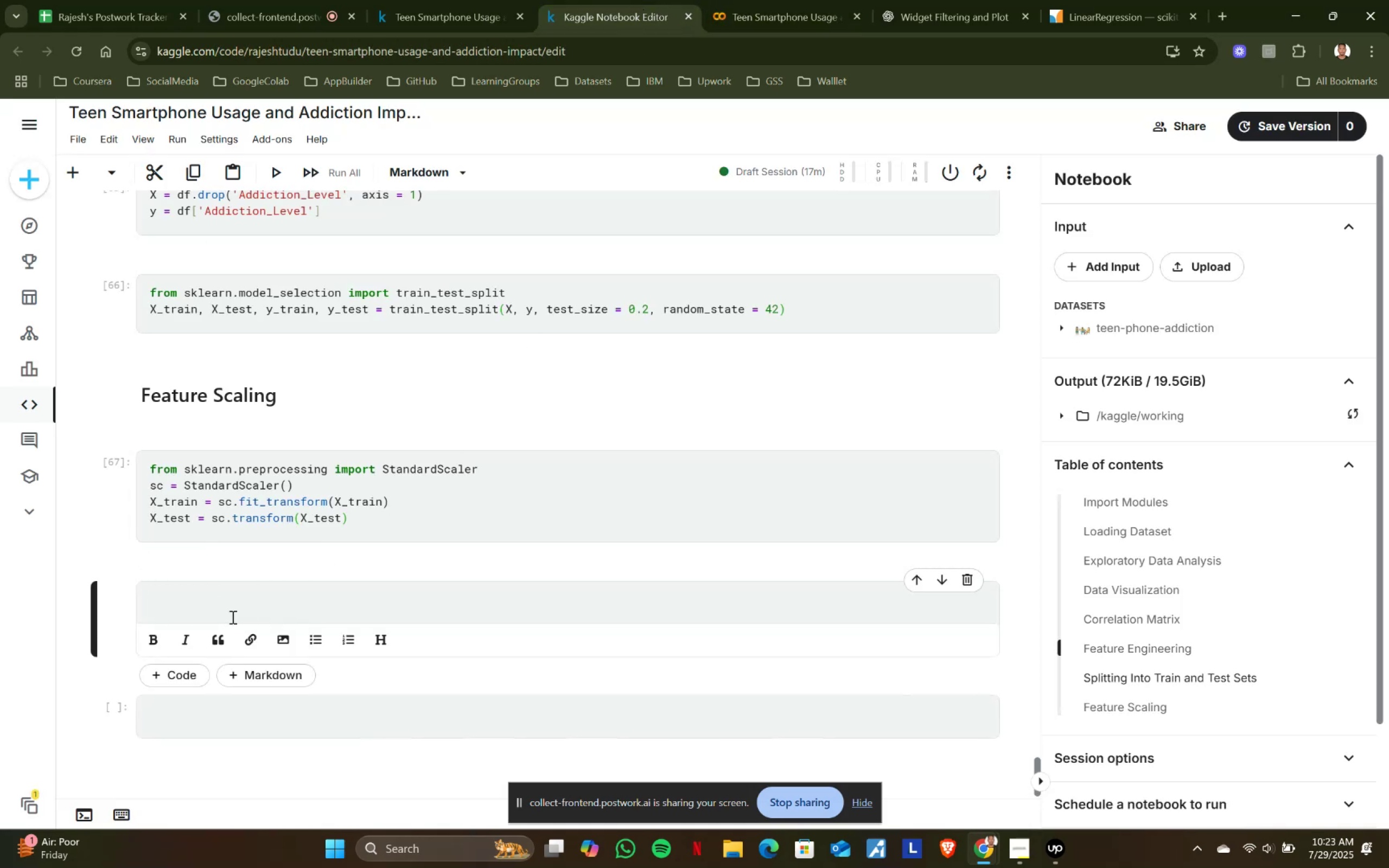 
double_click([231, 617])
 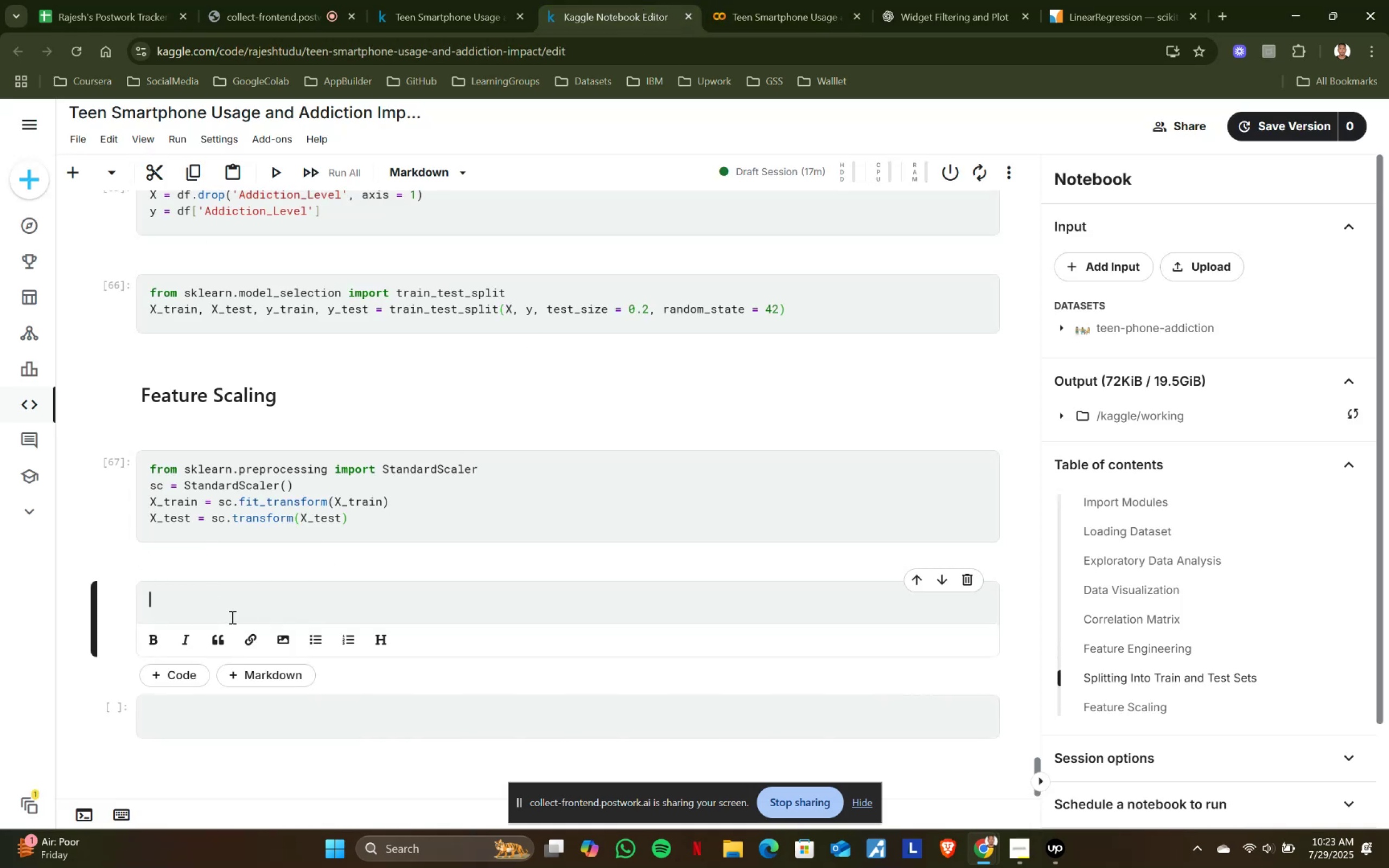 
type(## )
 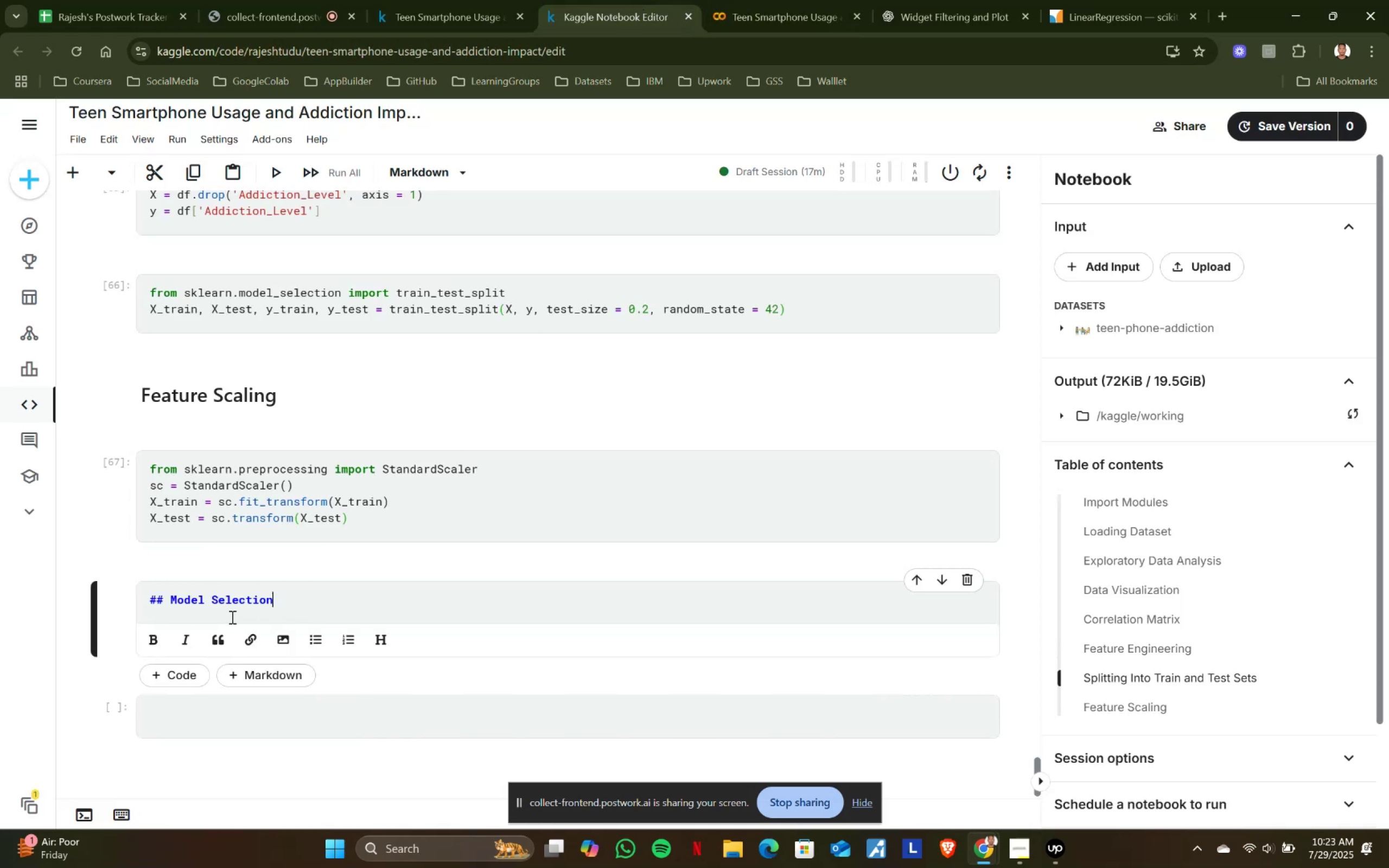 
key(Control+ControlLeft)
 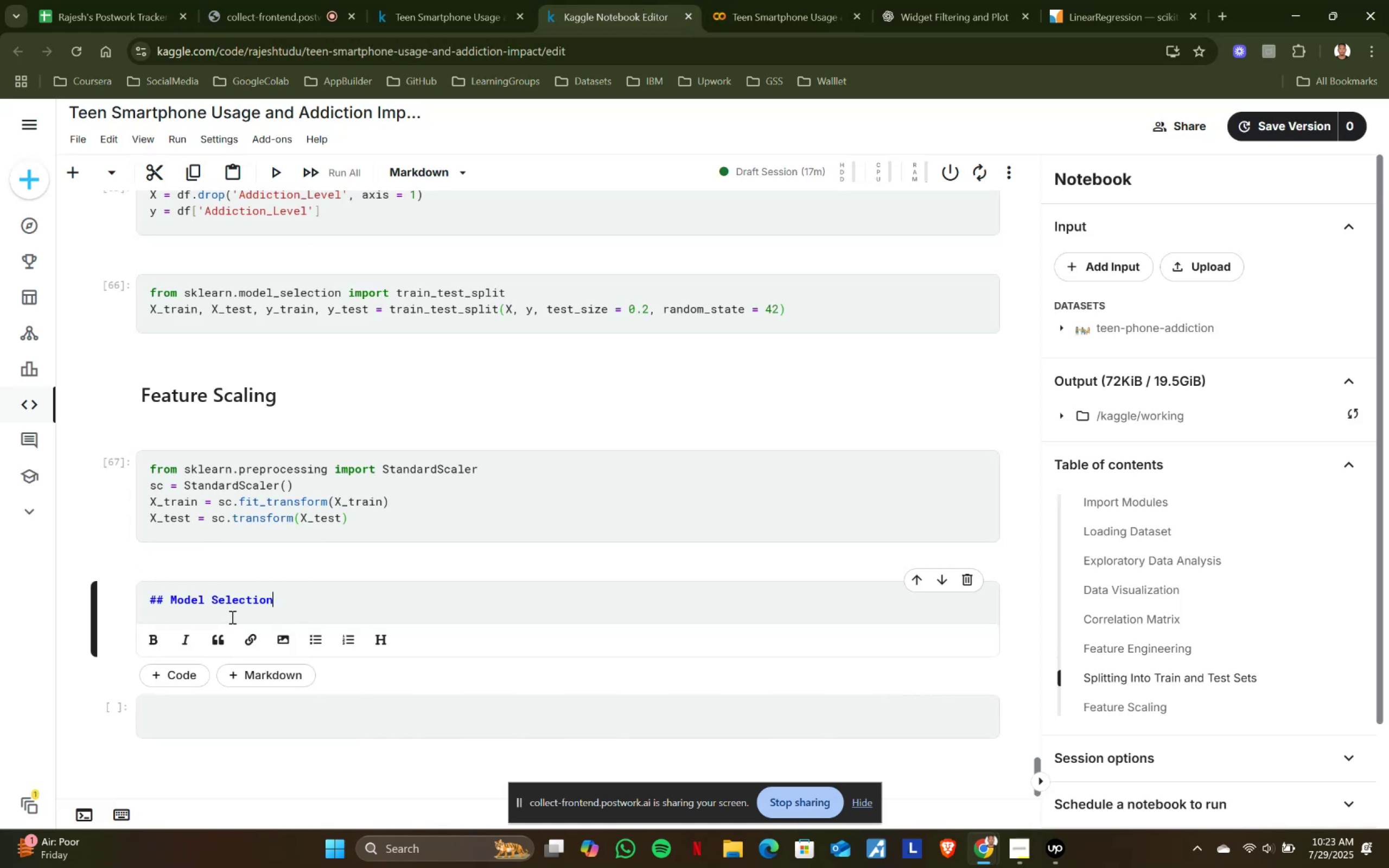 
key(Control+V)
 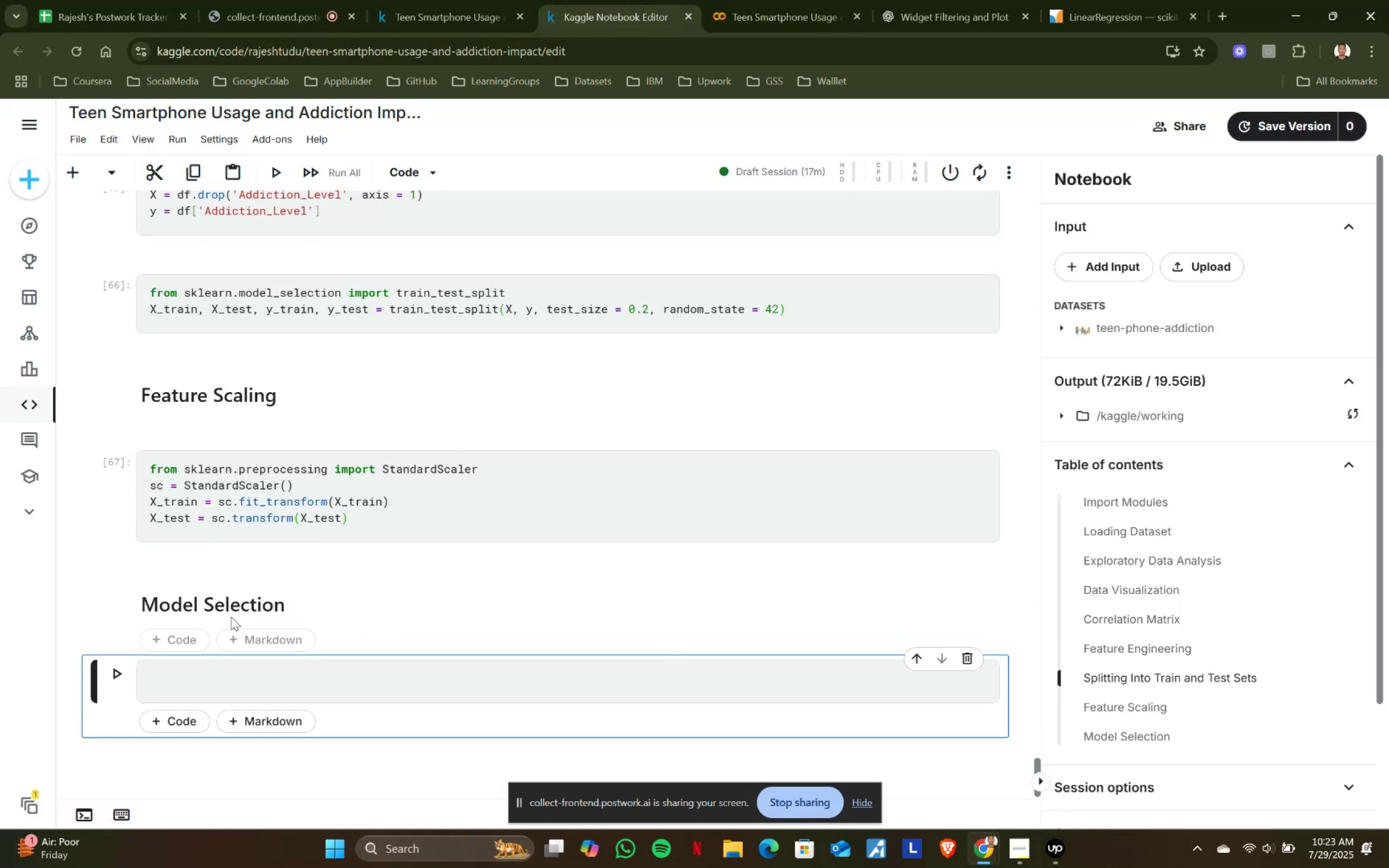 
key(Shift+ShiftRight)
 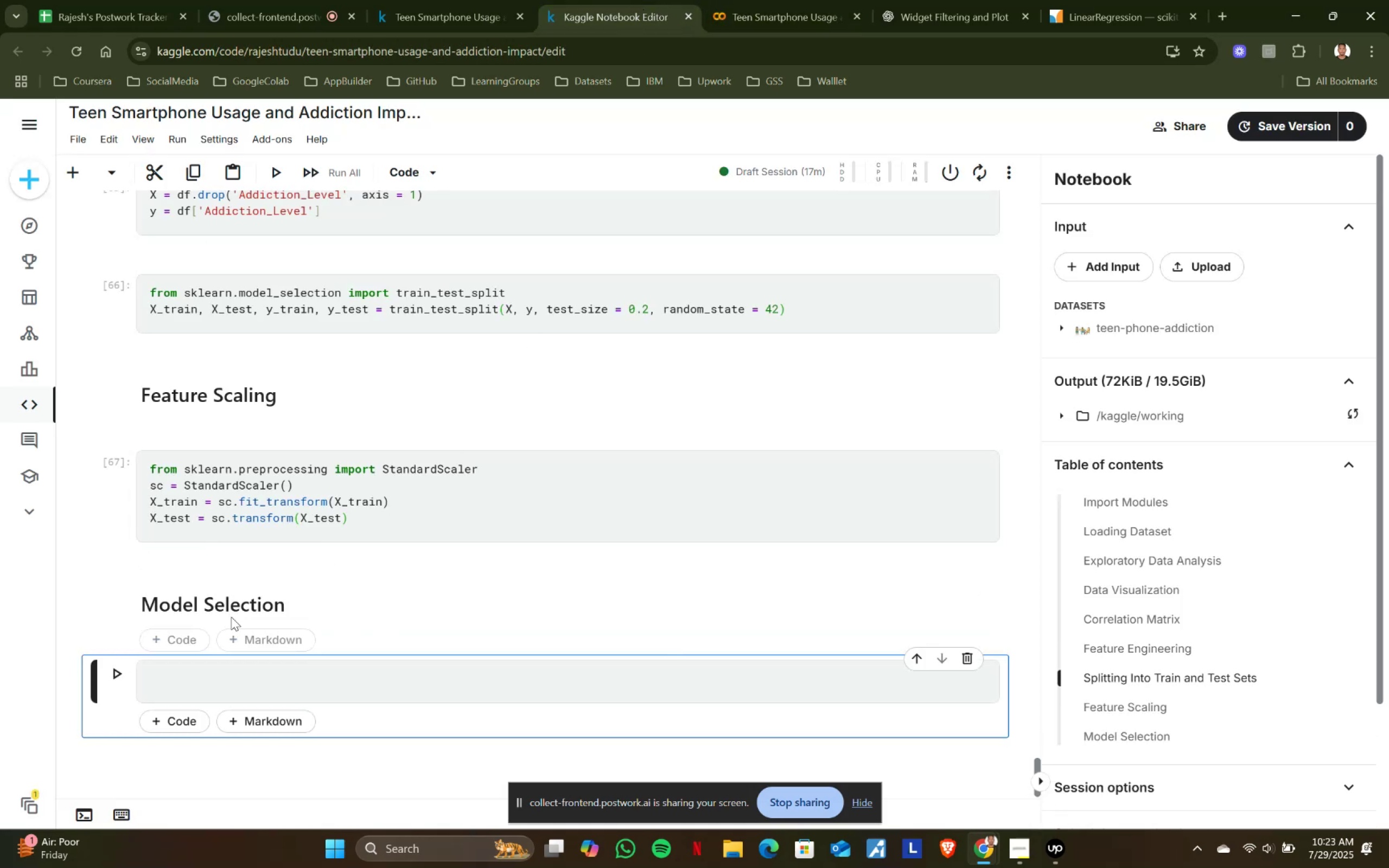 
key(Shift+Enter)
 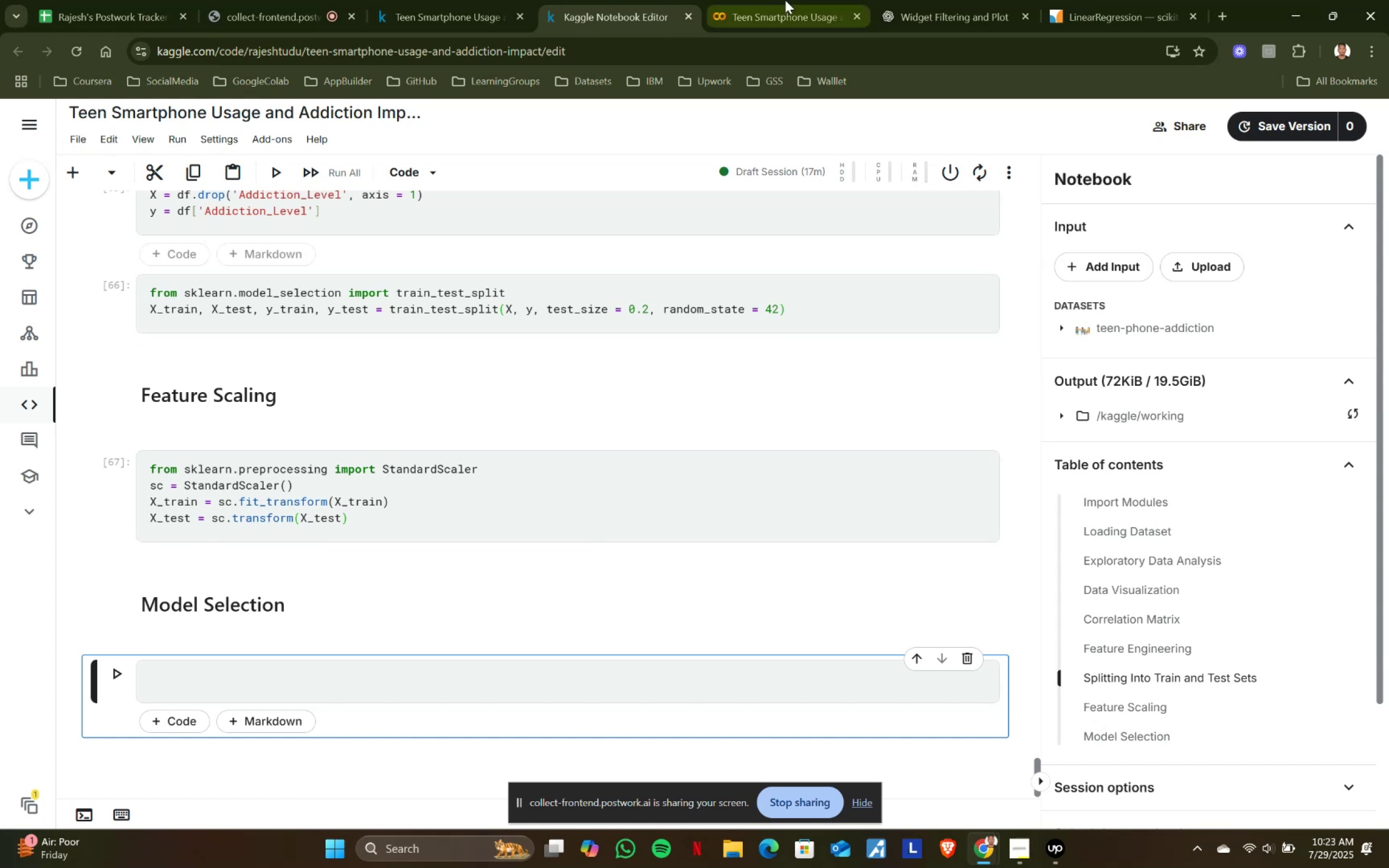 
left_click([787, 0])
 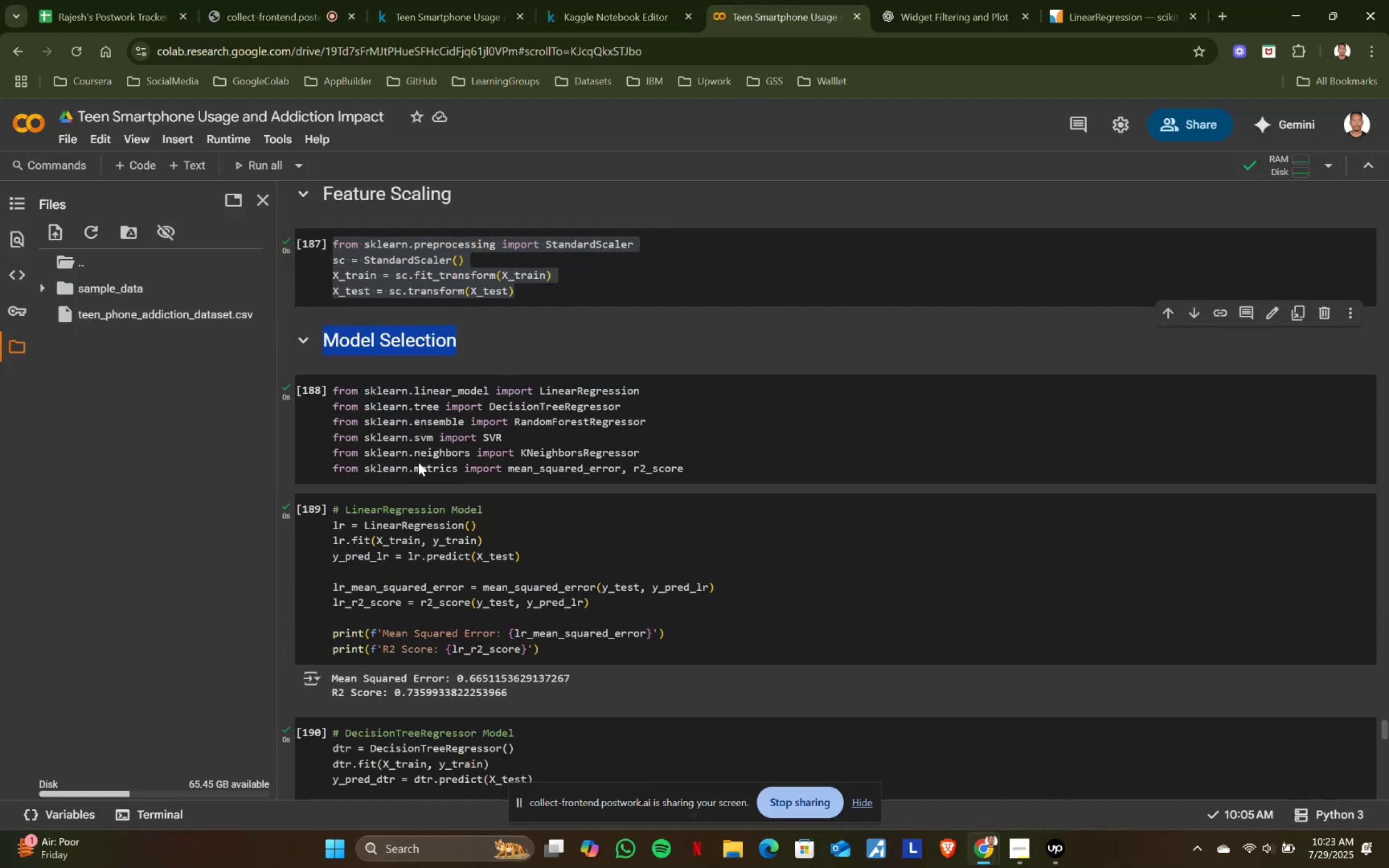 
scroll: coordinate [418, 462], scroll_direction: down, amount: 2.0
 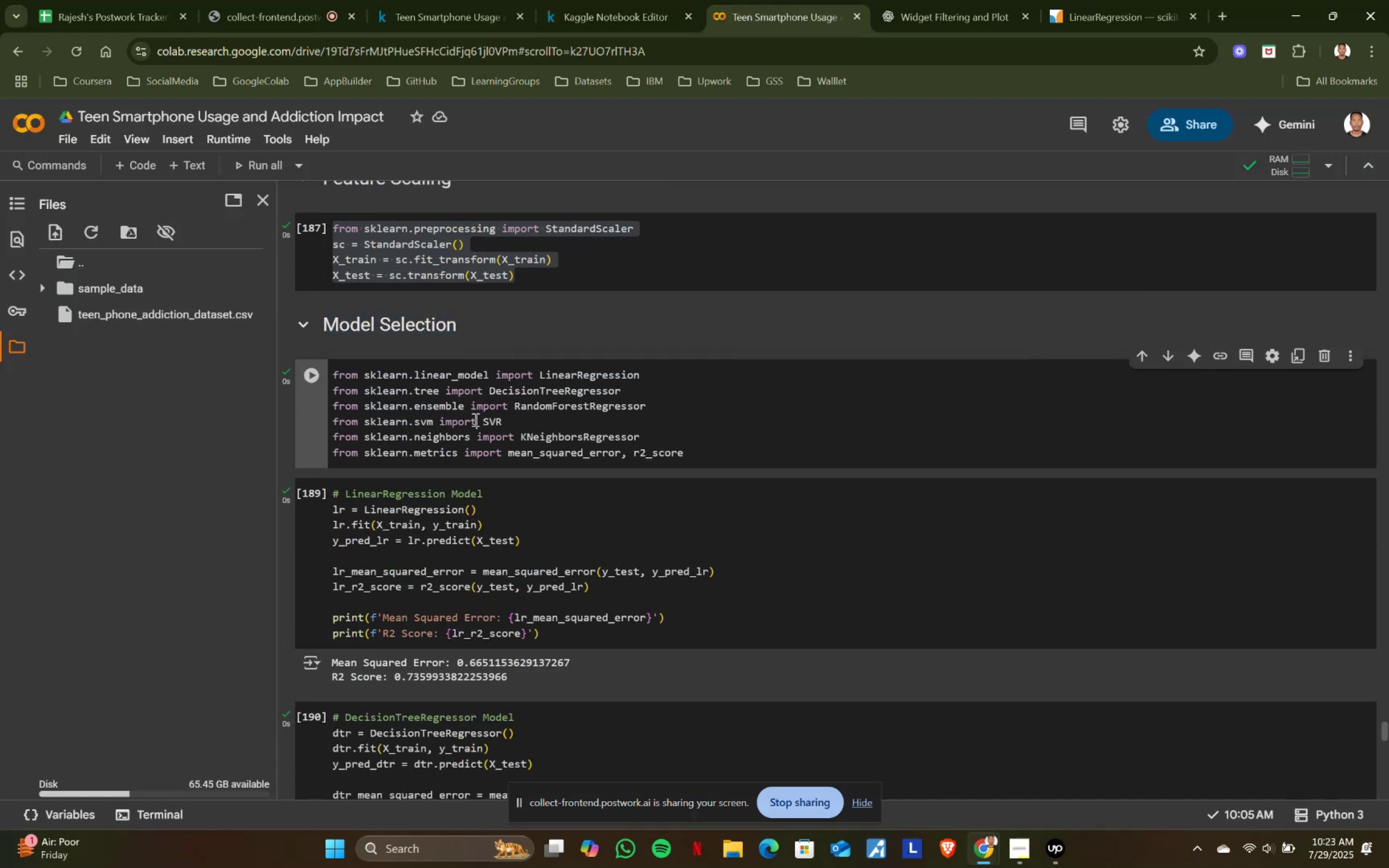 
left_click([474, 419])
 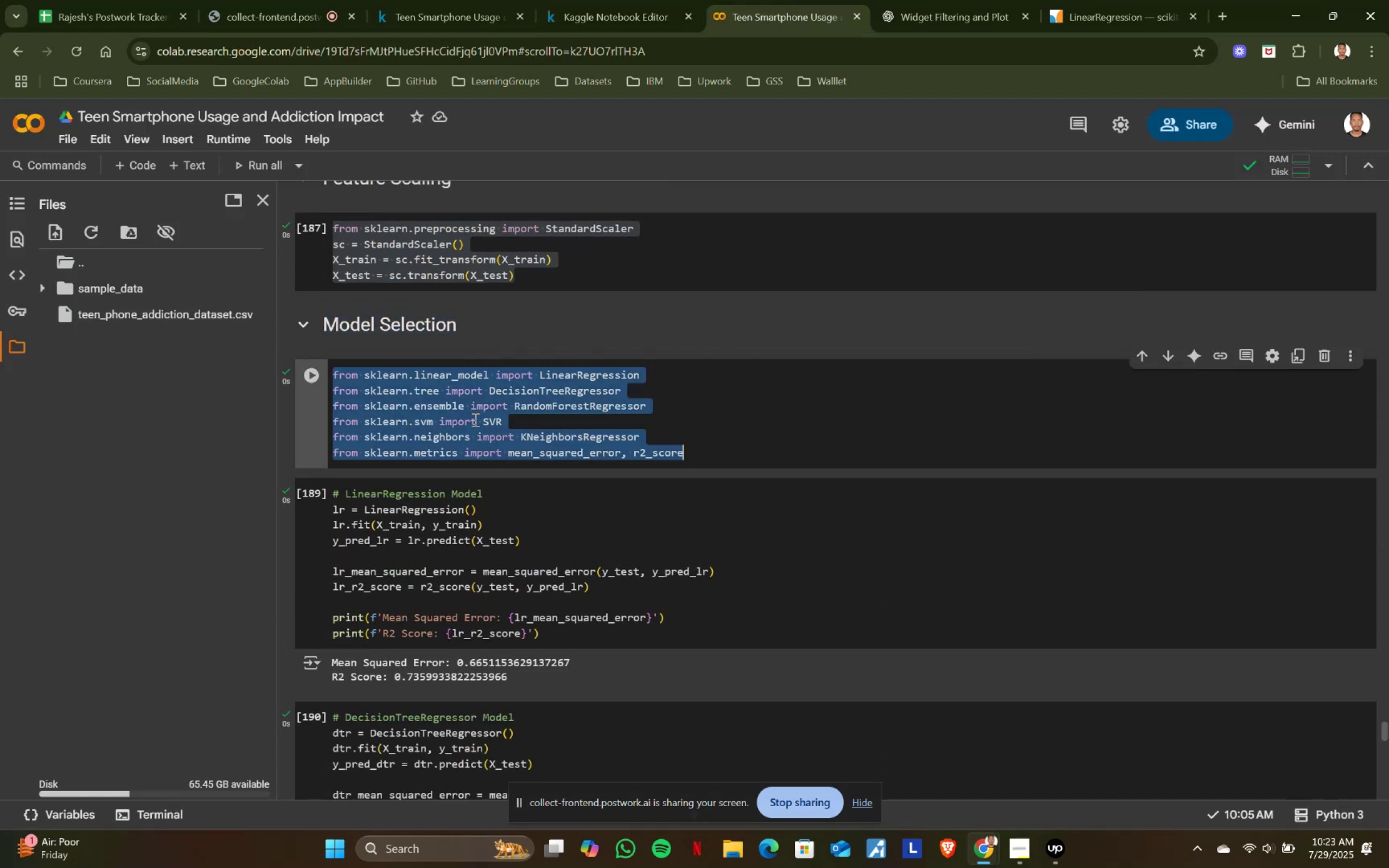 
key(Control+ControlLeft)
 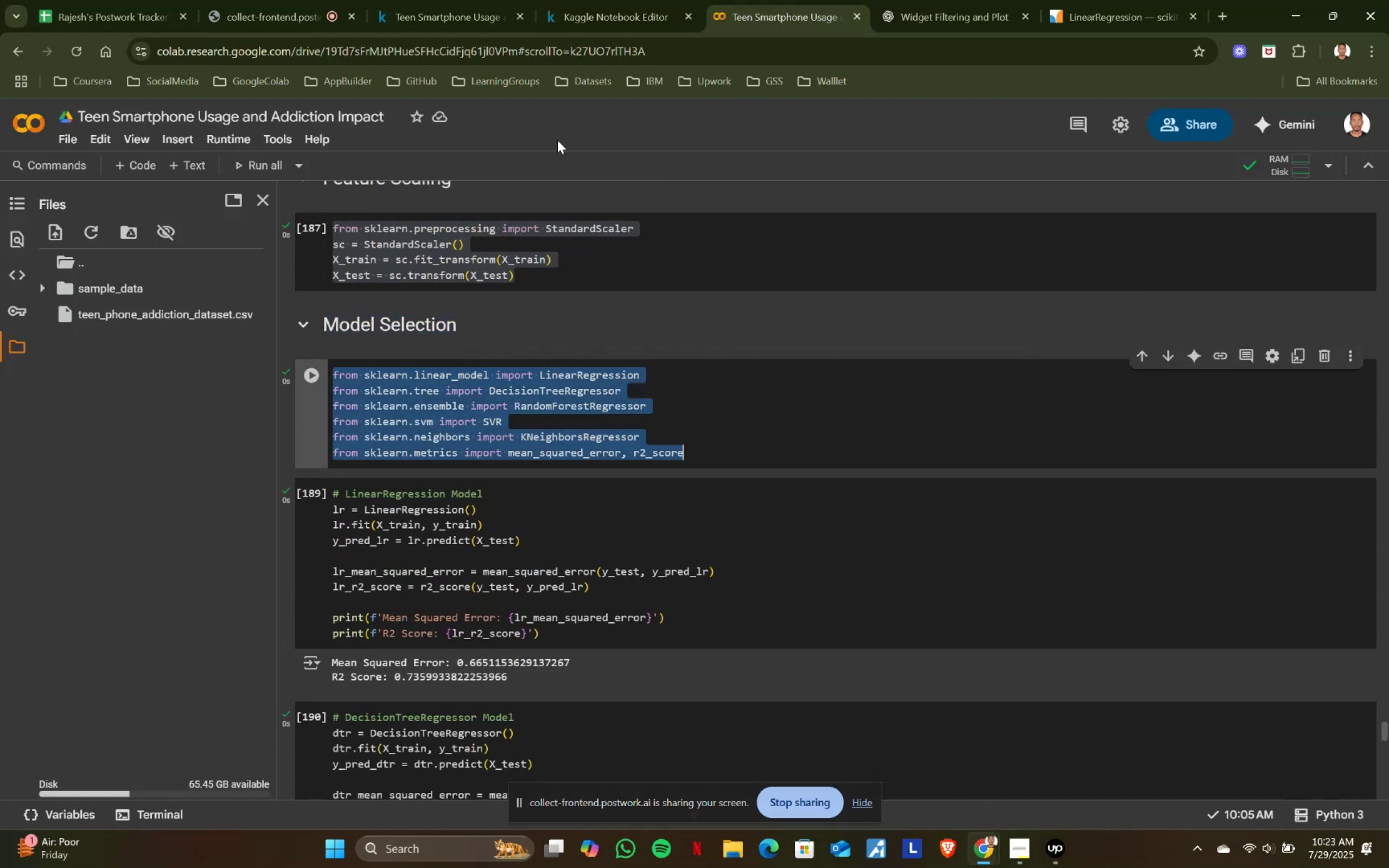 
key(Control+A)
 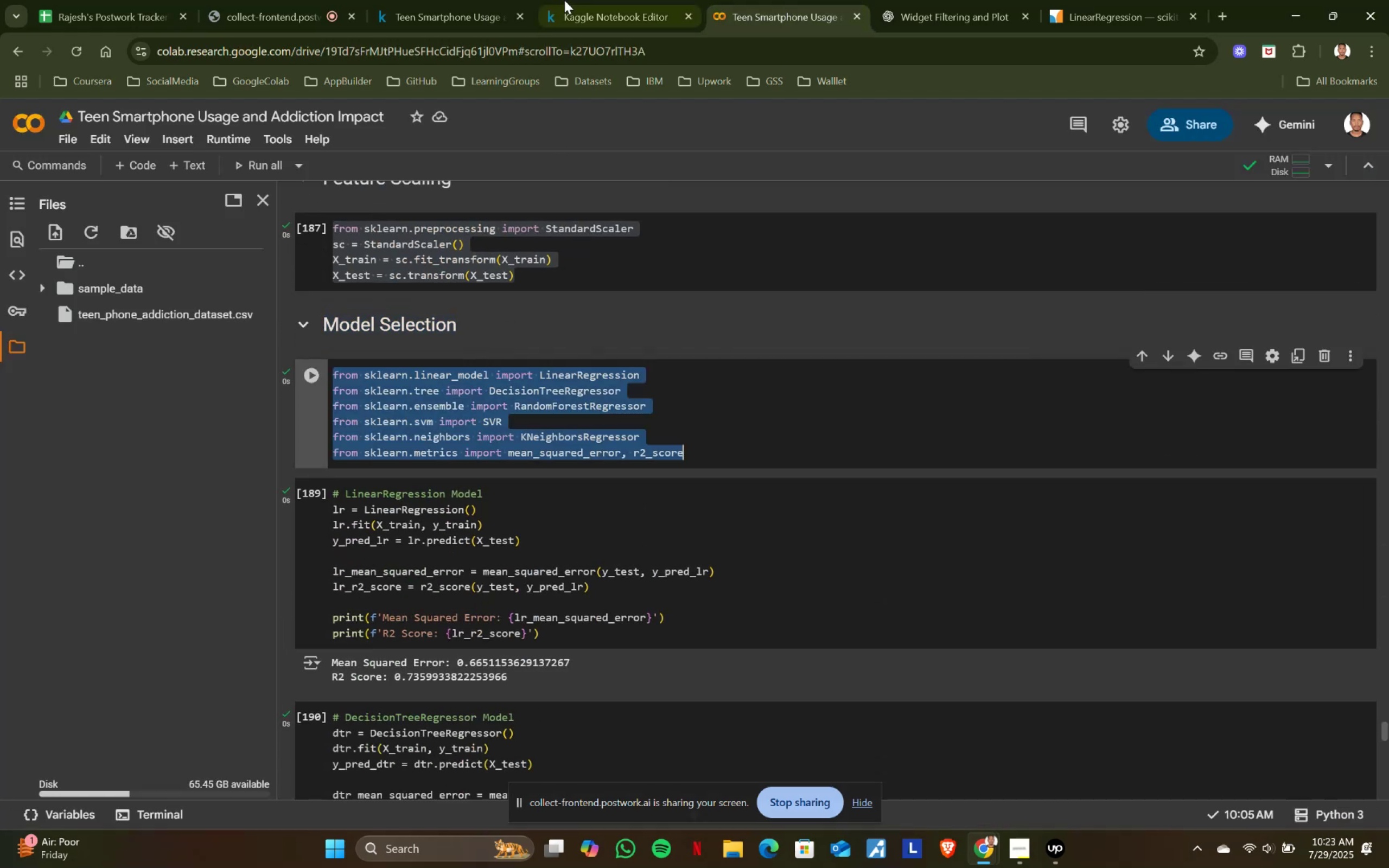 
key(Control+ControlLeft)
 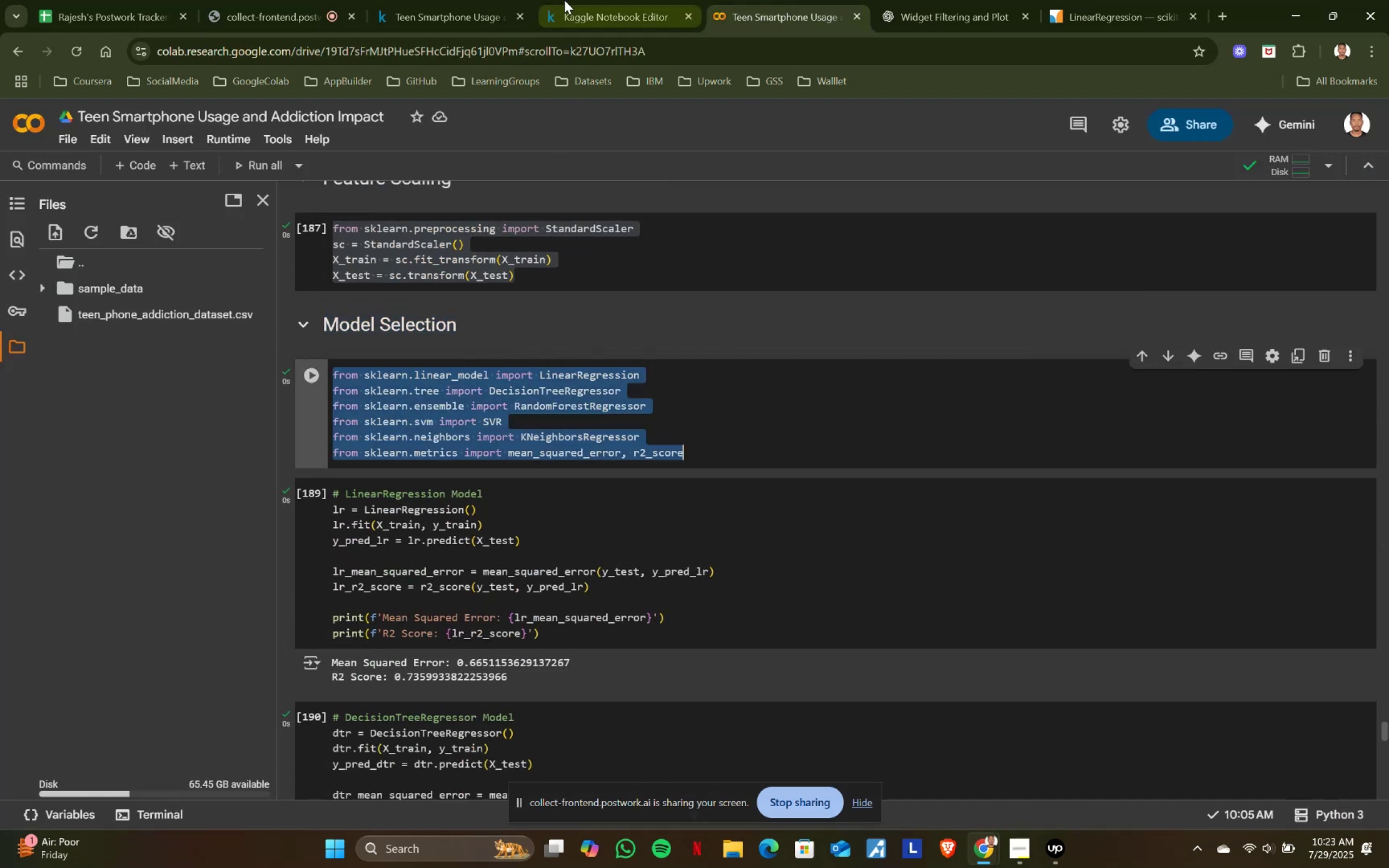 
key(Control+C)
 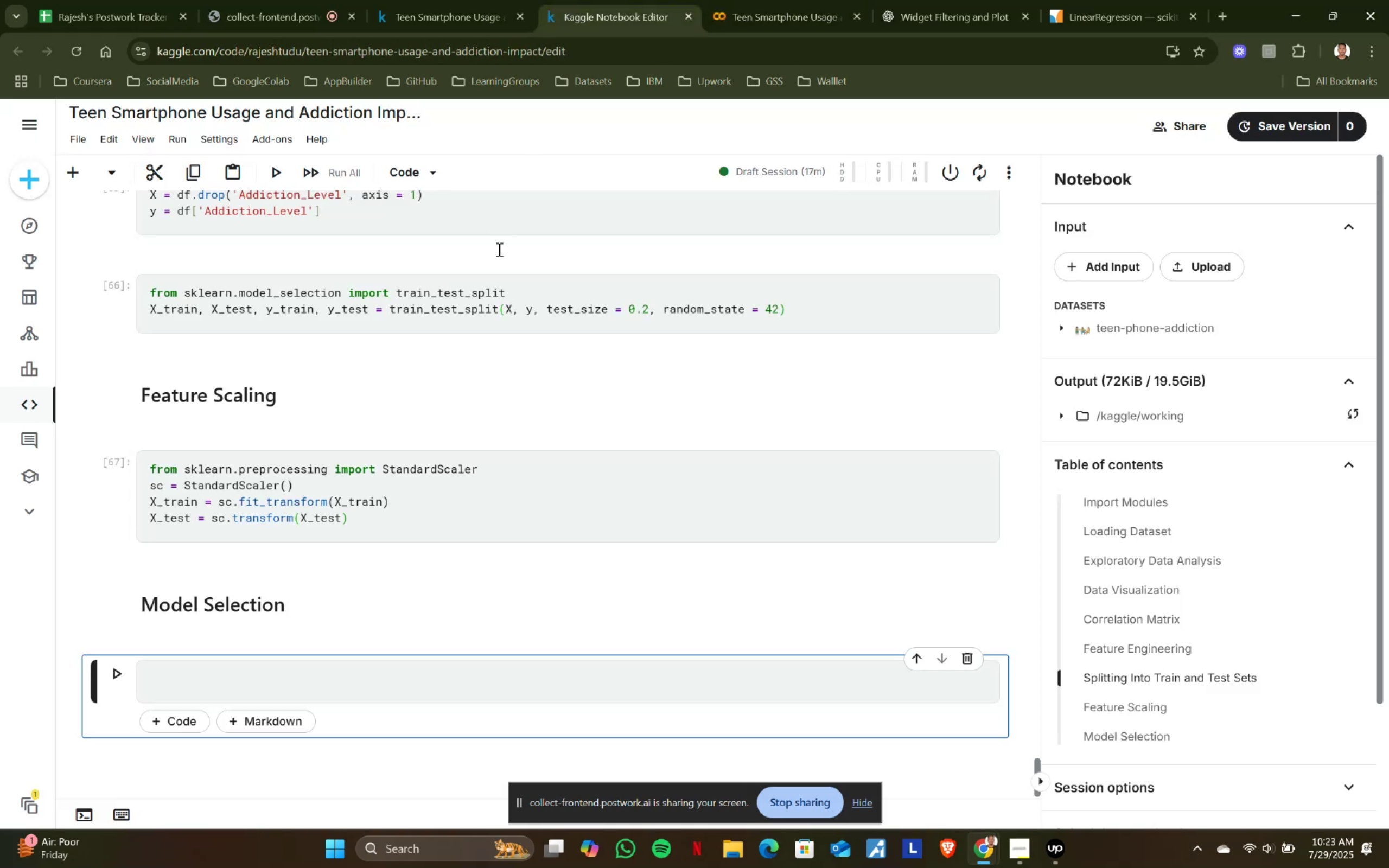 
left_click([564, 0])
 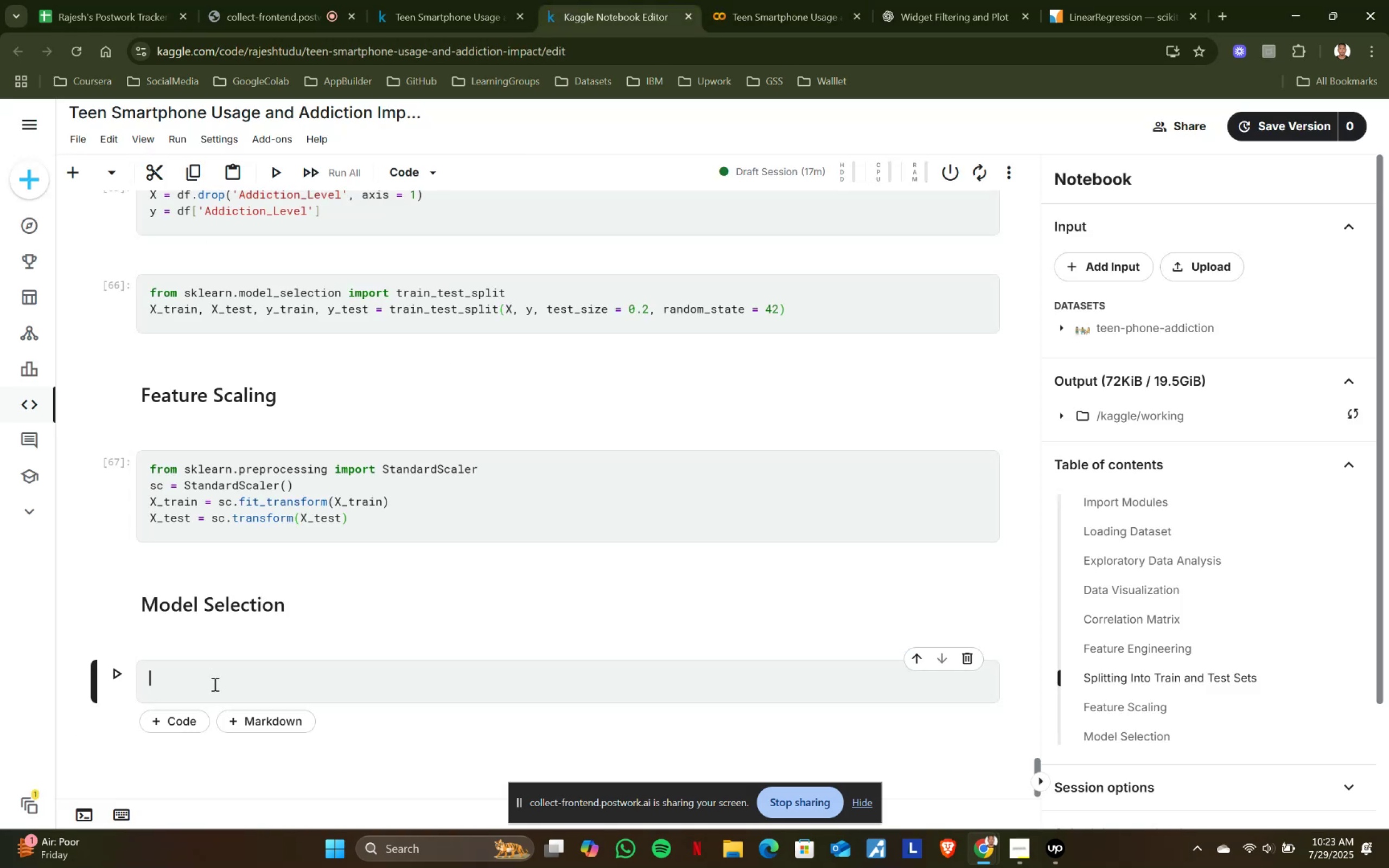 
left_click([214, 684])
 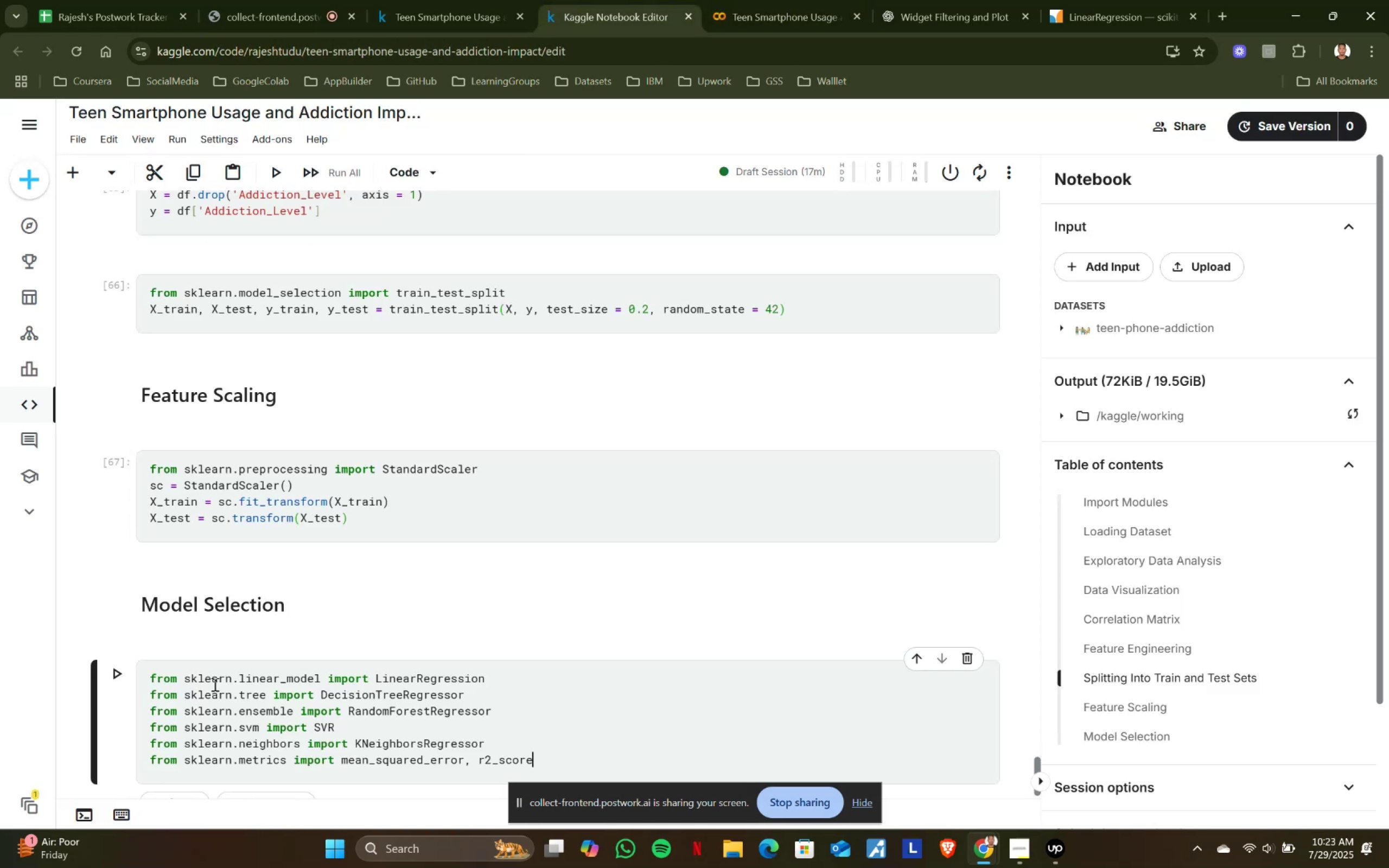 
key(Control+ControlLeft)
 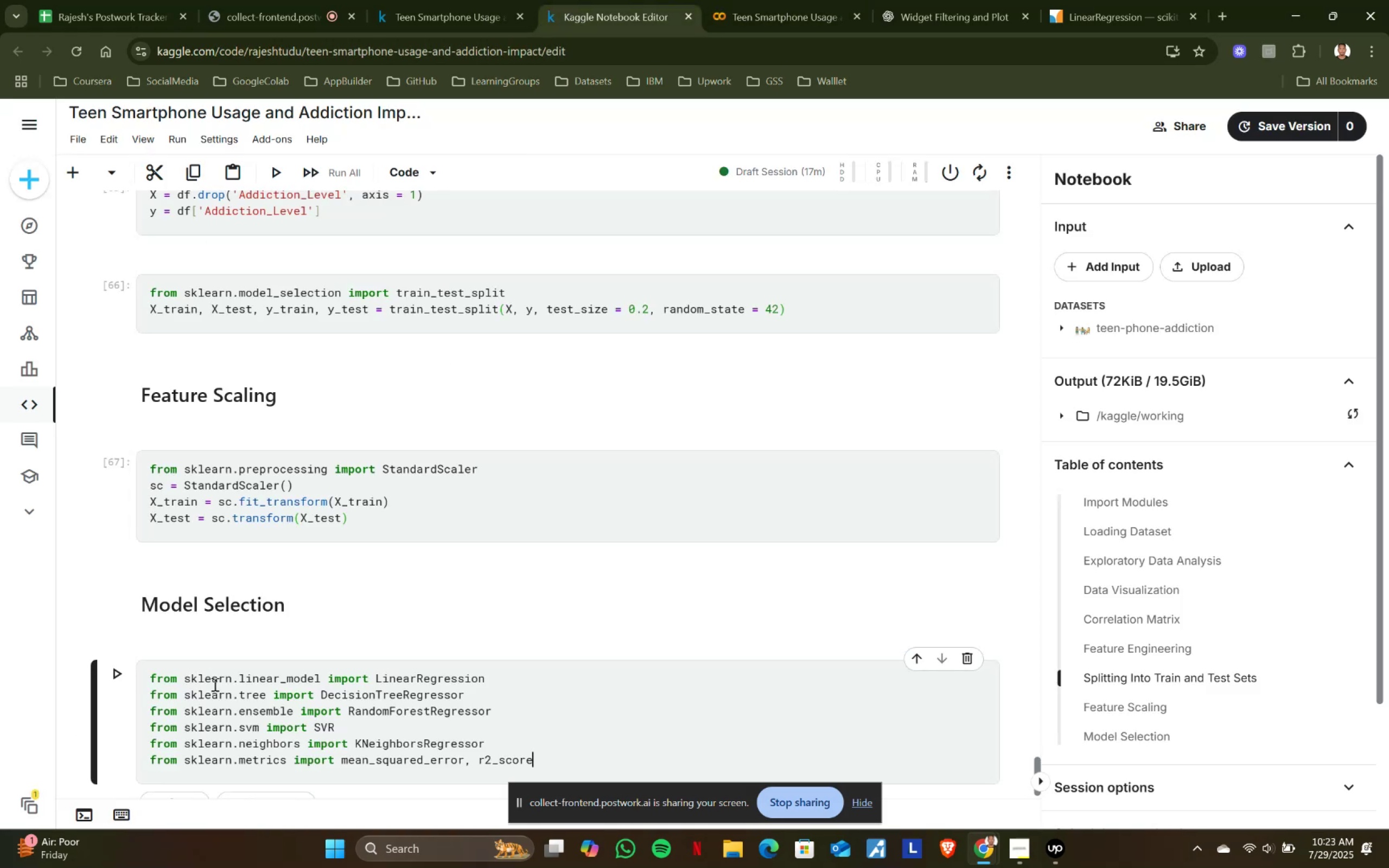 
key(Control+V)
 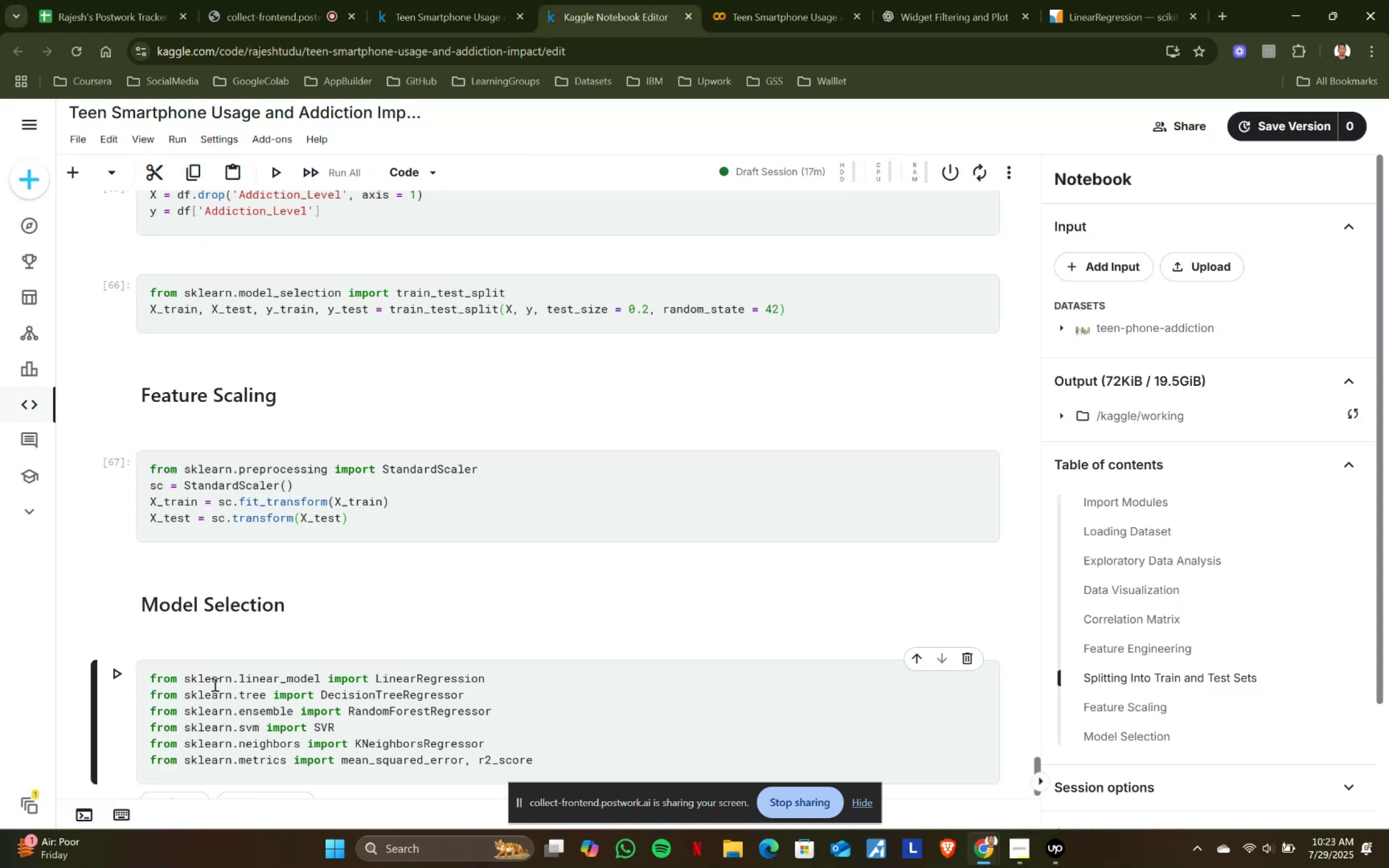 
key(Shift+ShiftRight)
 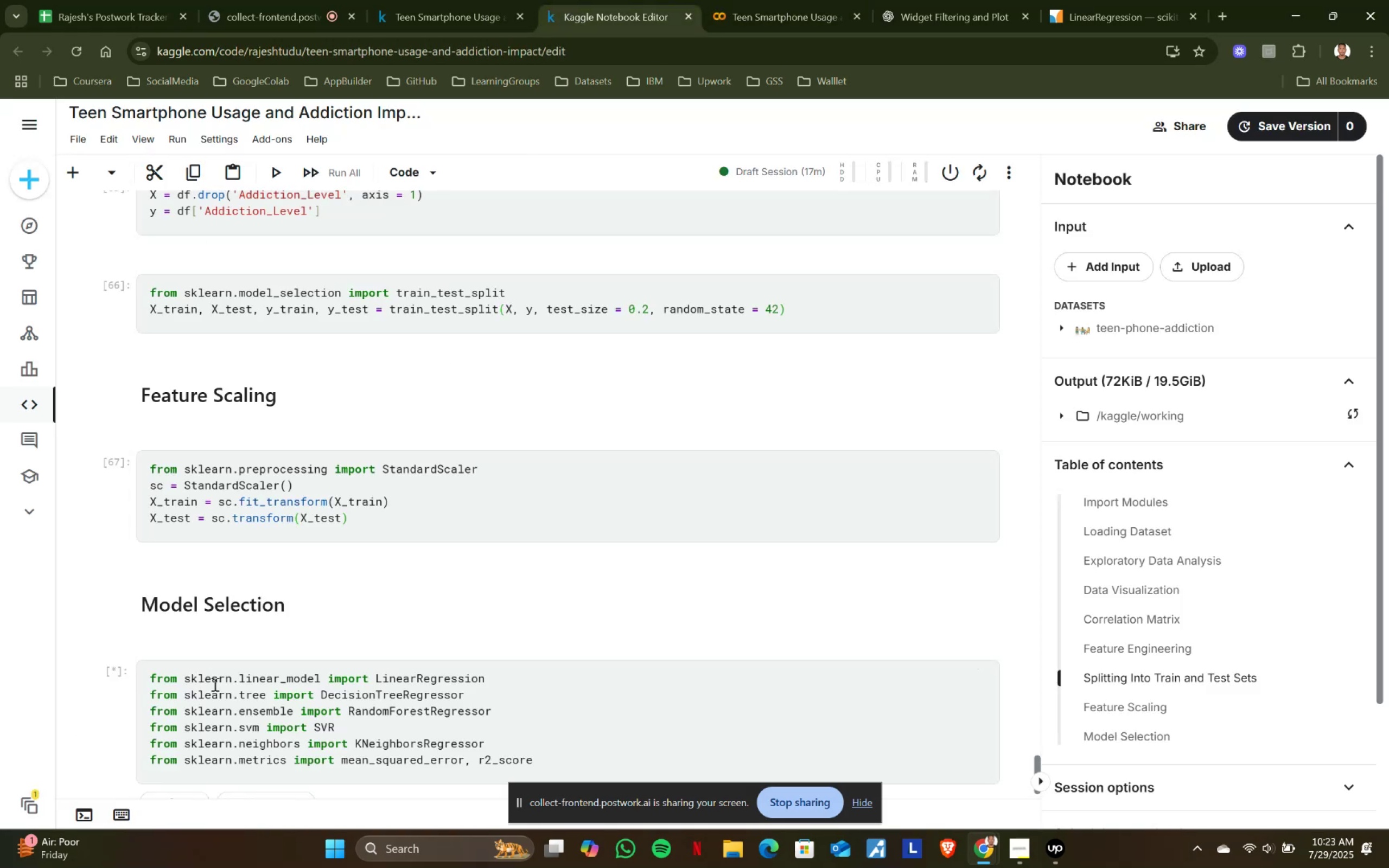 
key(Shift+Enter)
 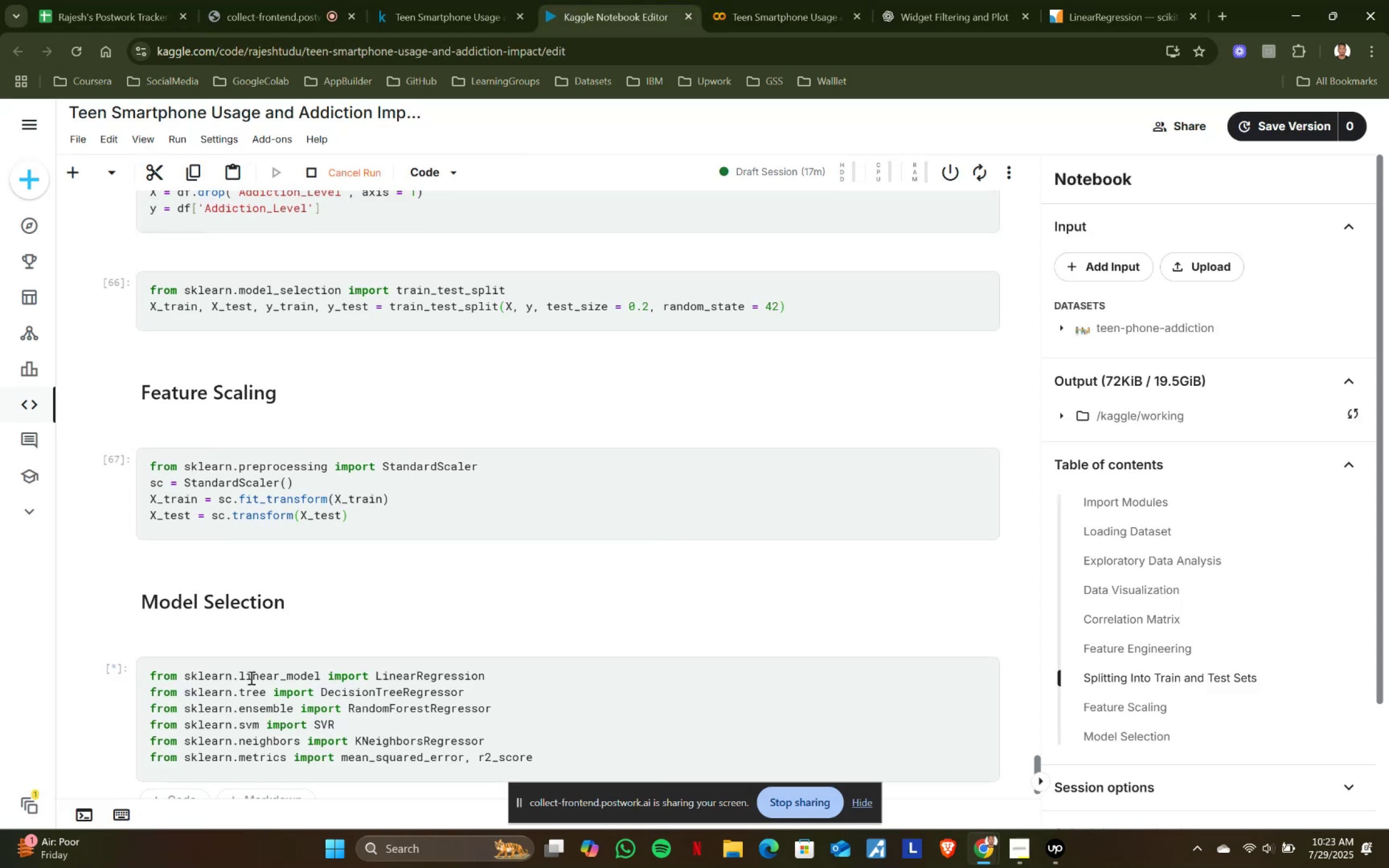 
scroll: coordinate [250, 678], scroll_direction: down, amount: 4.0
 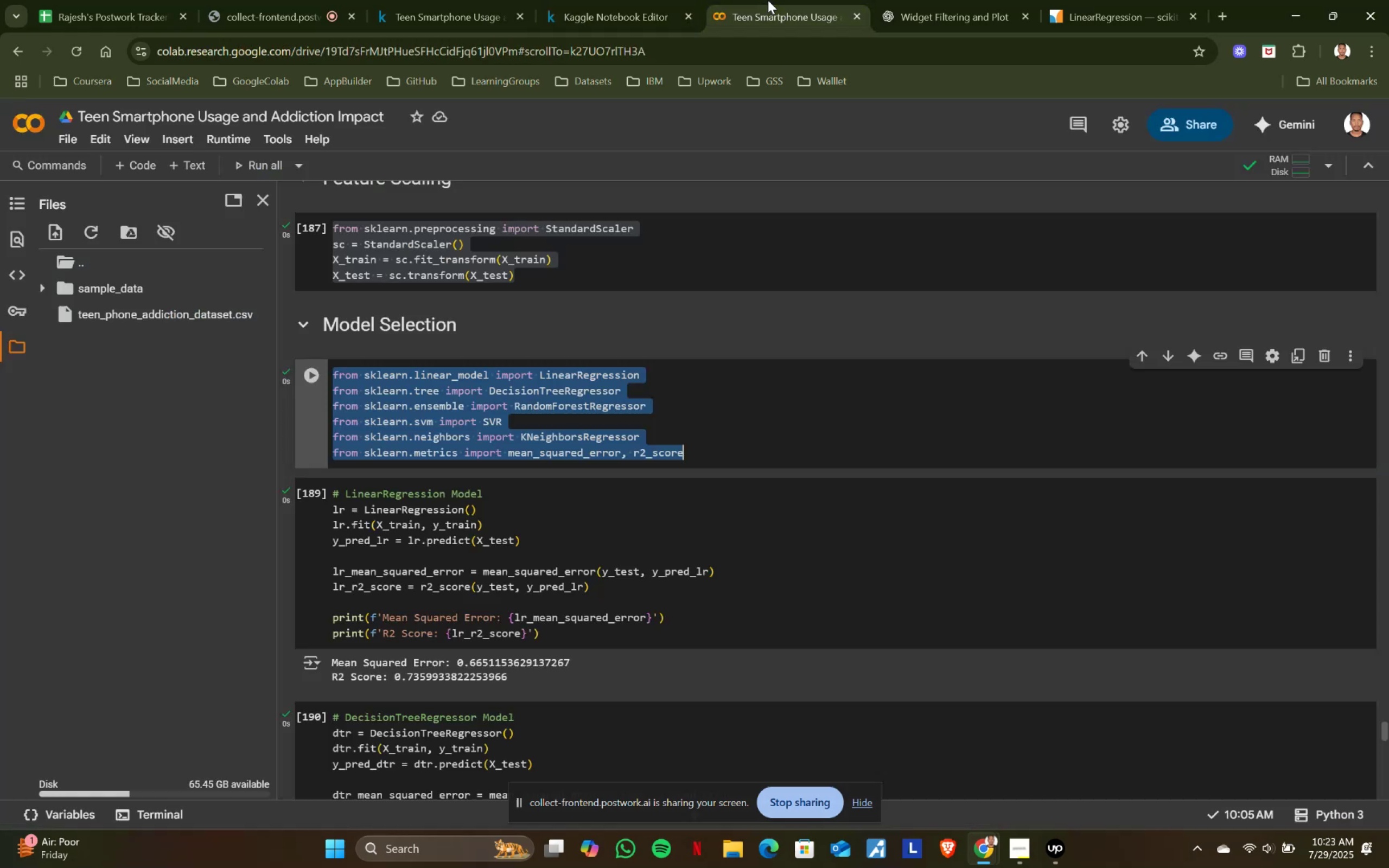 
left_click([768, 0])
 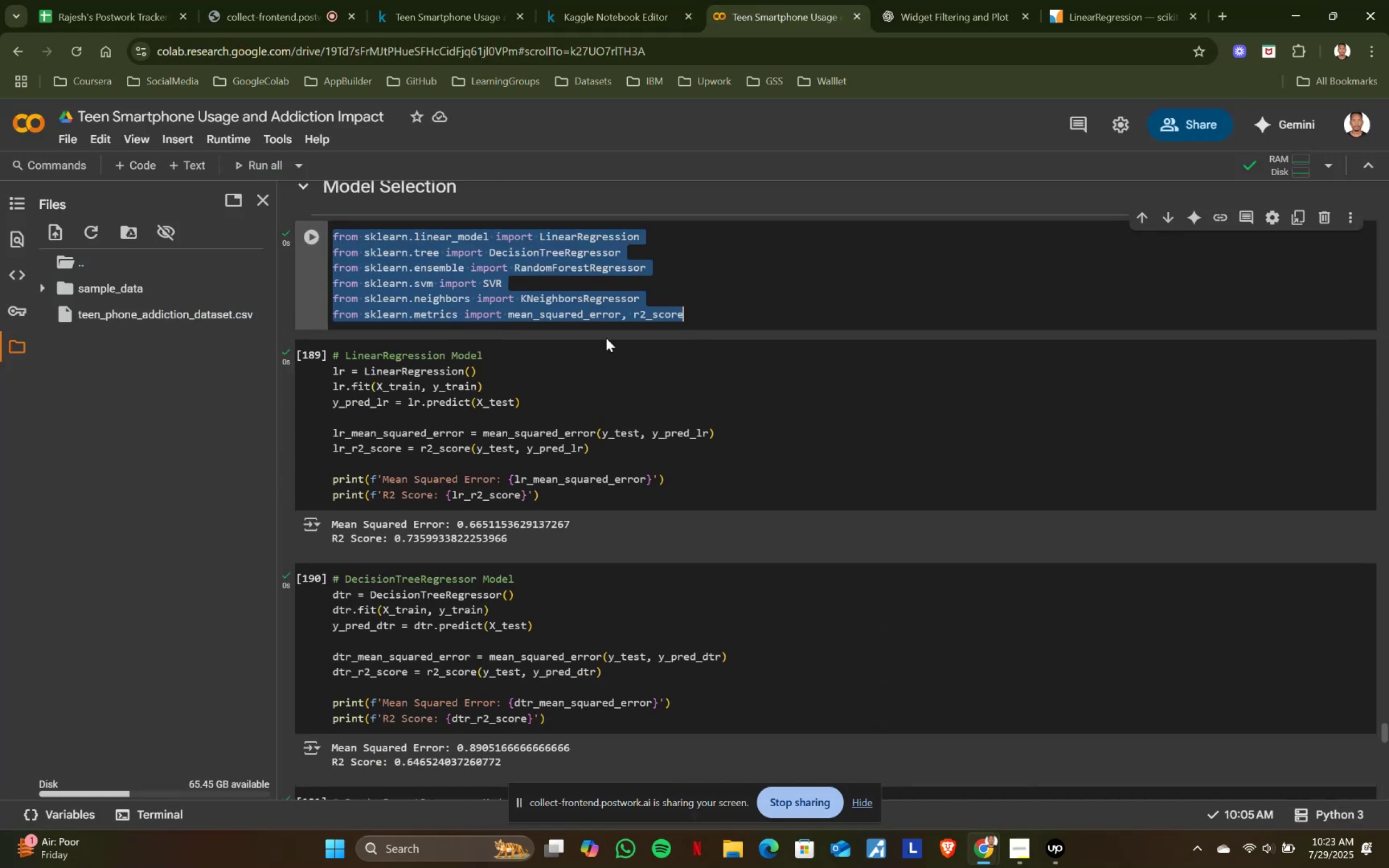 
scroll: coordinate [607, 338], scroll_direction: down, amount: 2.0
 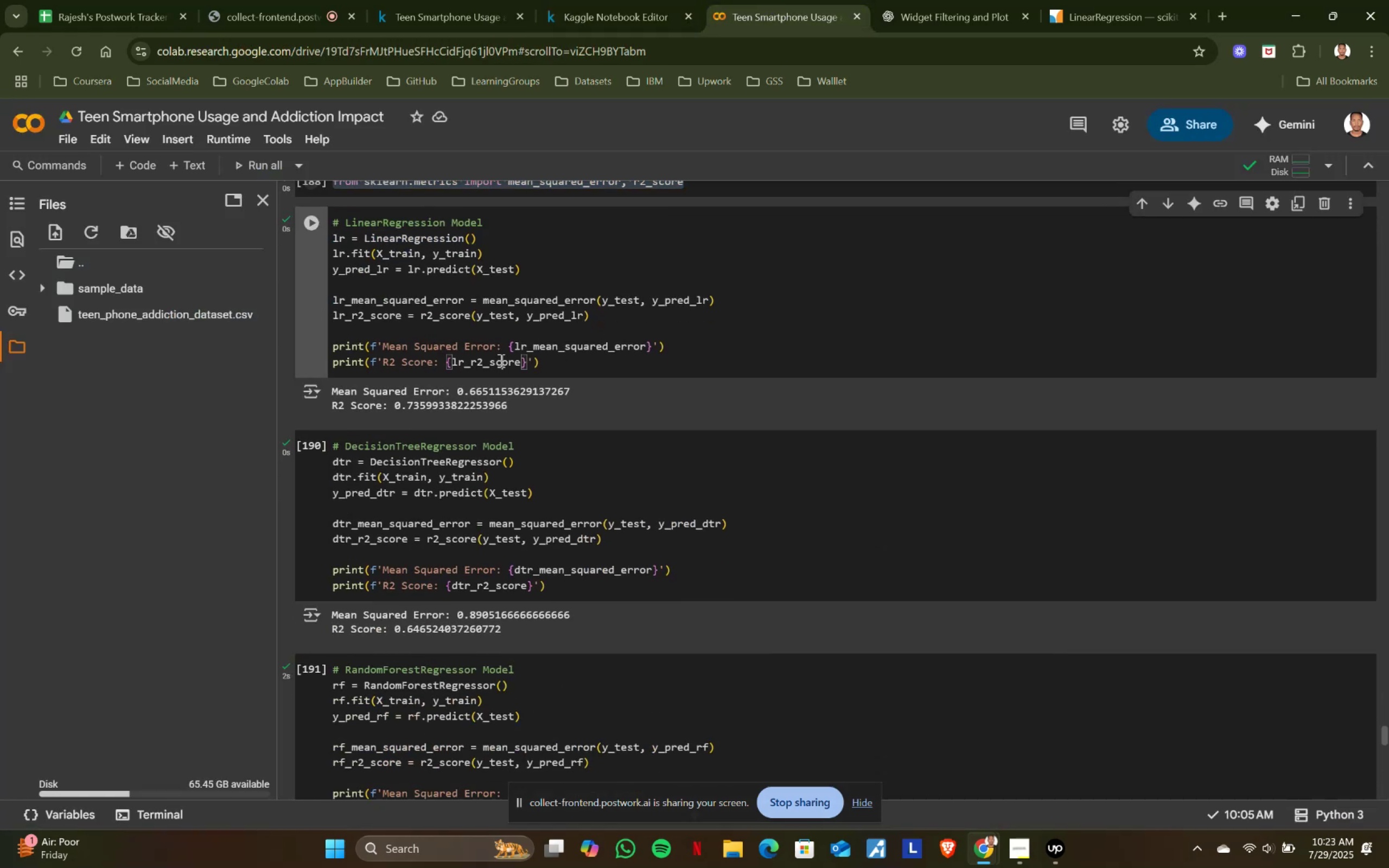 
left_click([500, 360])
 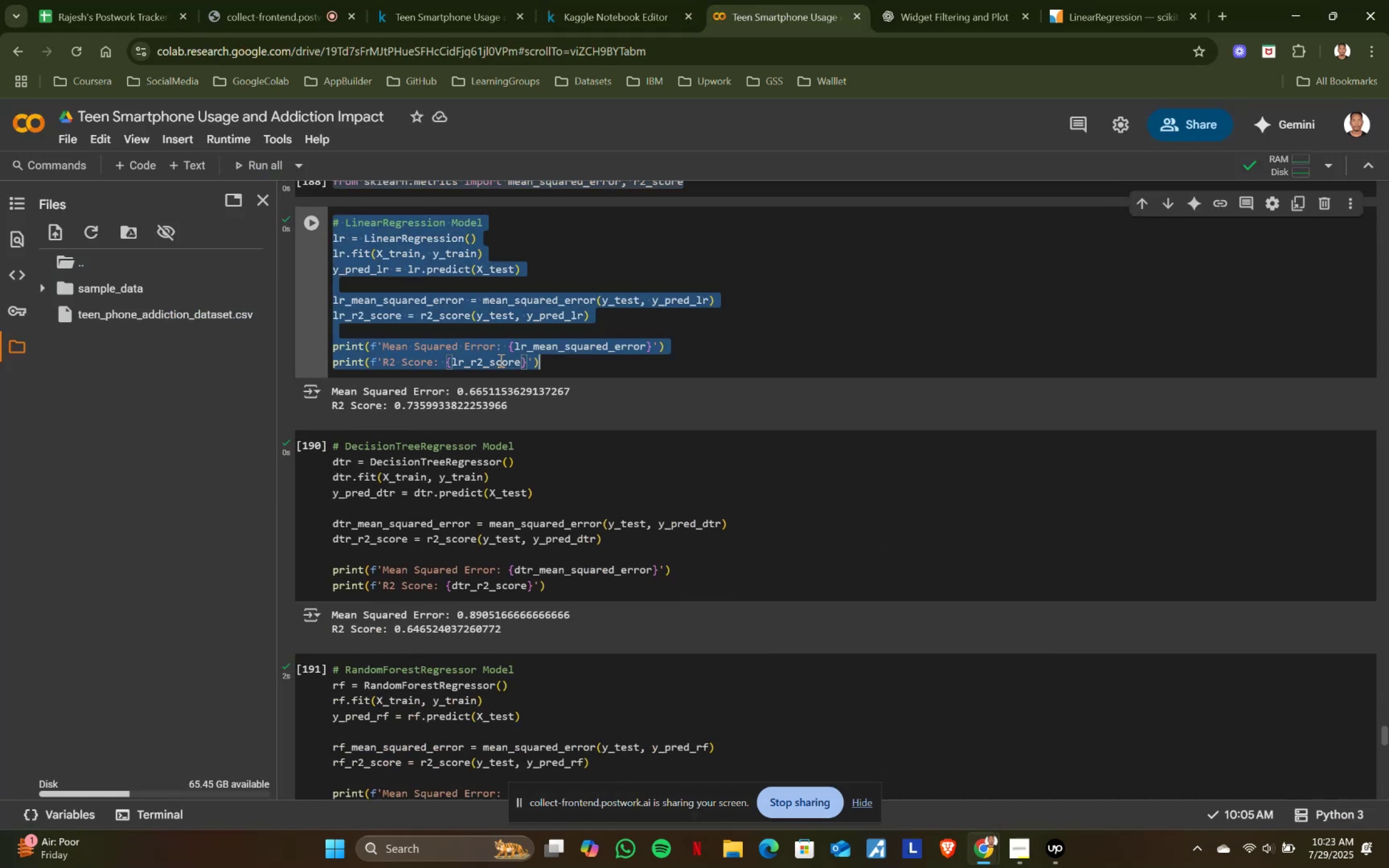 
key(Control+ControlLeft)
 